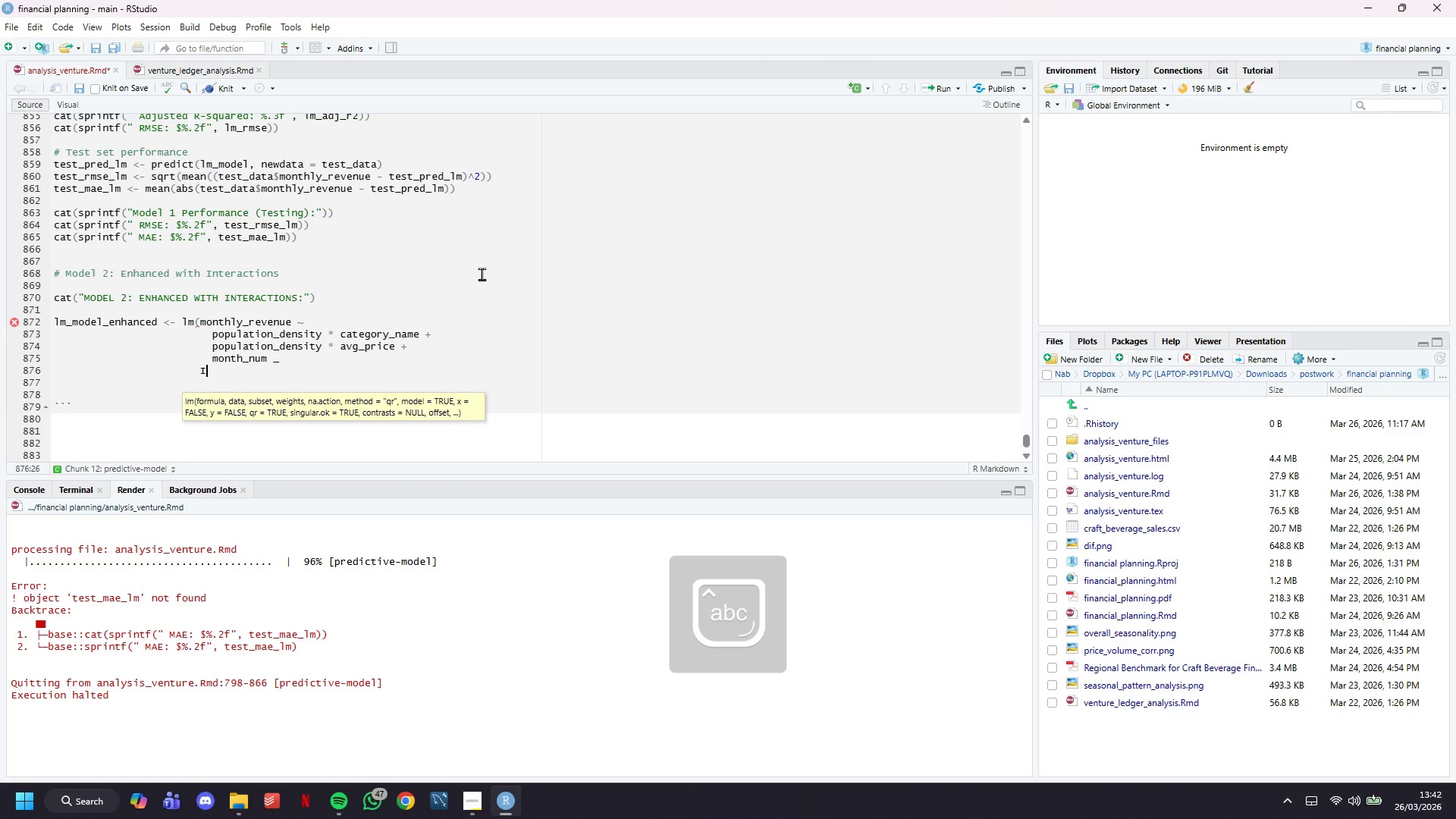 
key(CapsLock)
 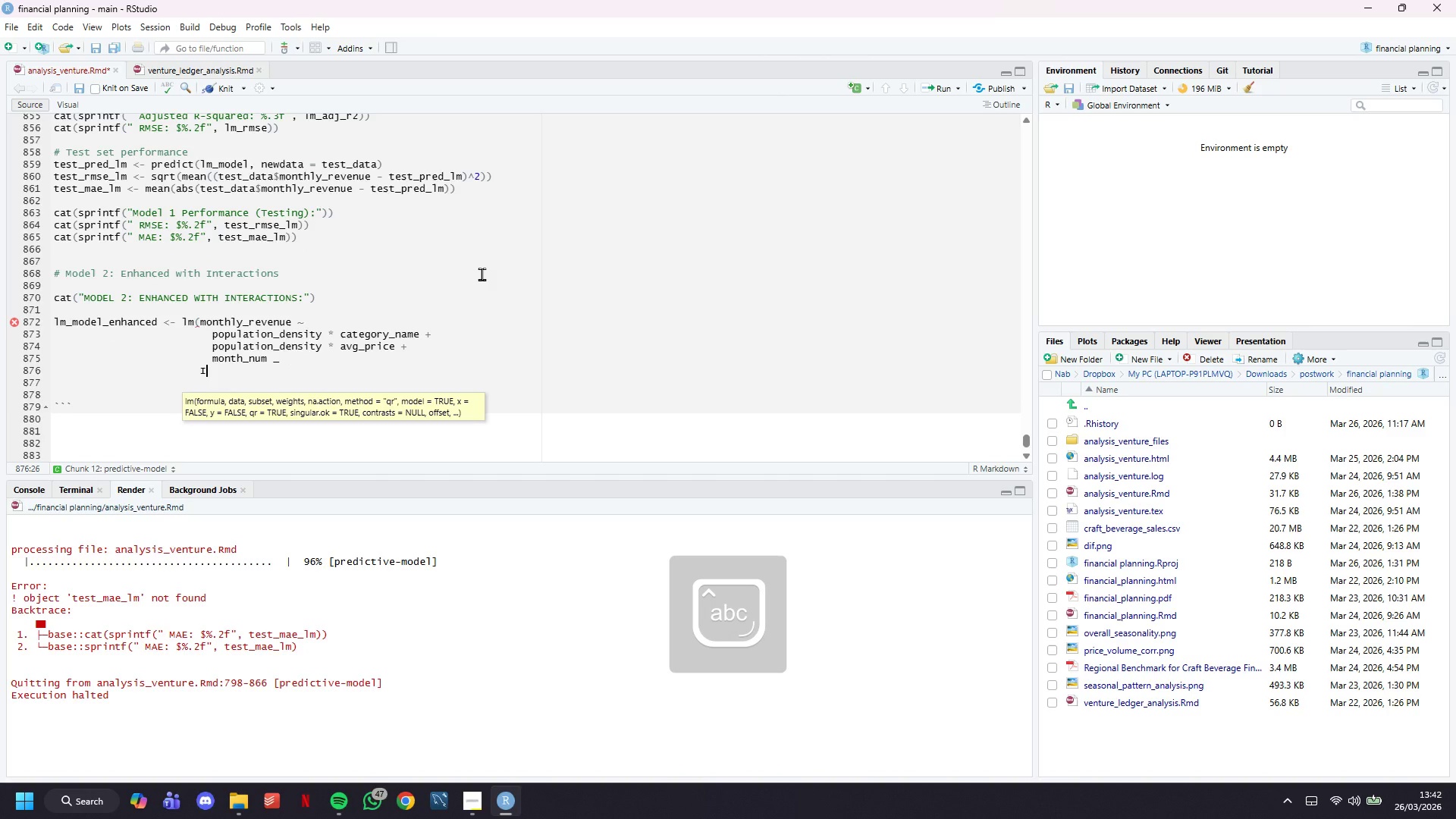 
key(Shift+ShiftLeft)
 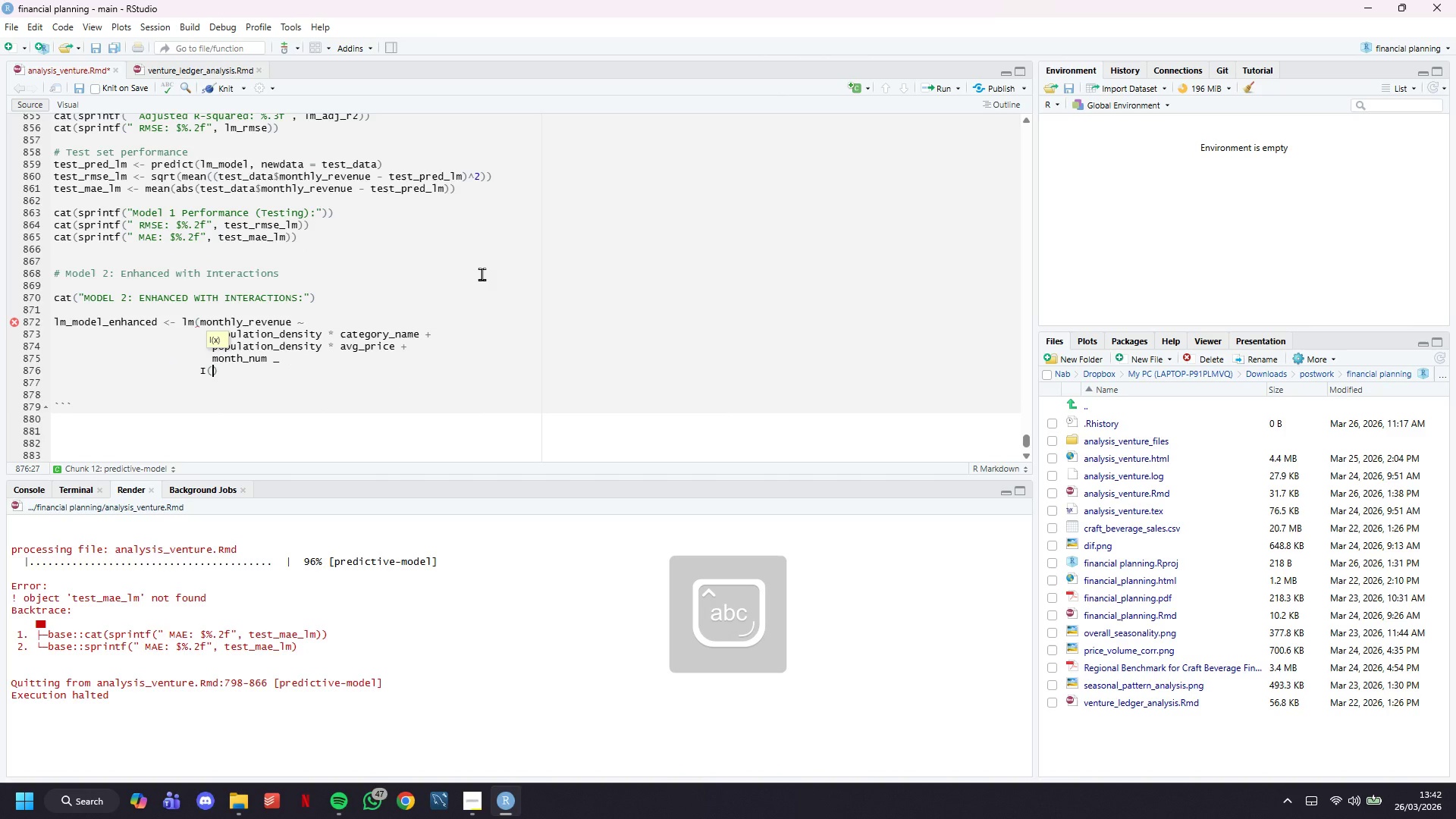 
key(Shift+9)
 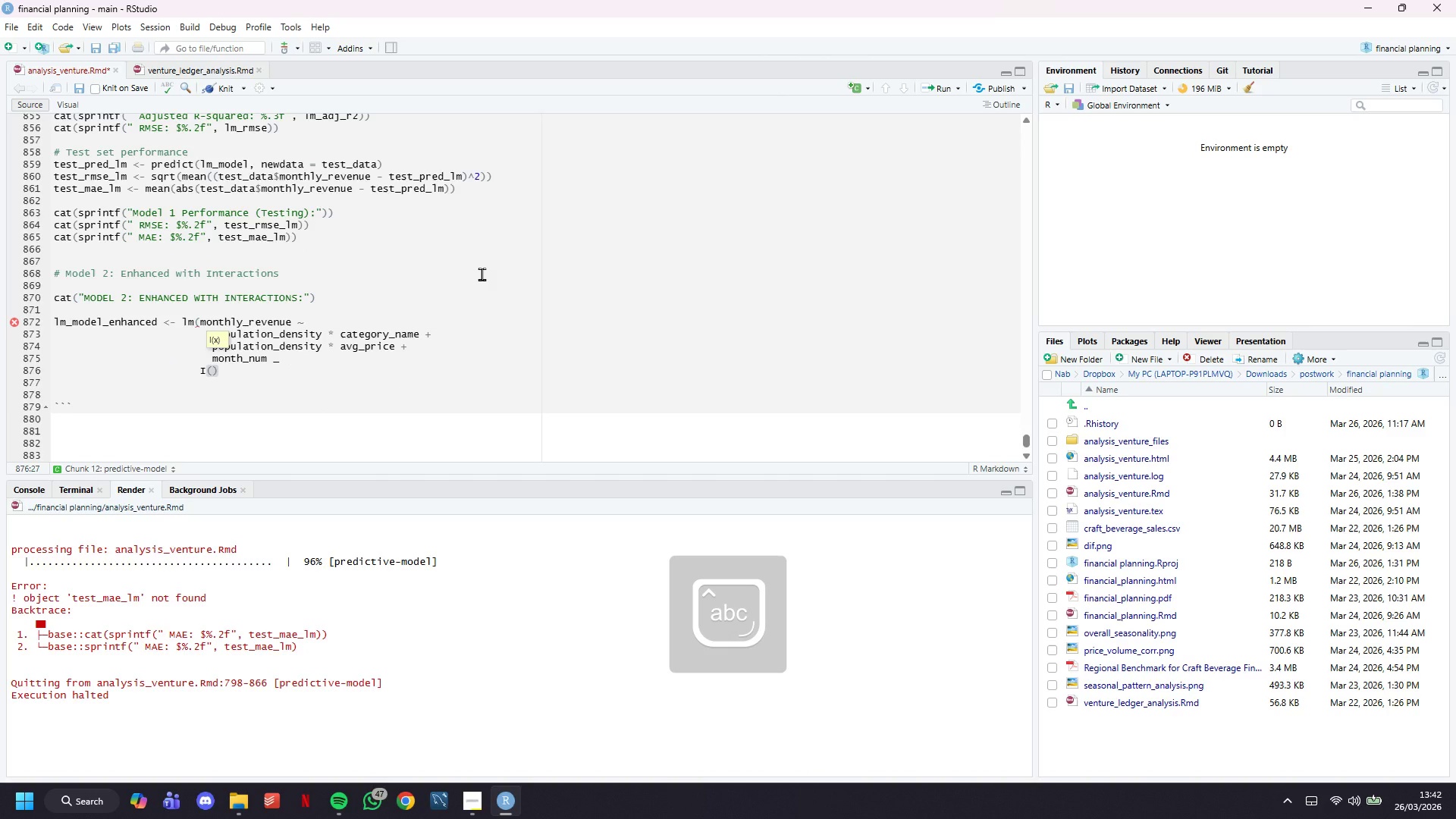 
key(Backspace)
 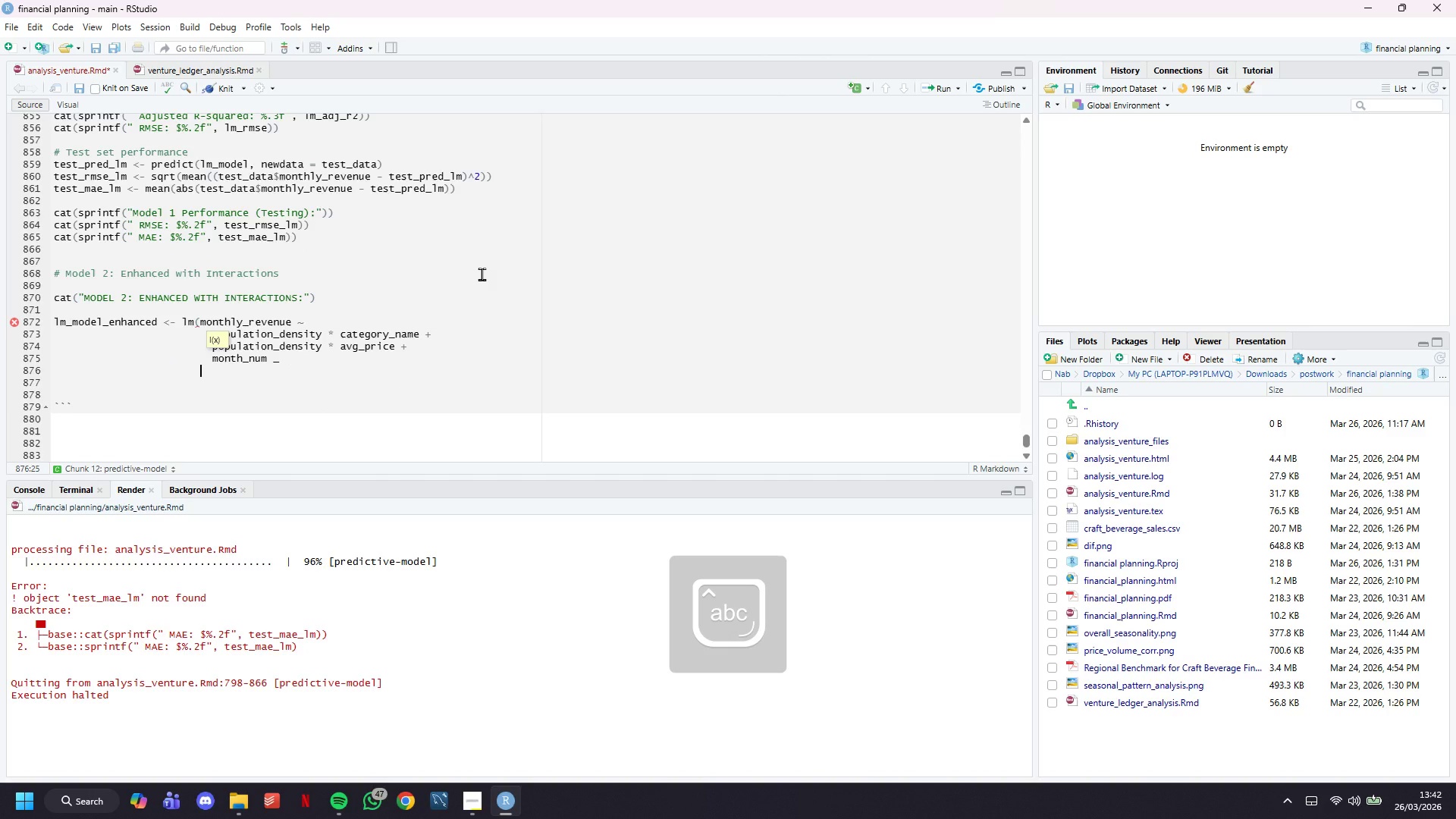 
key(Backspace)
 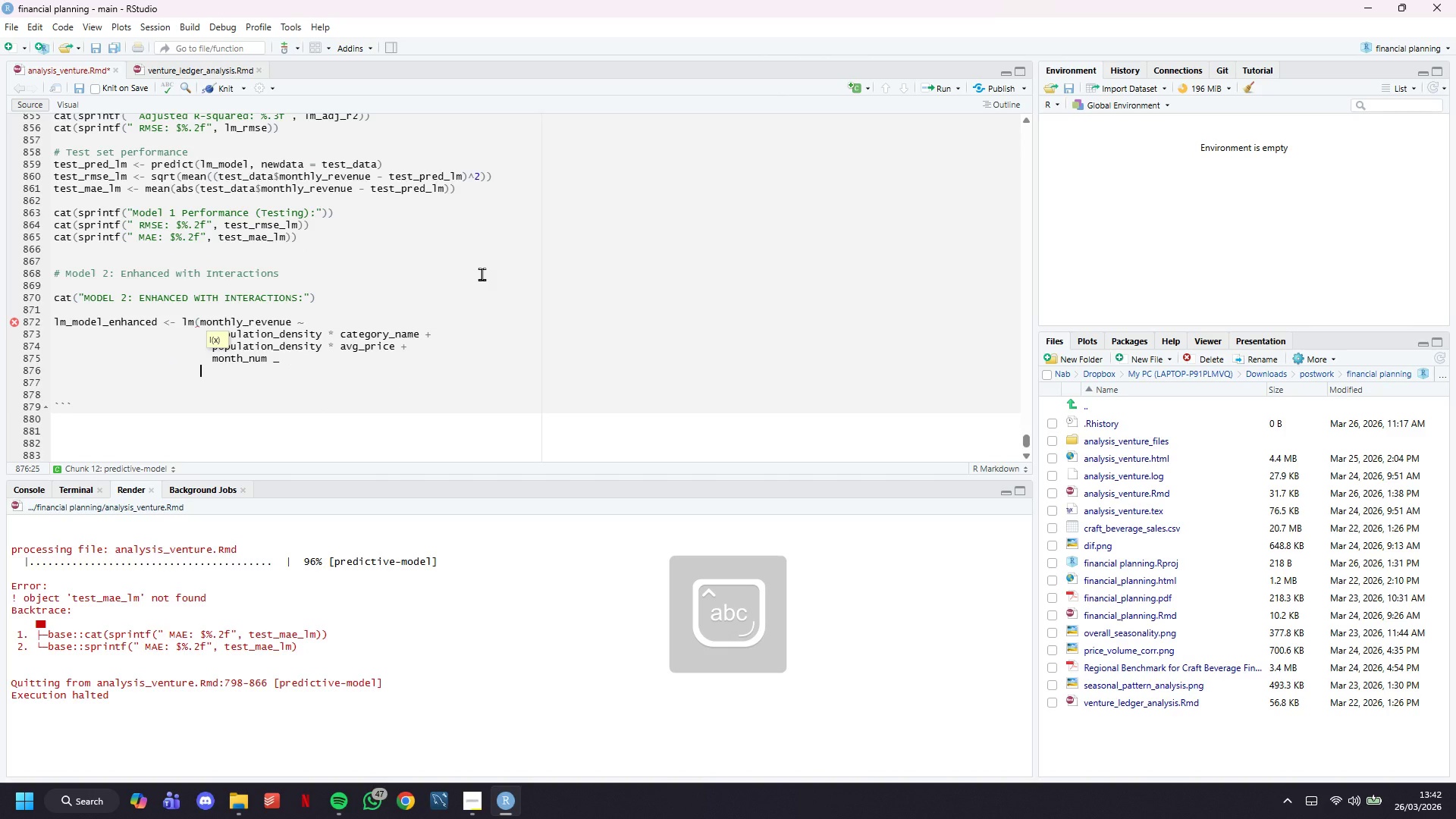 
key(Backspace)
 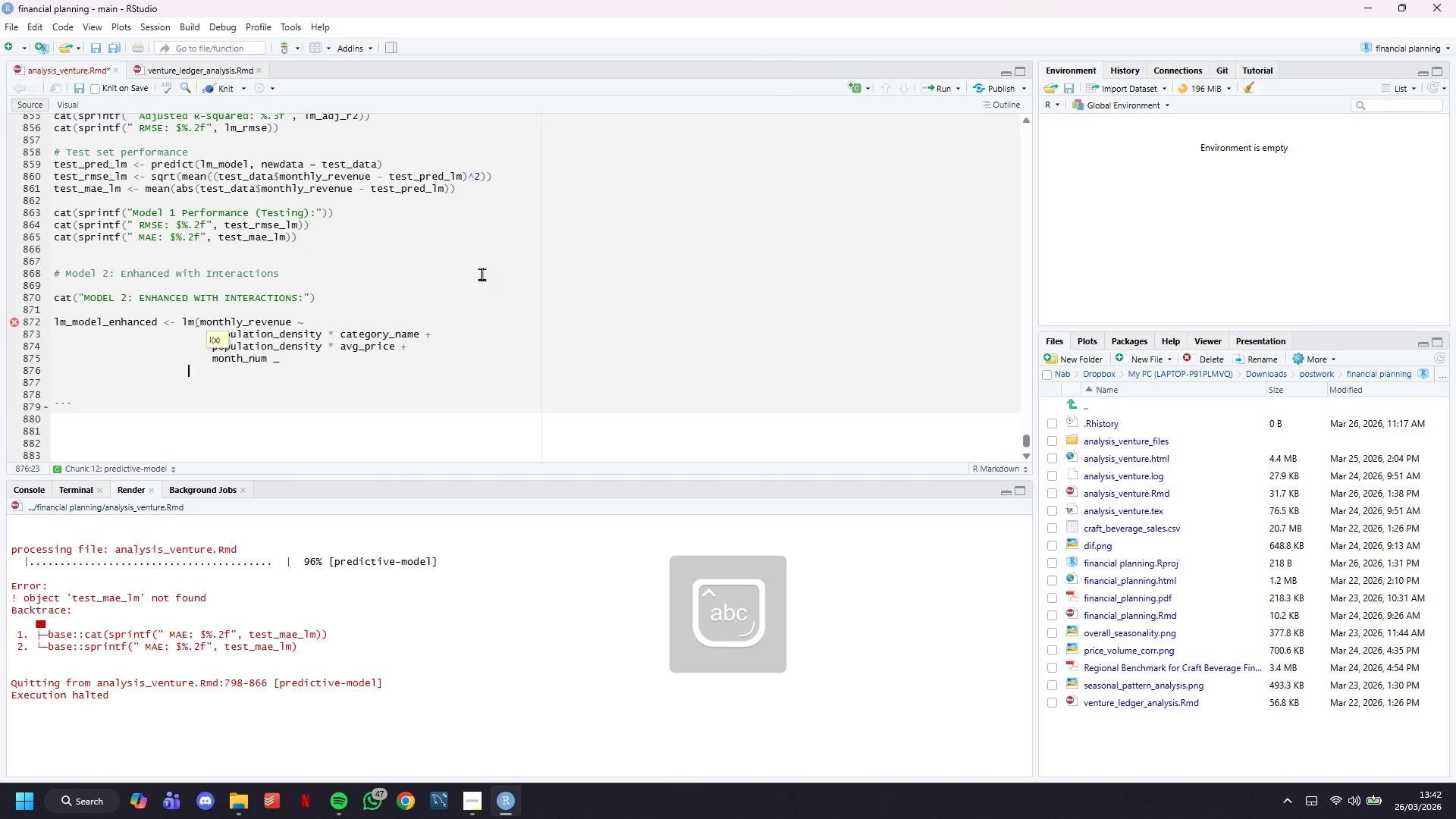 
key(Backspace)
 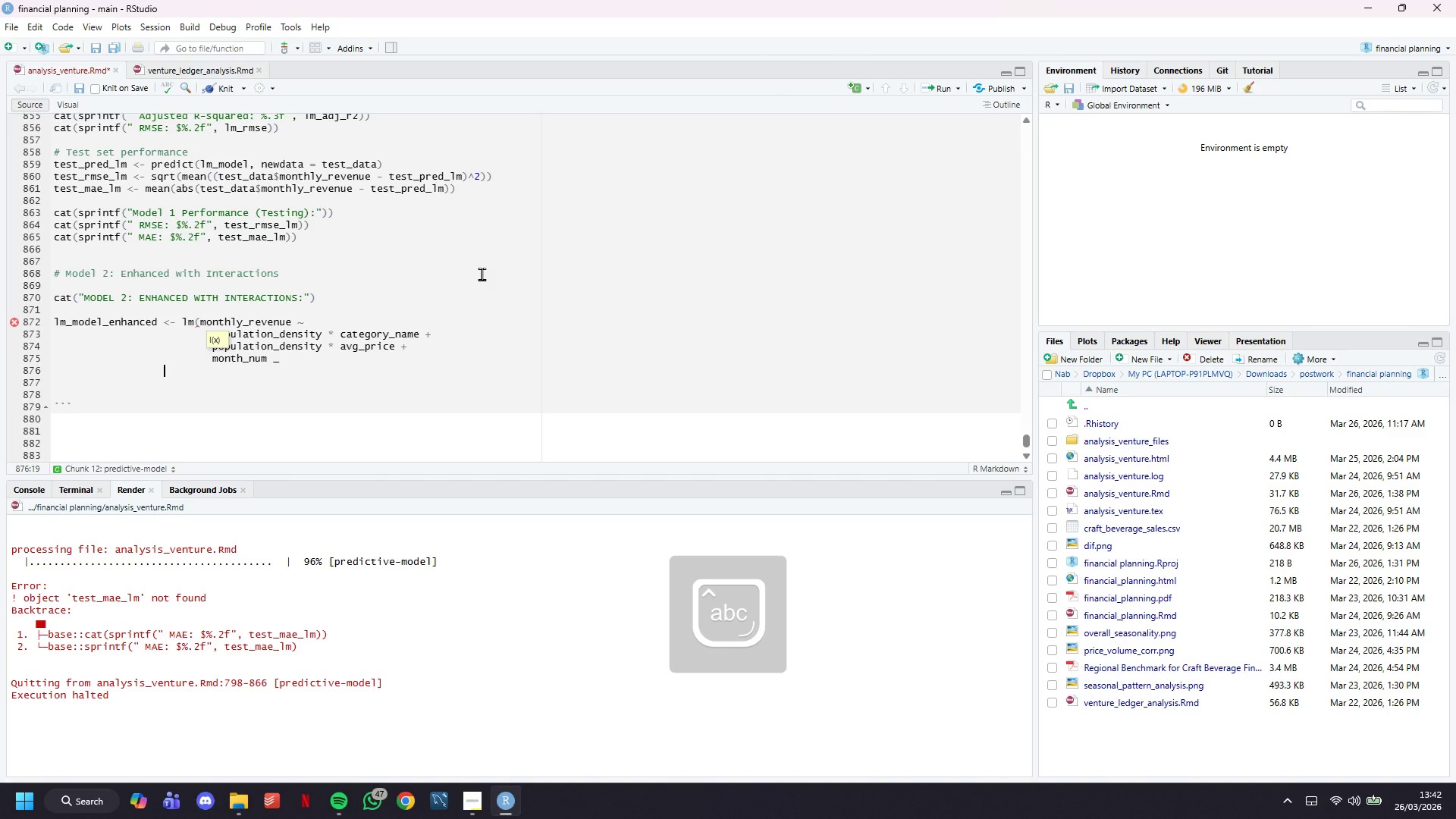 
key(Backspace)
 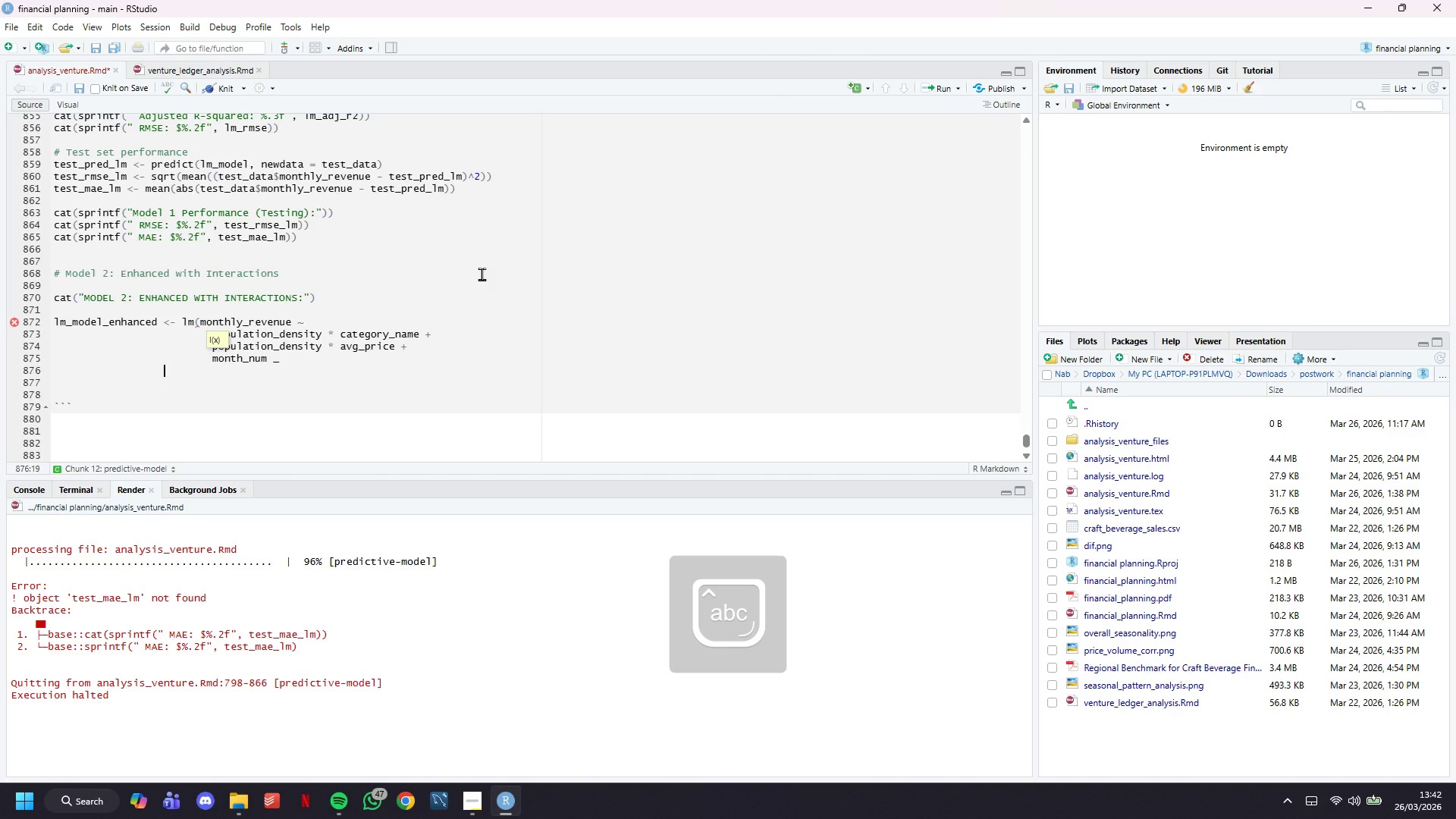 
key(Backspace)
 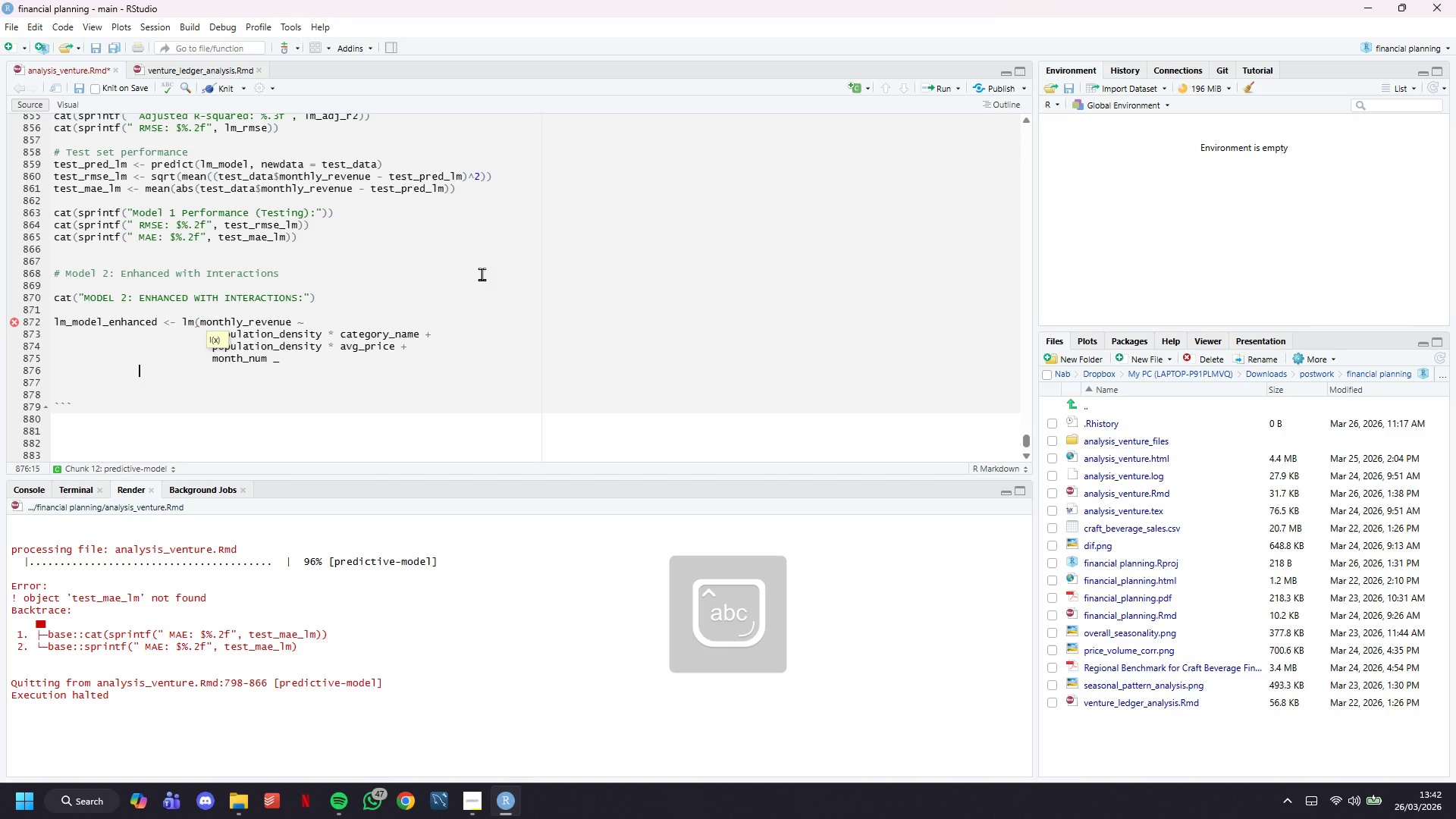 
key(Backspace)
 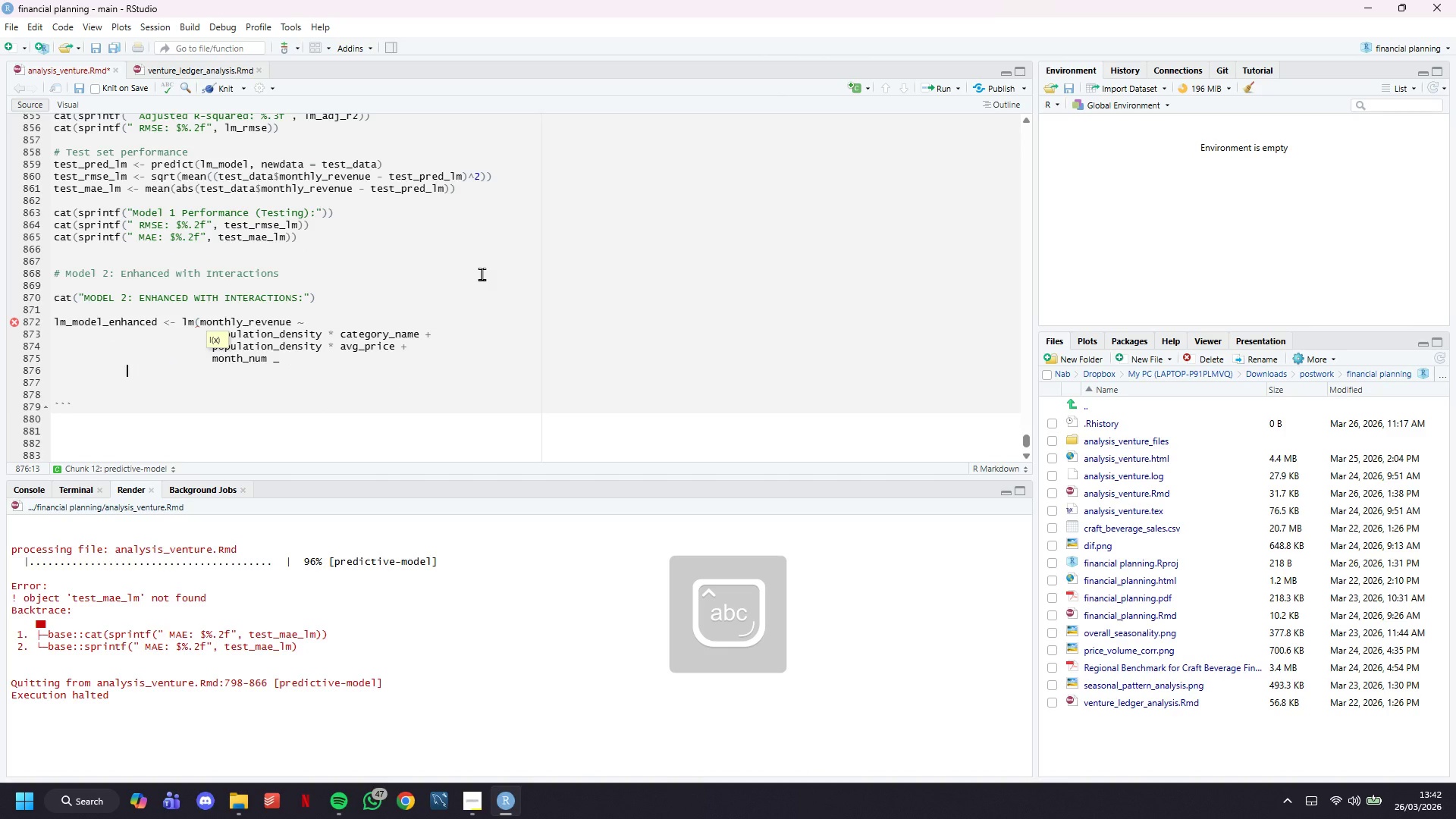 
key(Backspace)
 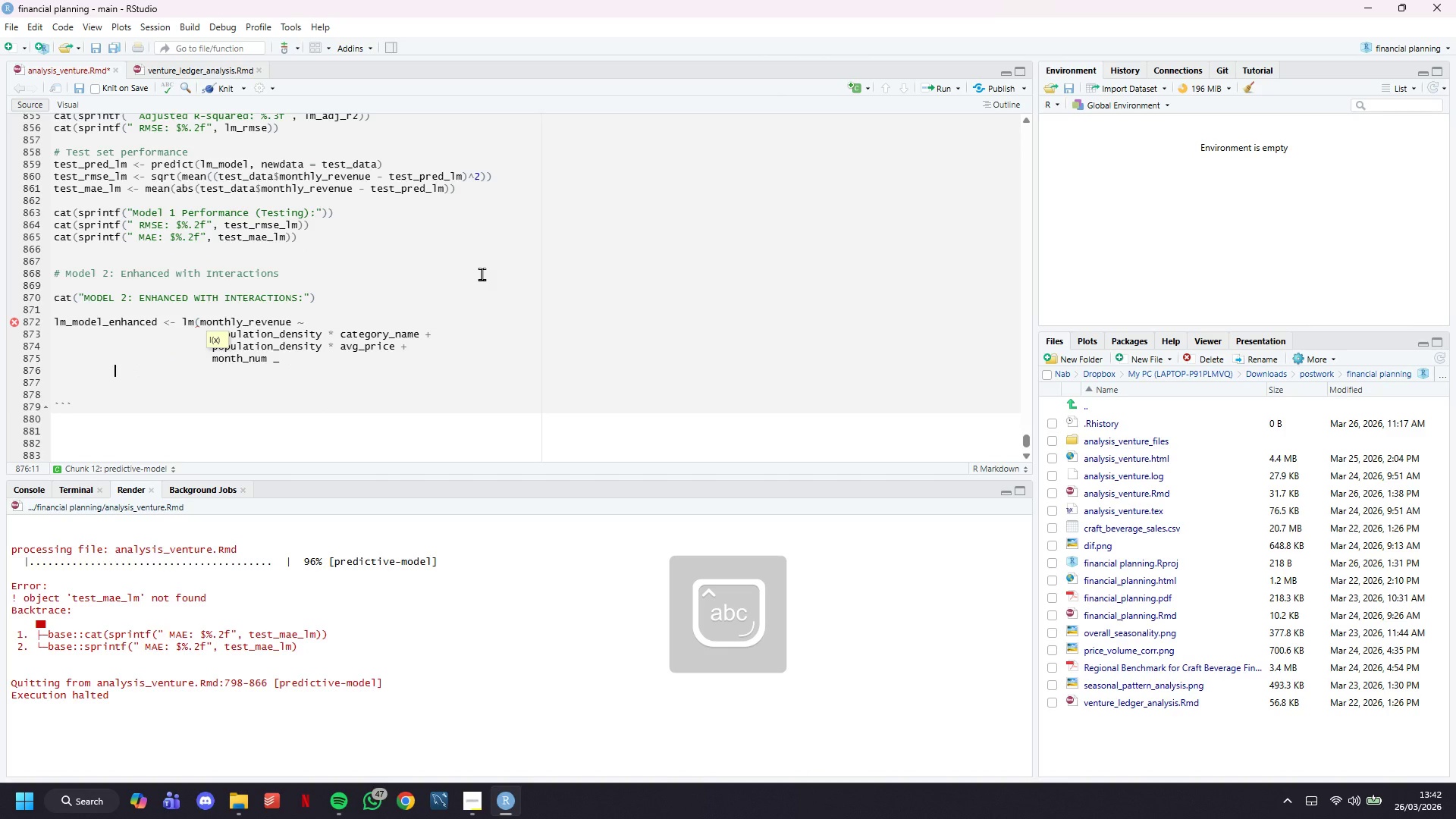 
key(Backspace)
 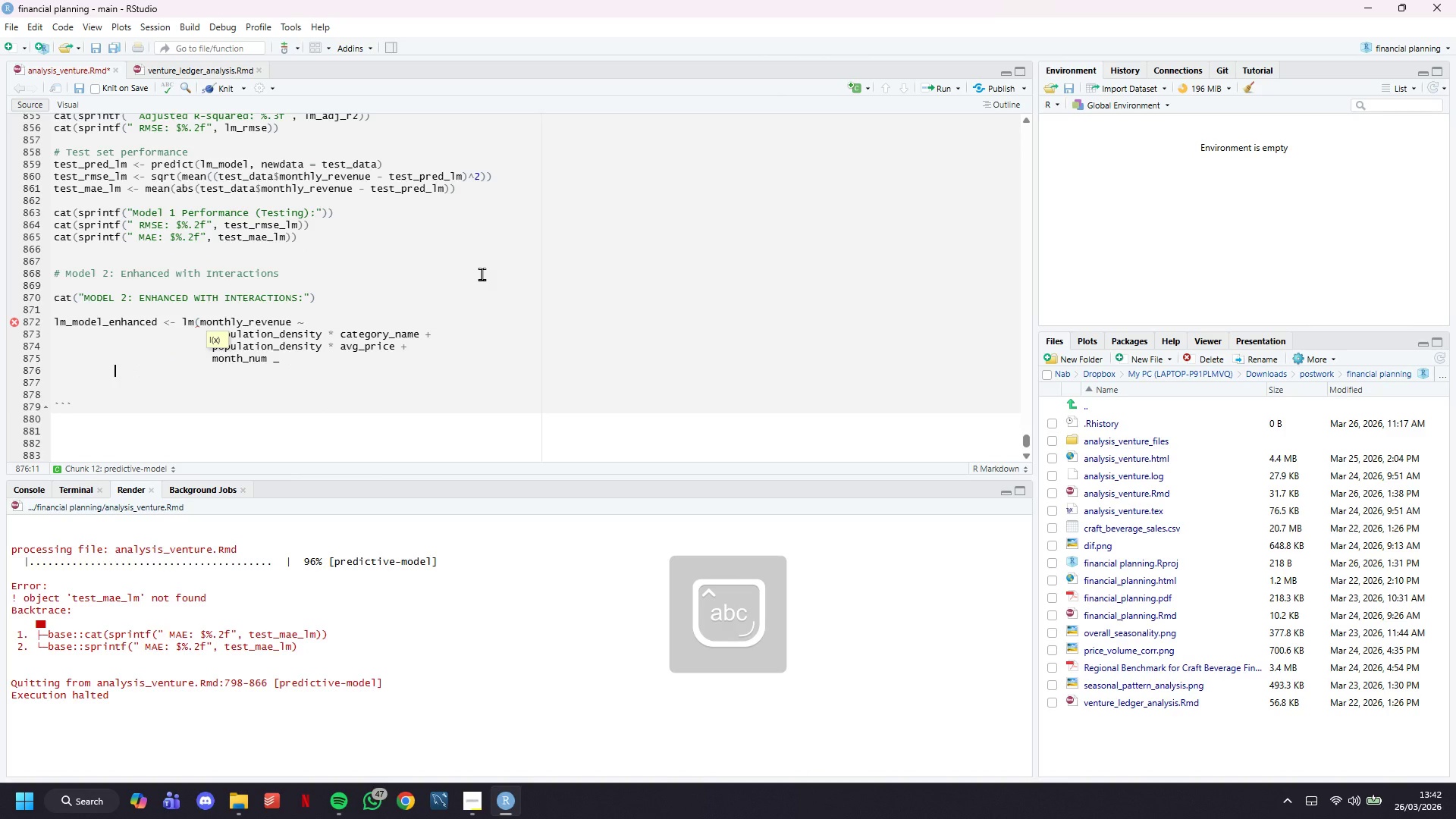 
key(Backspace)
 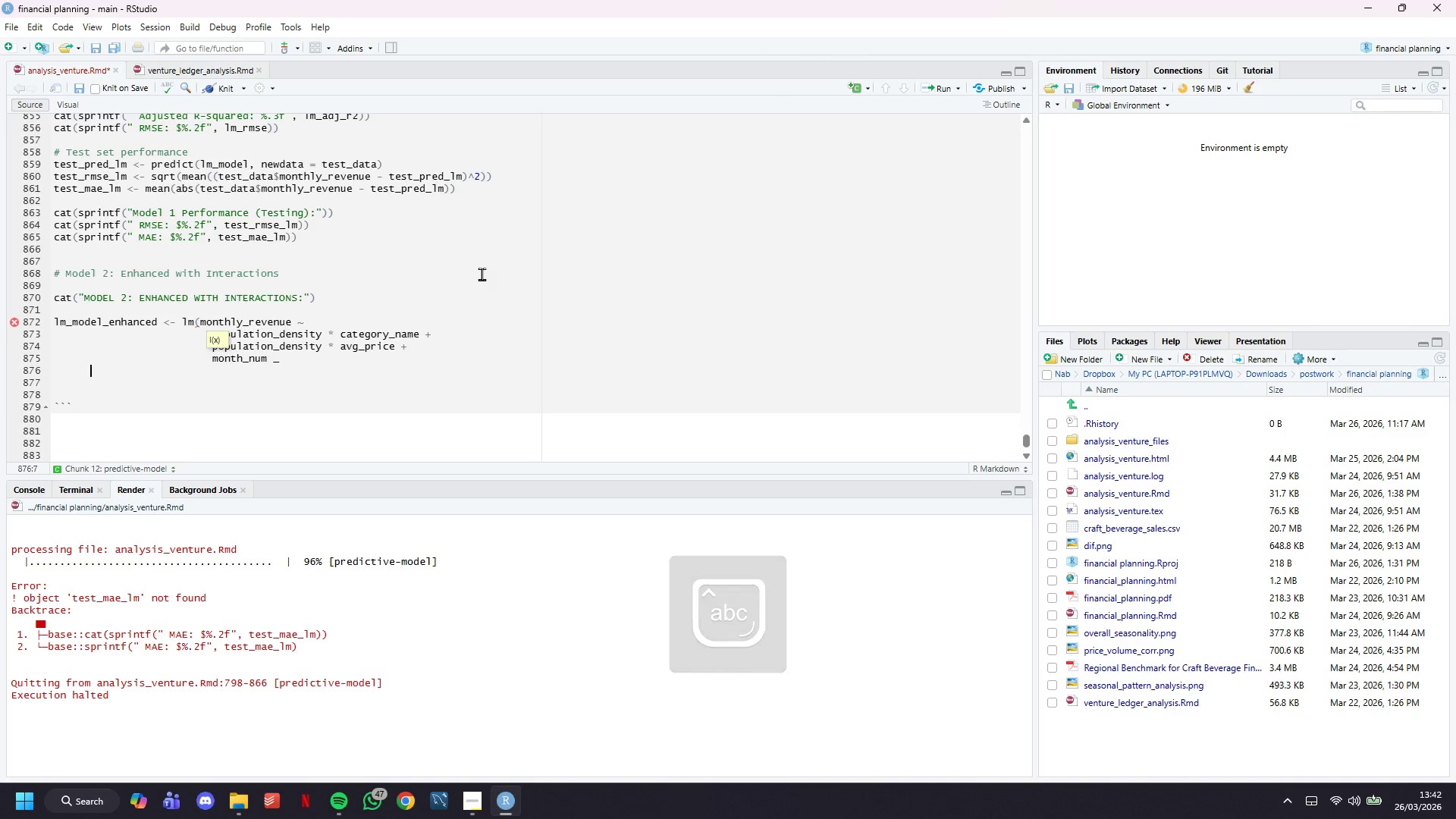 
key(Backspace)
 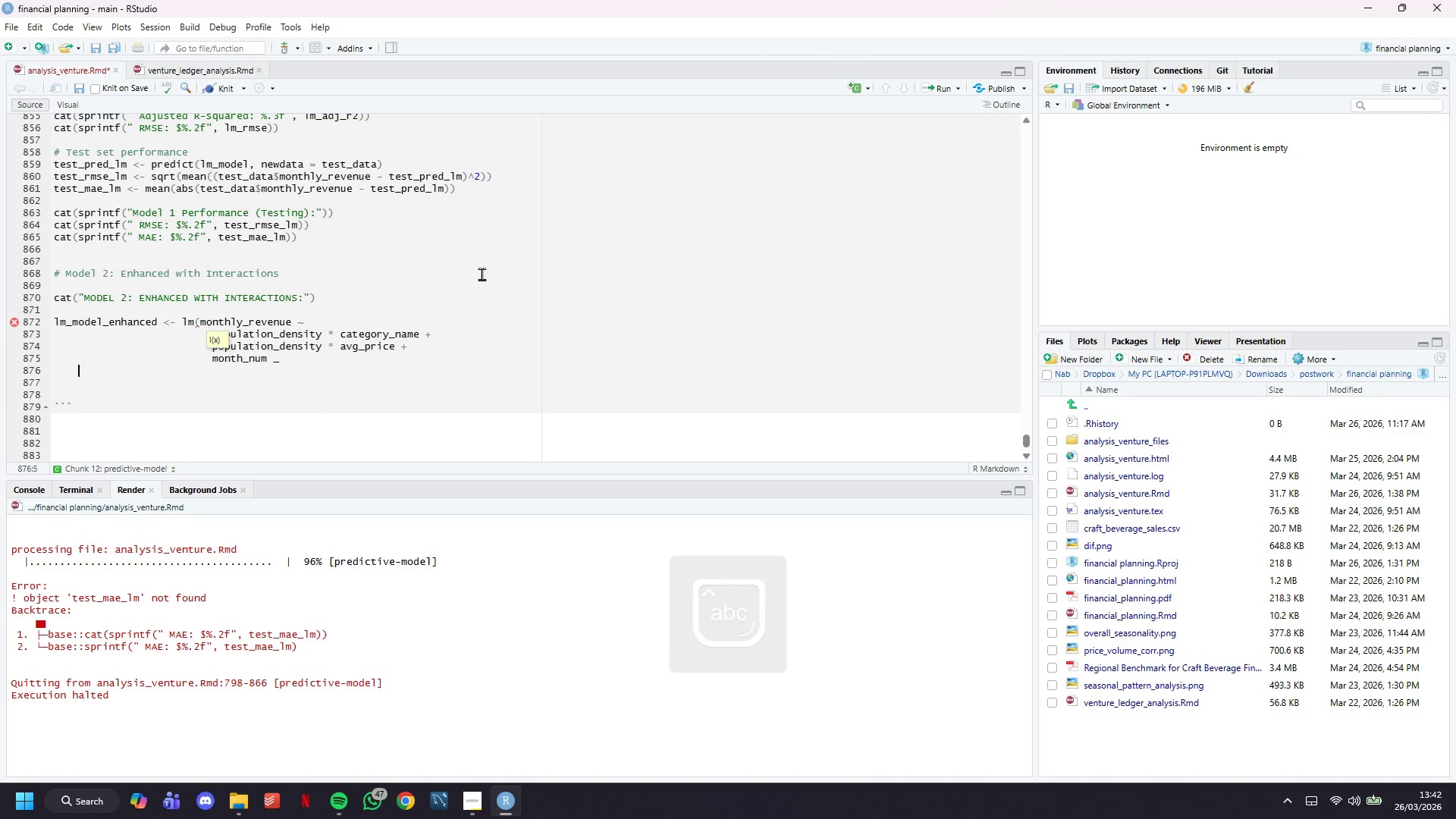 
key(Backspace)
 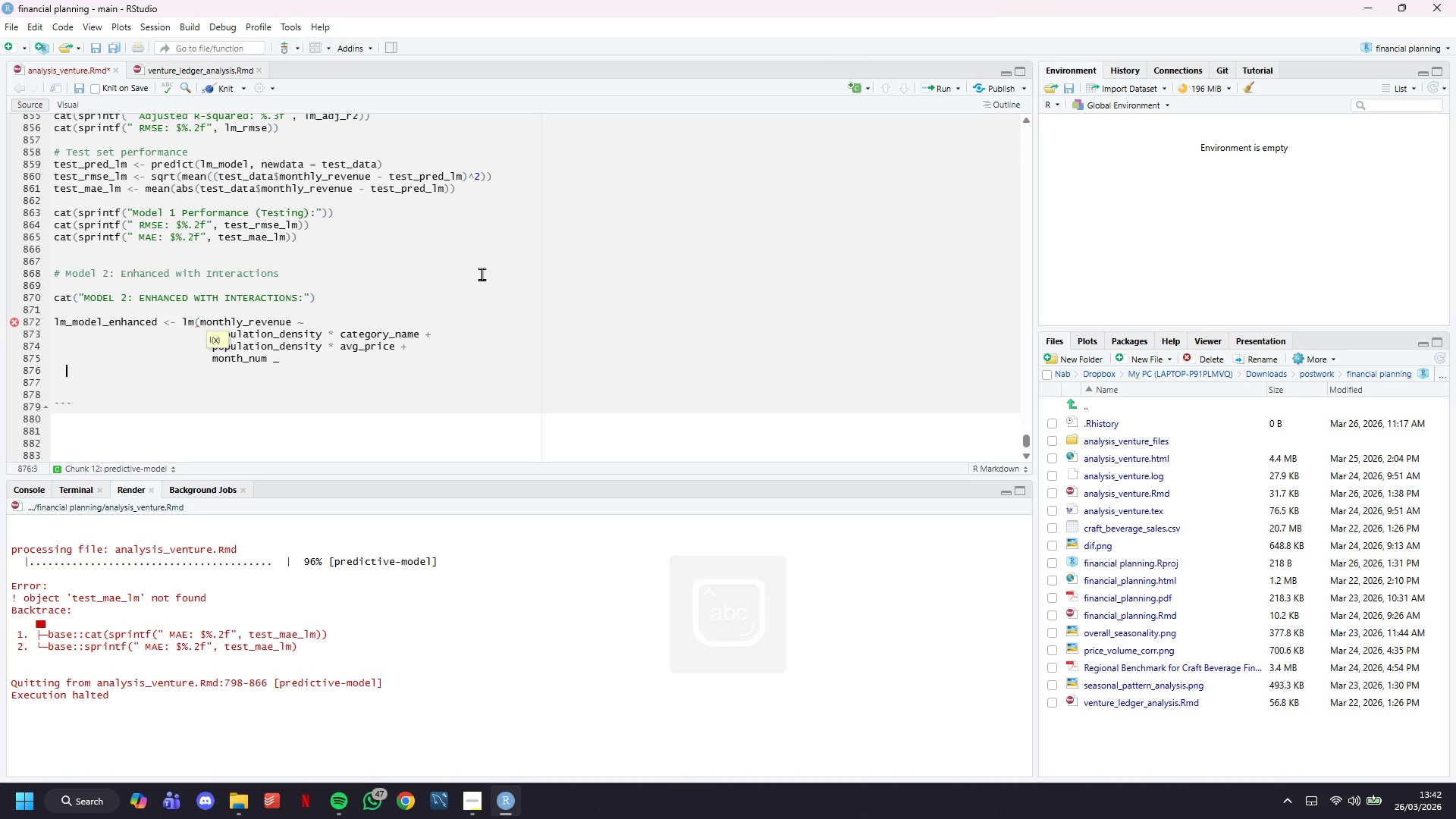 
key(Backspace)
 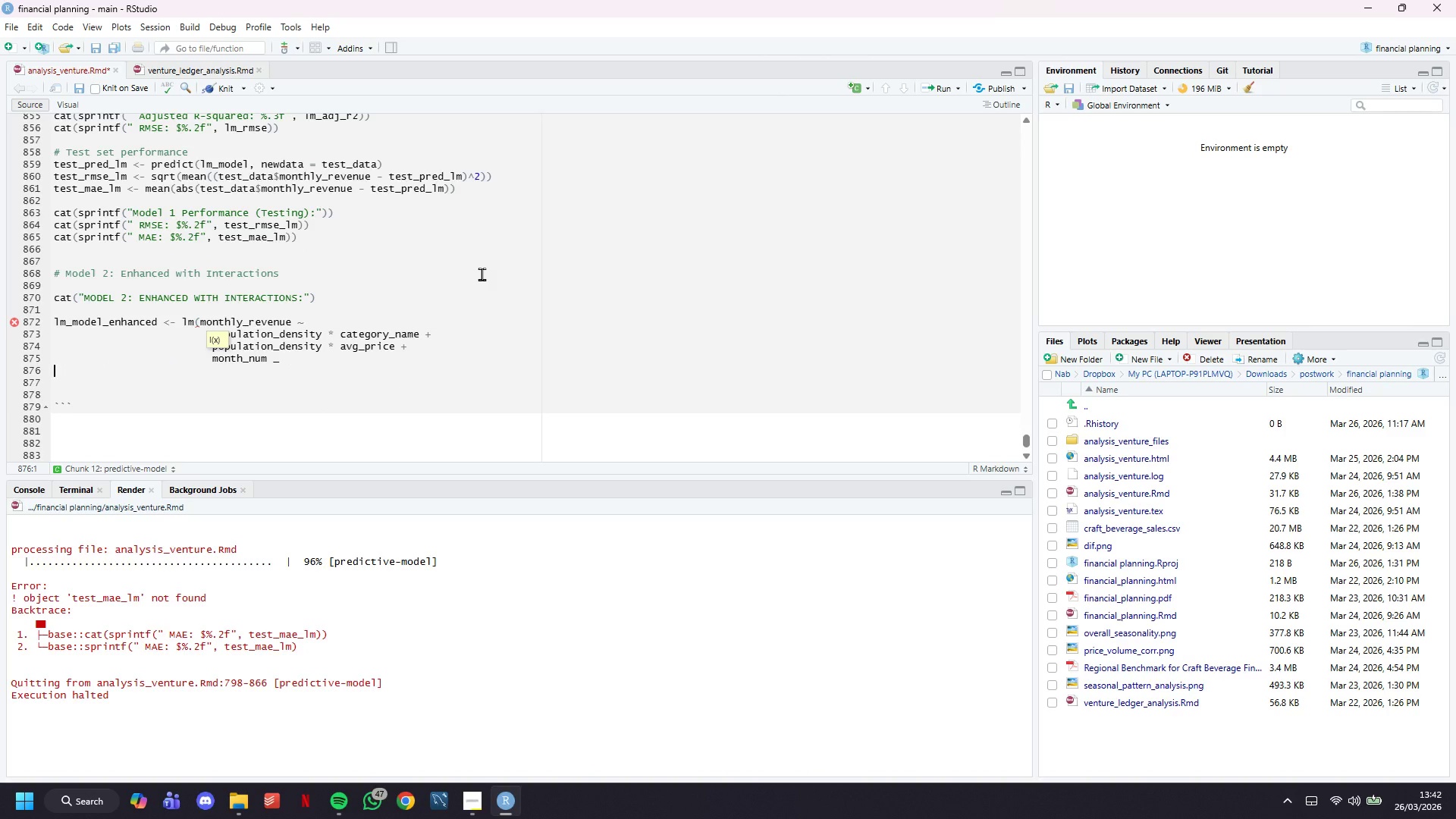 
key(Backspace)
 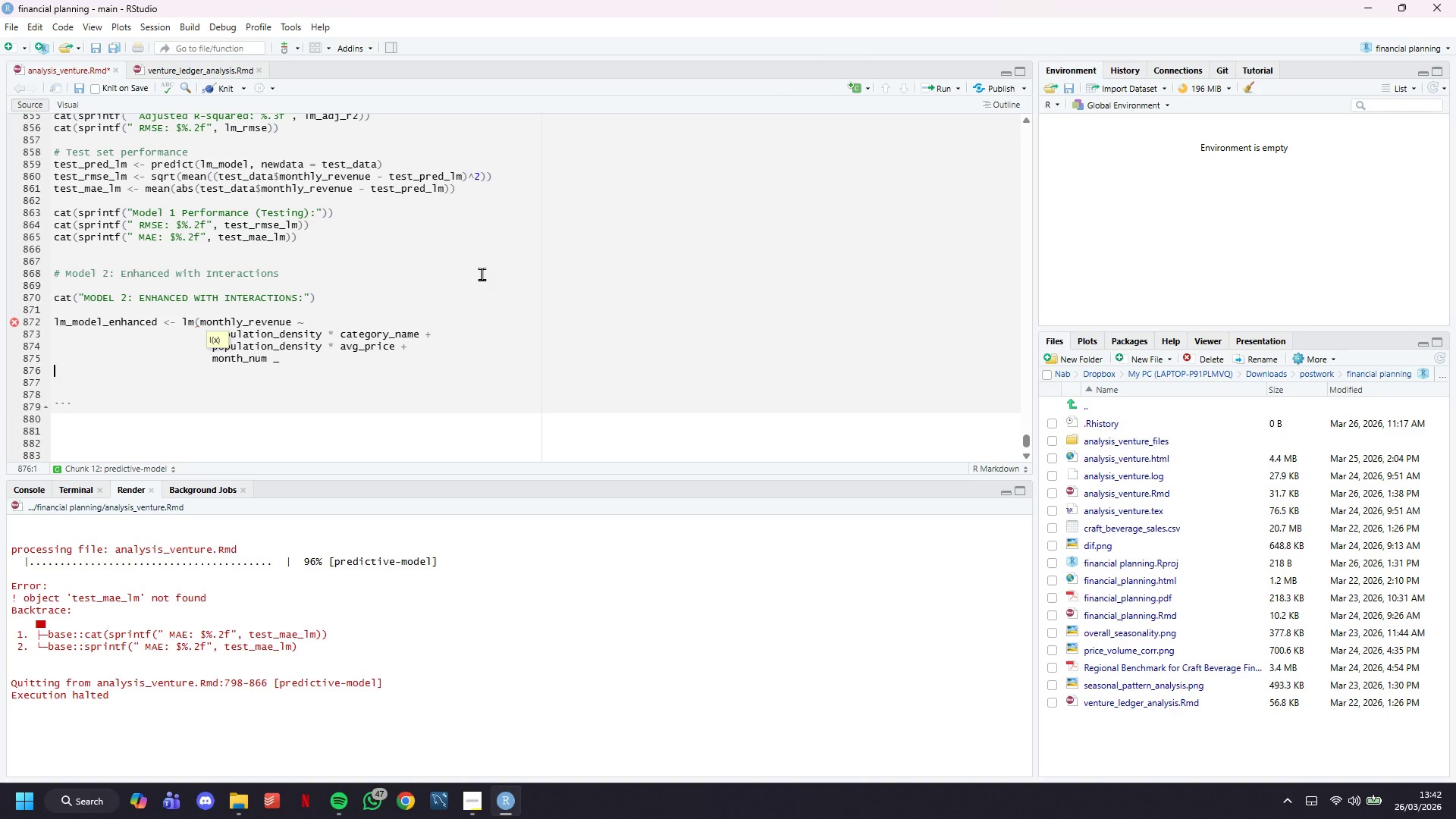 
key(Backspace)
 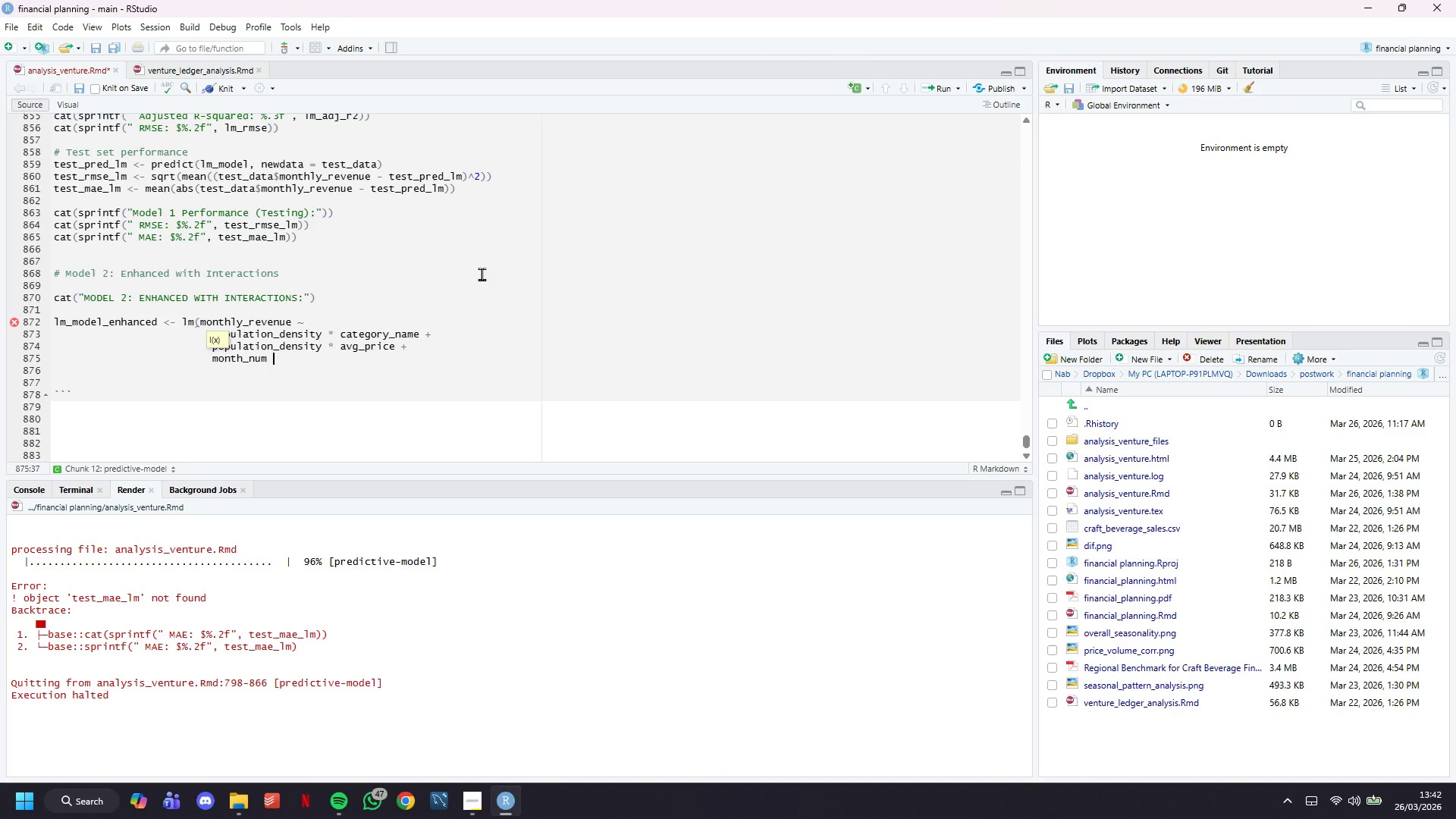 
key(Backspace)
 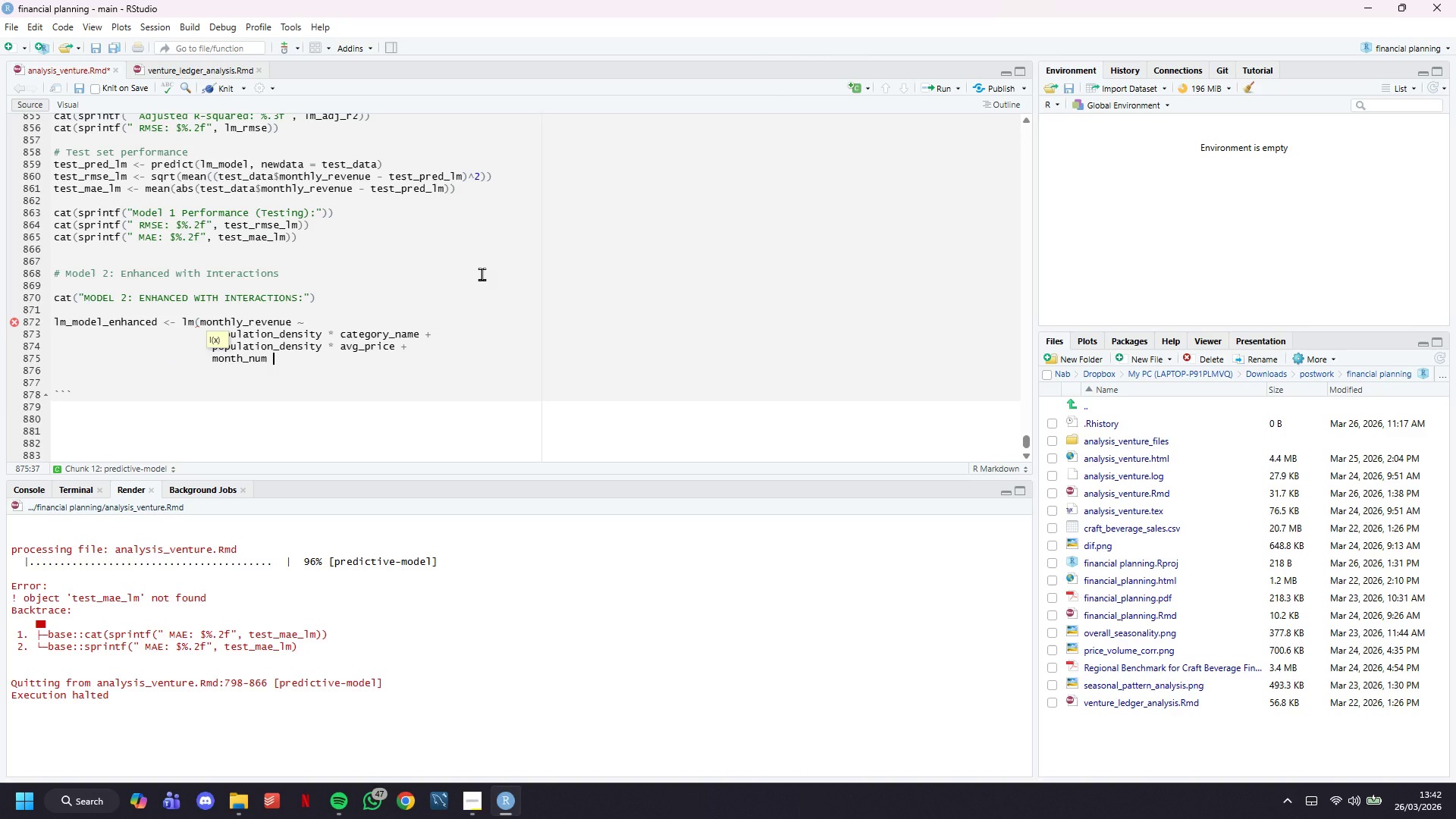 
key(Shift+Equal)
 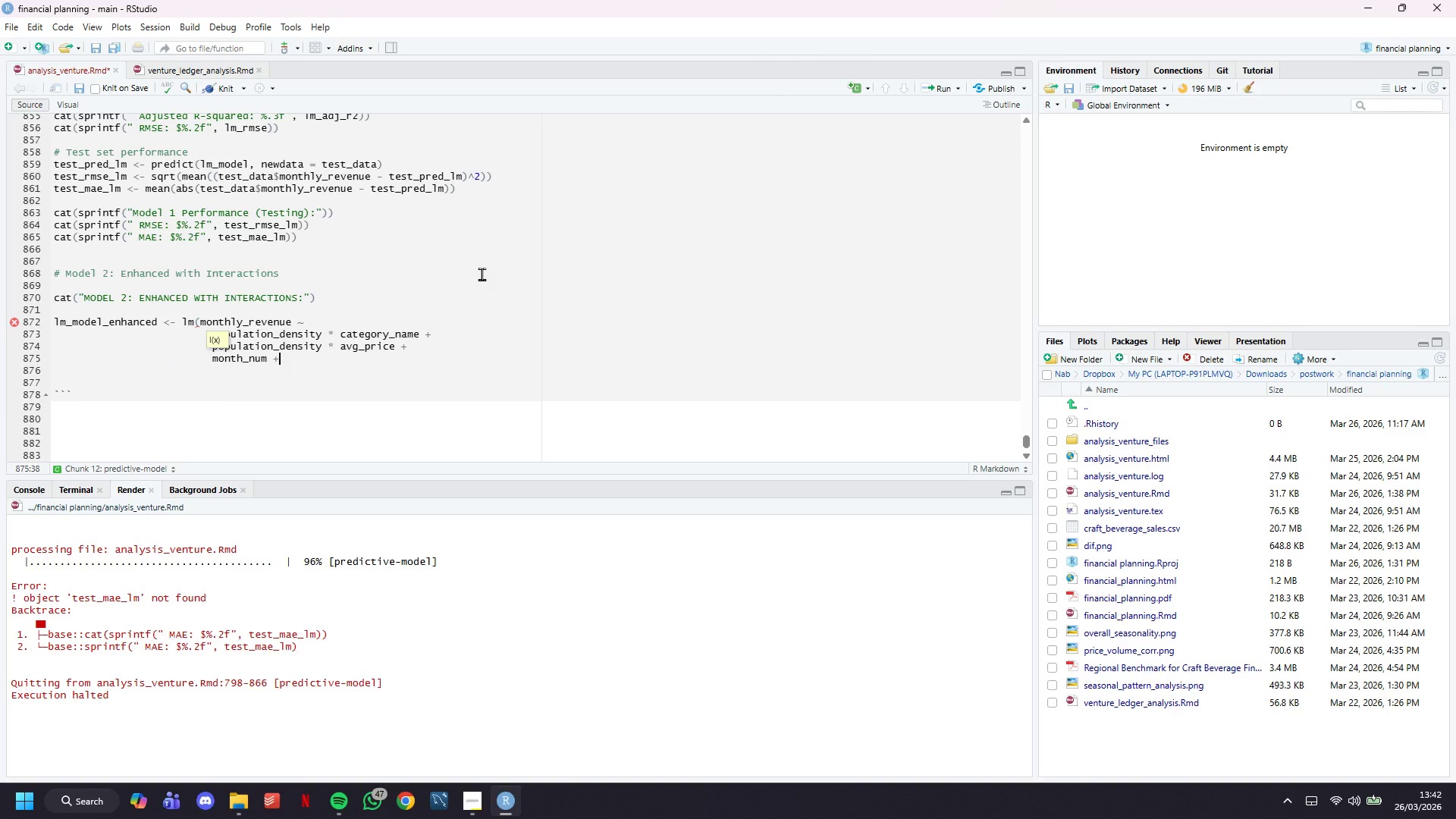 
key(Enter)
 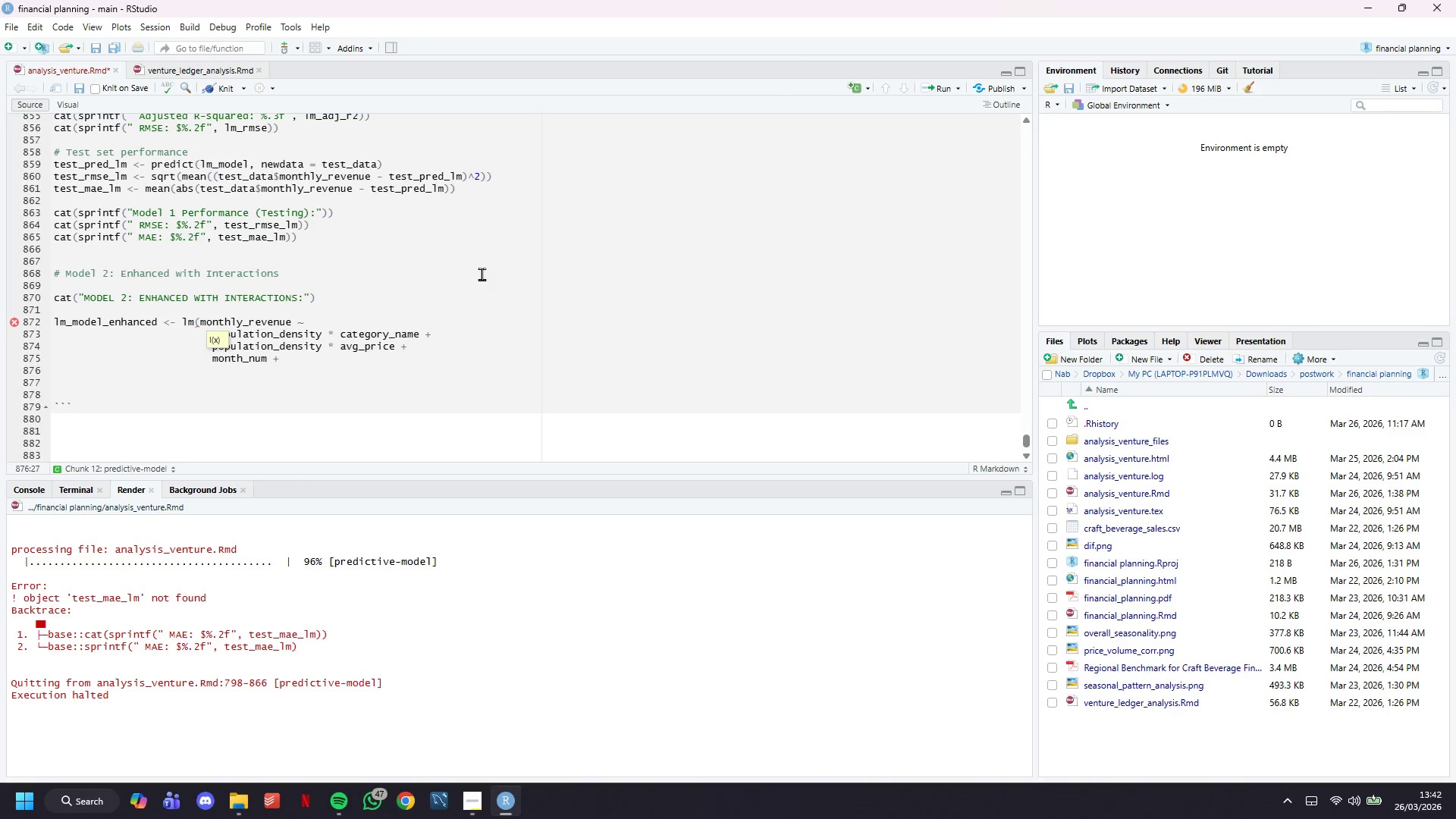 
type(I(month_num^2)
 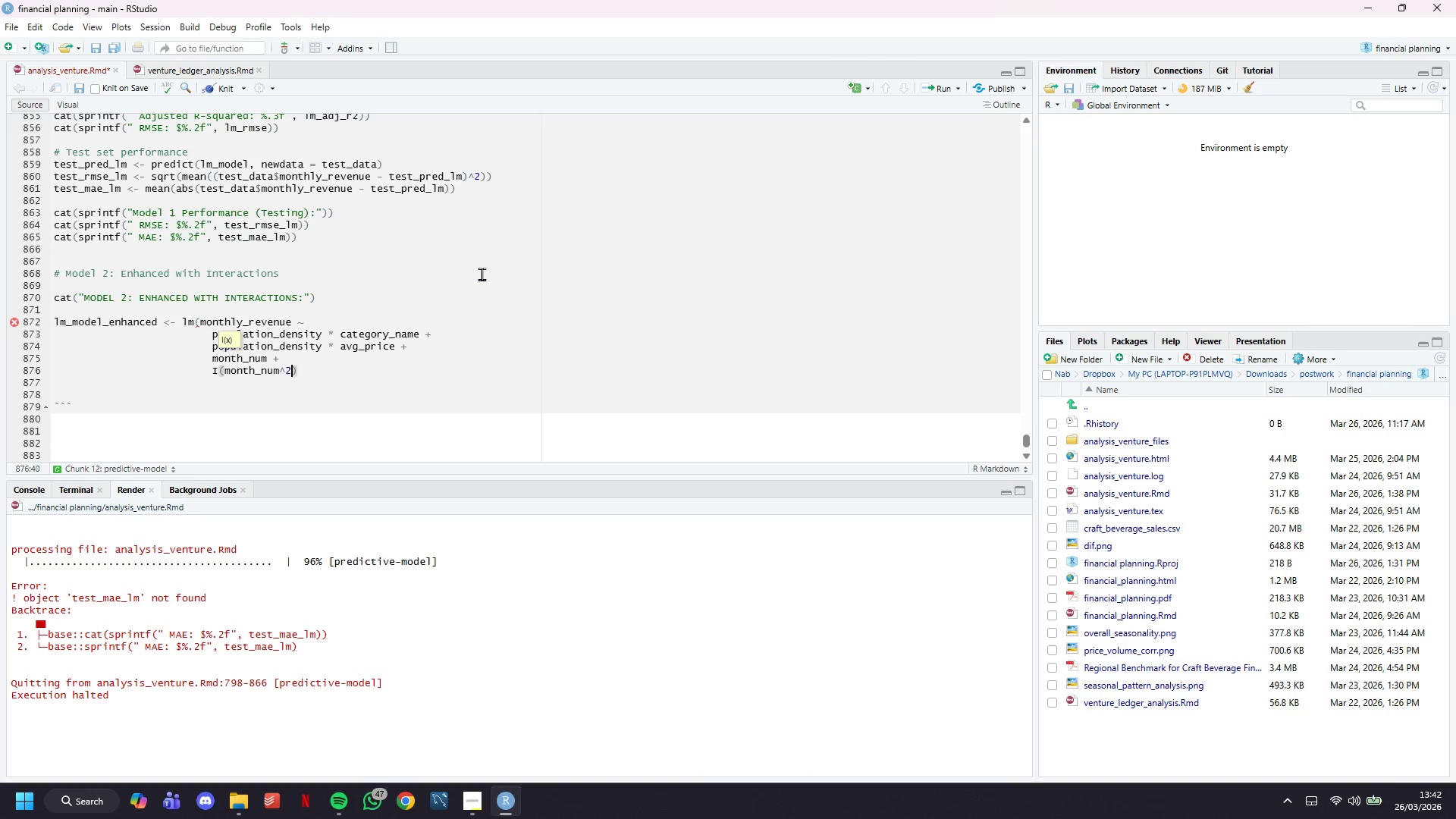 
key(ArrowRight)
 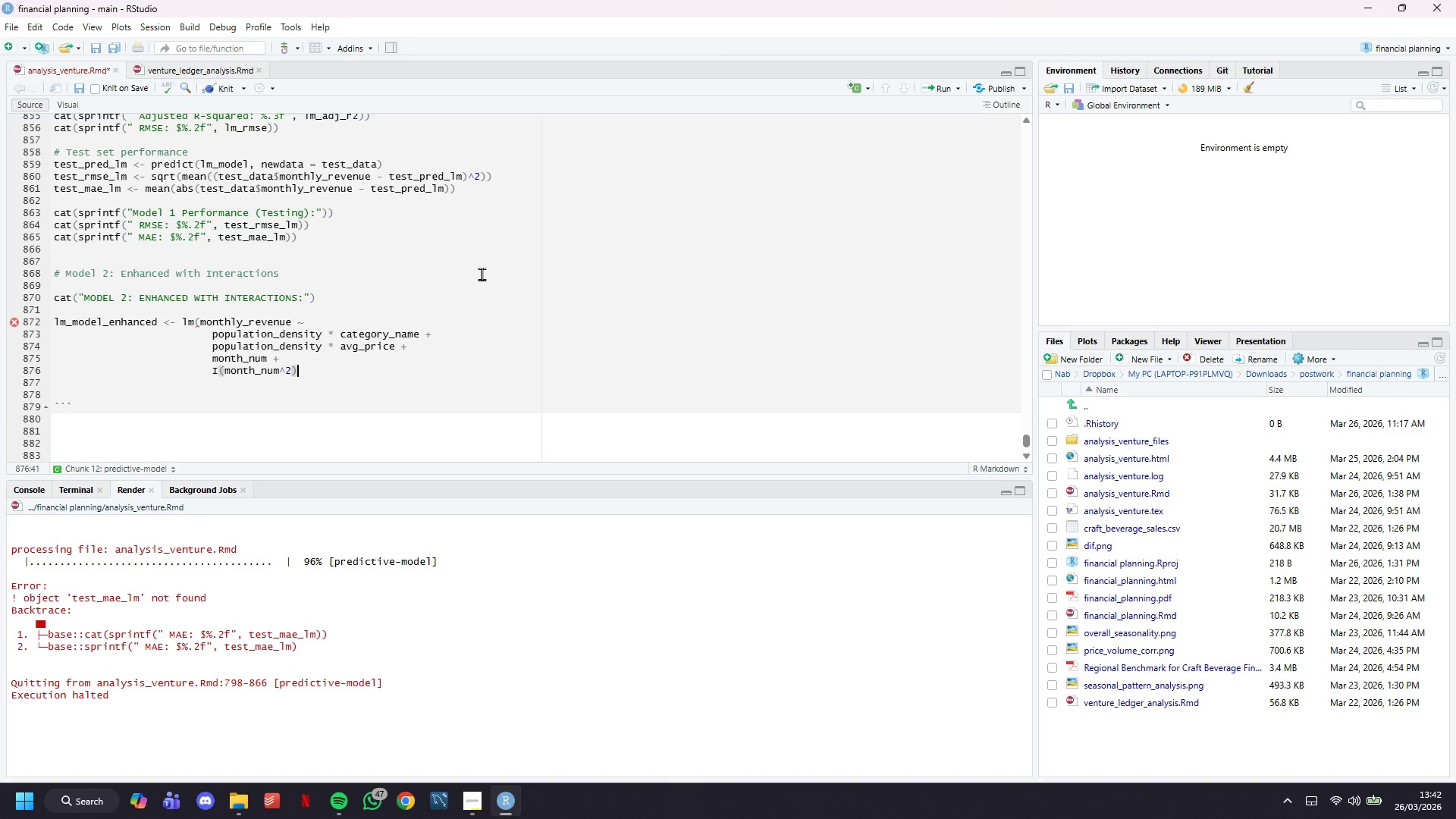 
type( + # Capture non-linear seasonability)
 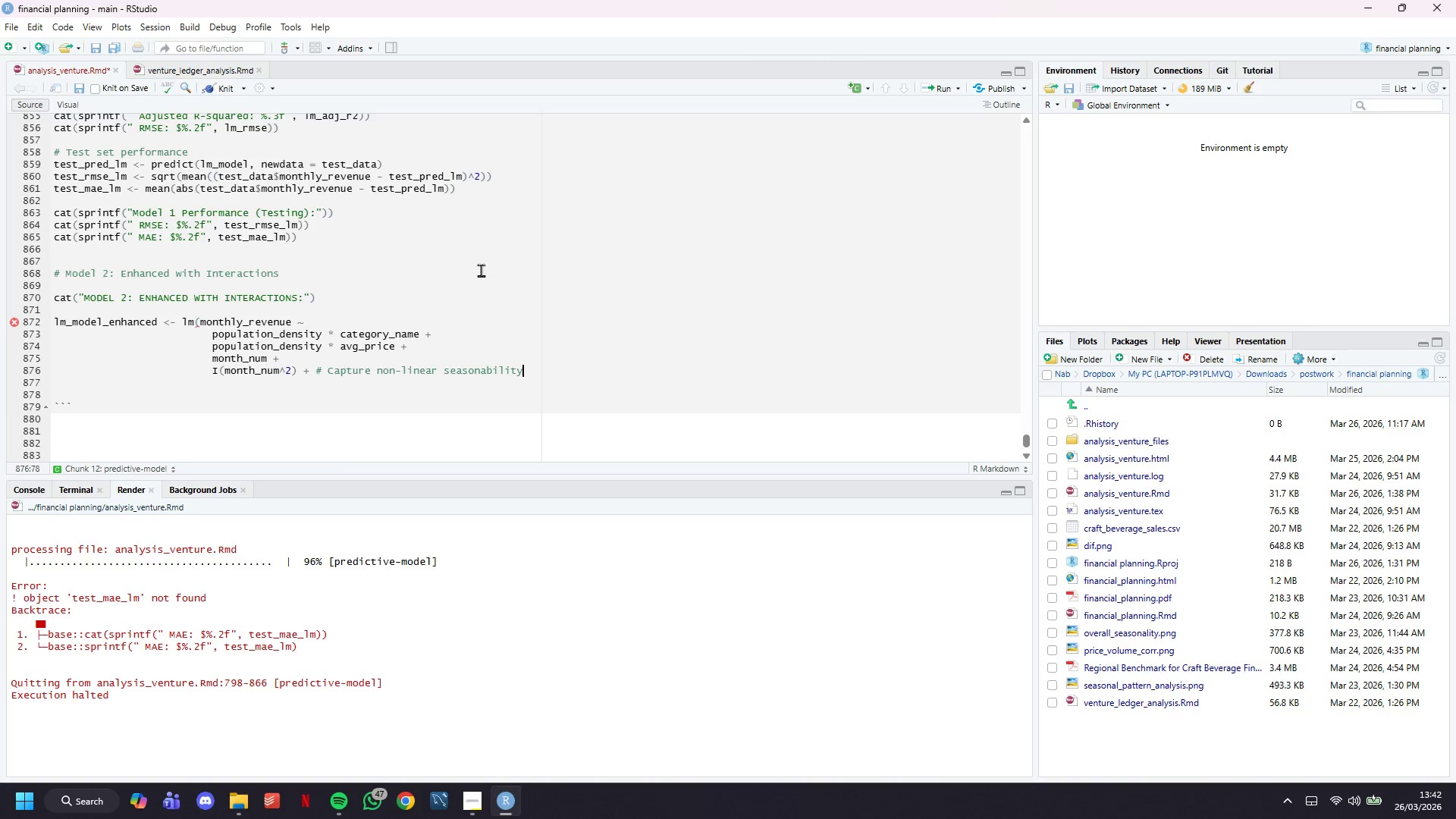 
scroll: coordinate [759, 249], scroll_direction: down, amount: 5.0
 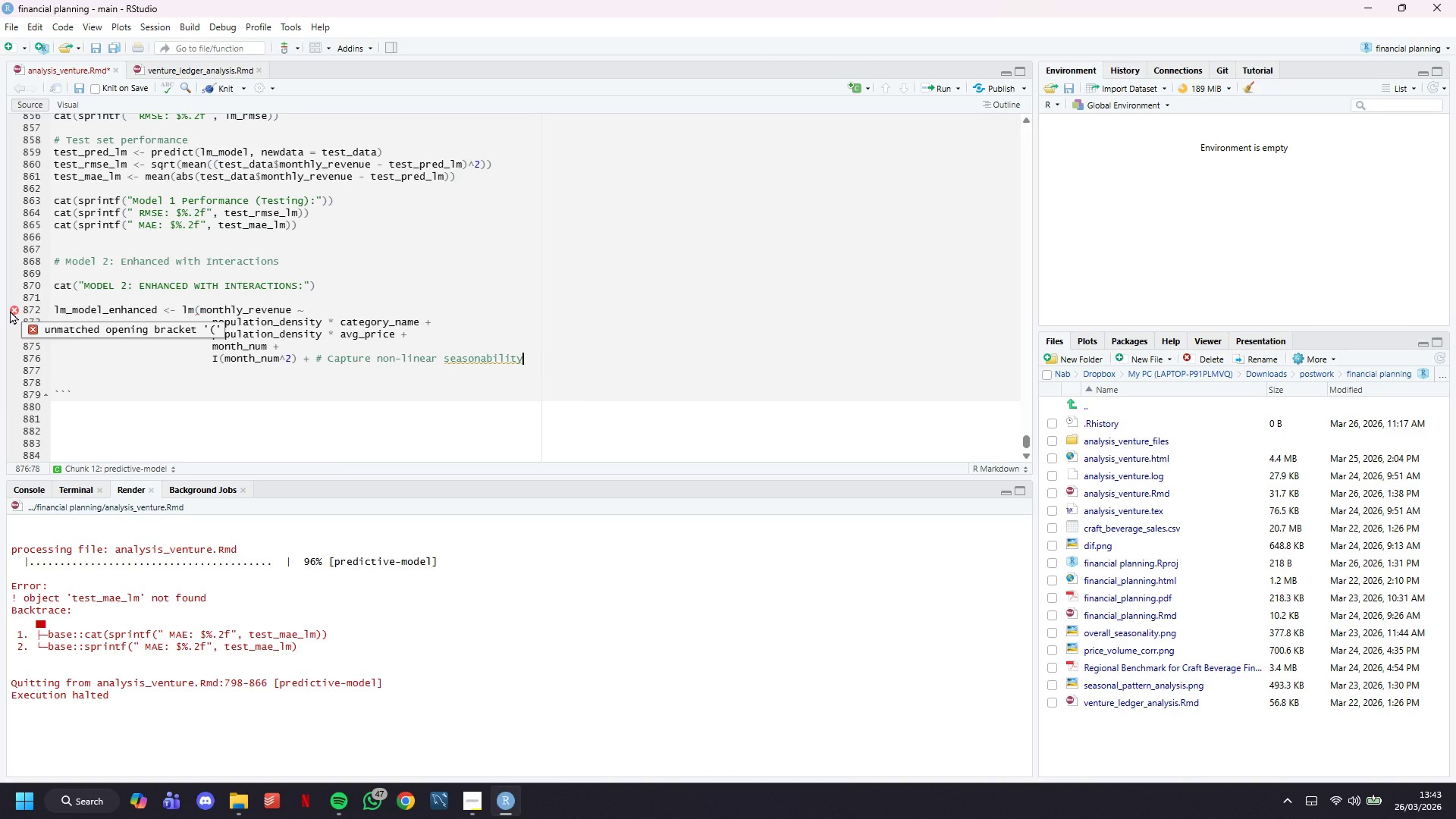 
wait(9.71)
 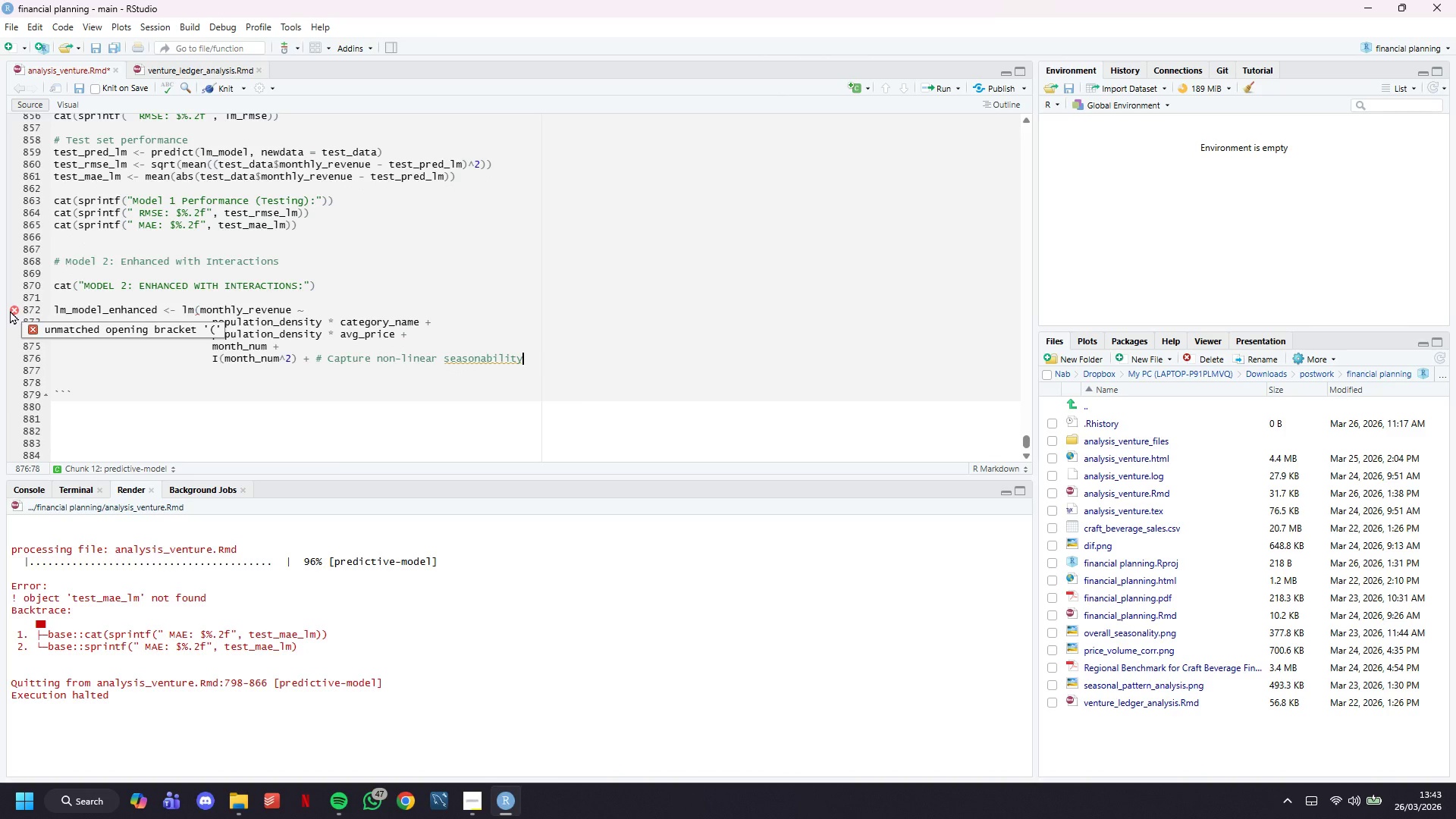 
left_click([314, 365])
 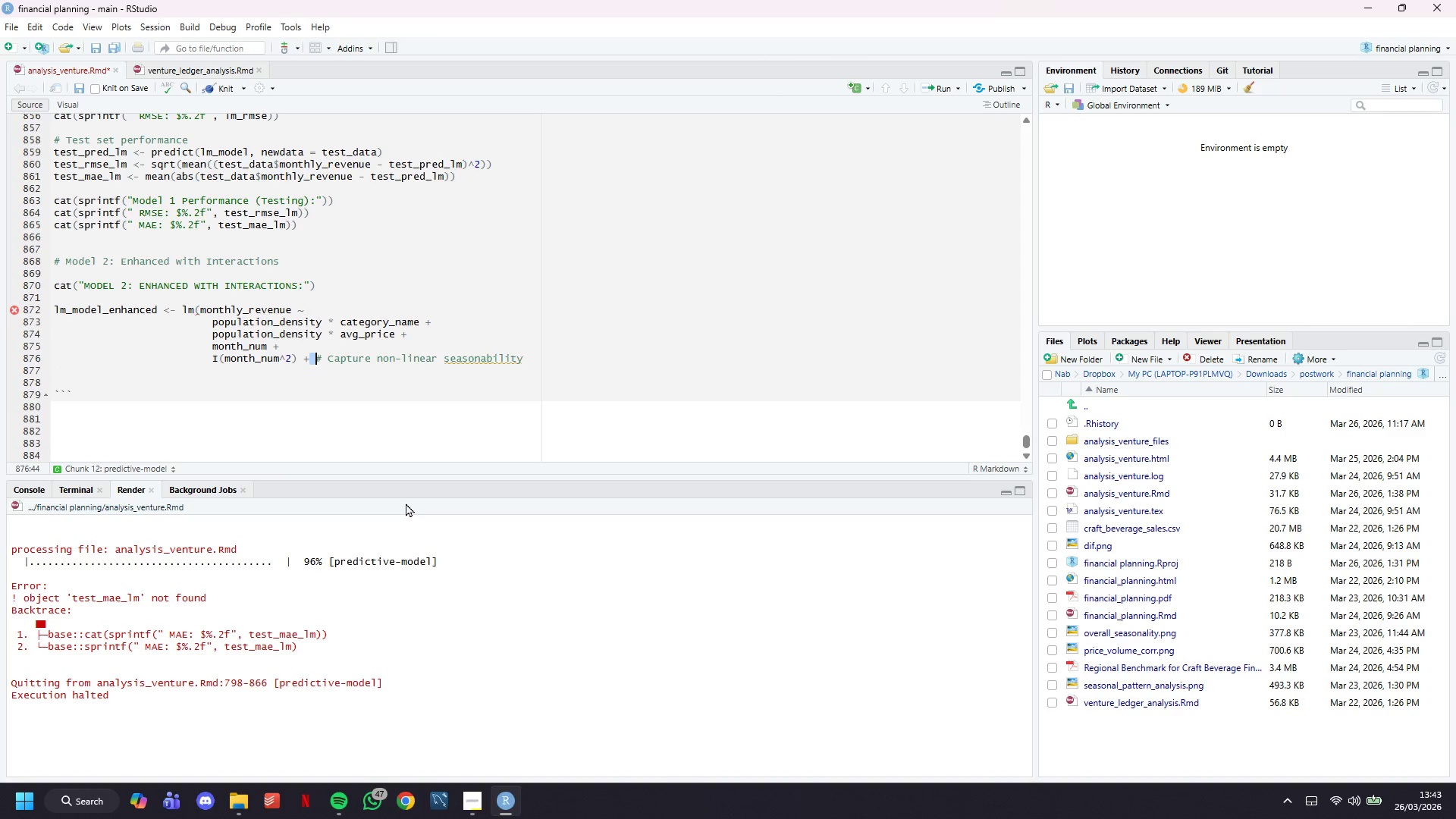 
key(ArrowRight)
 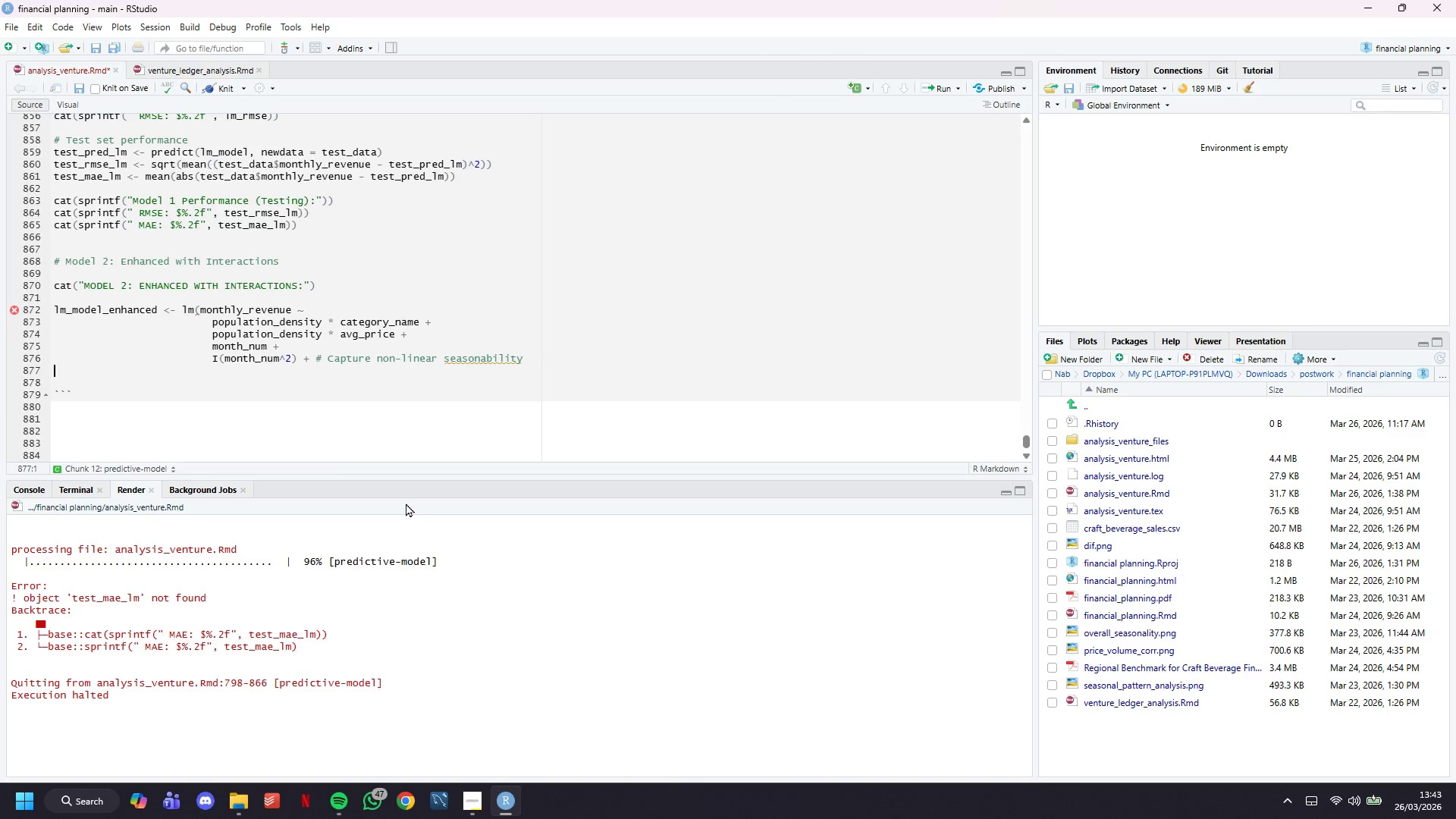 
key(ArrowDown)
 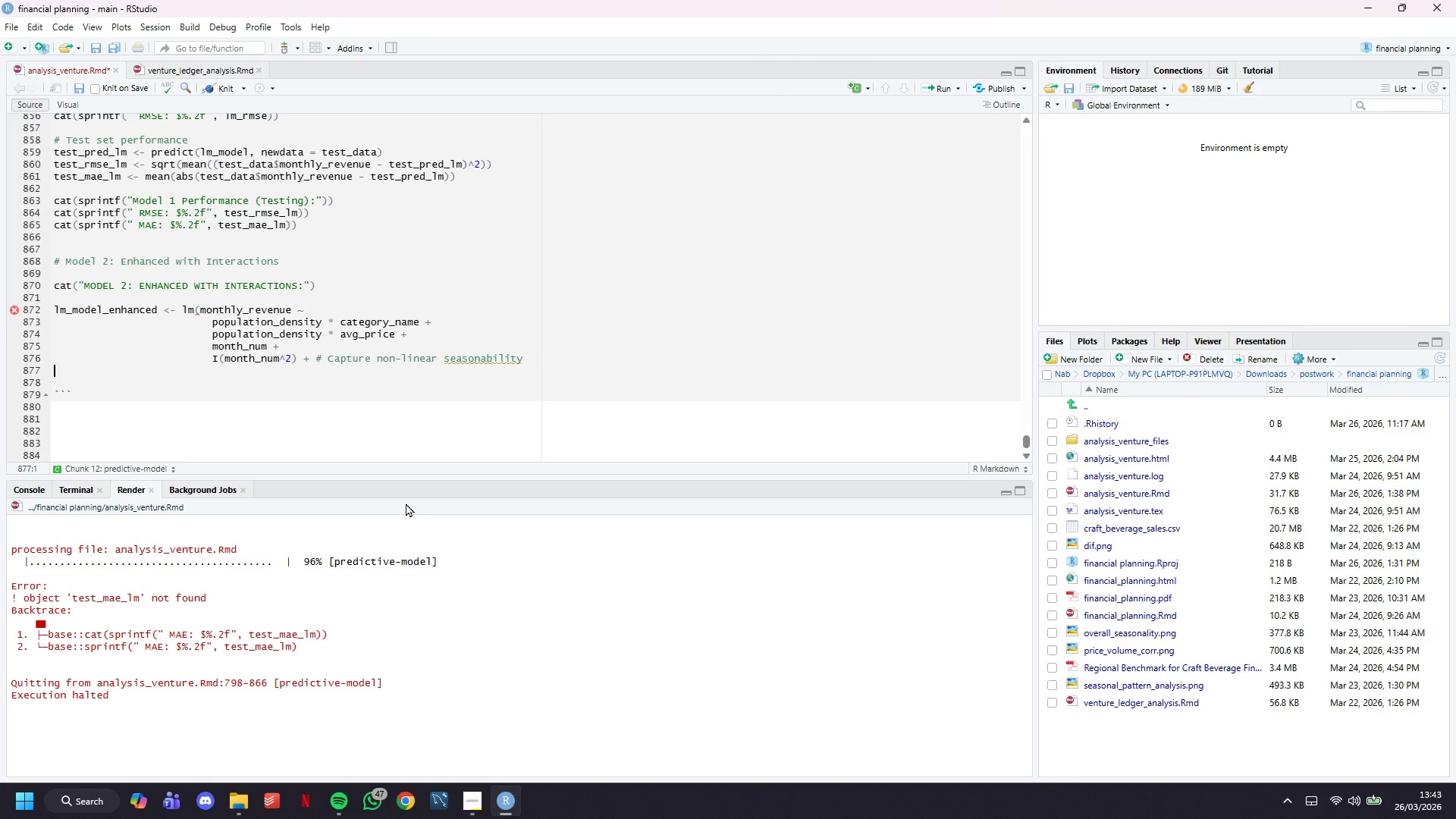 
key(ArrowLeft)
 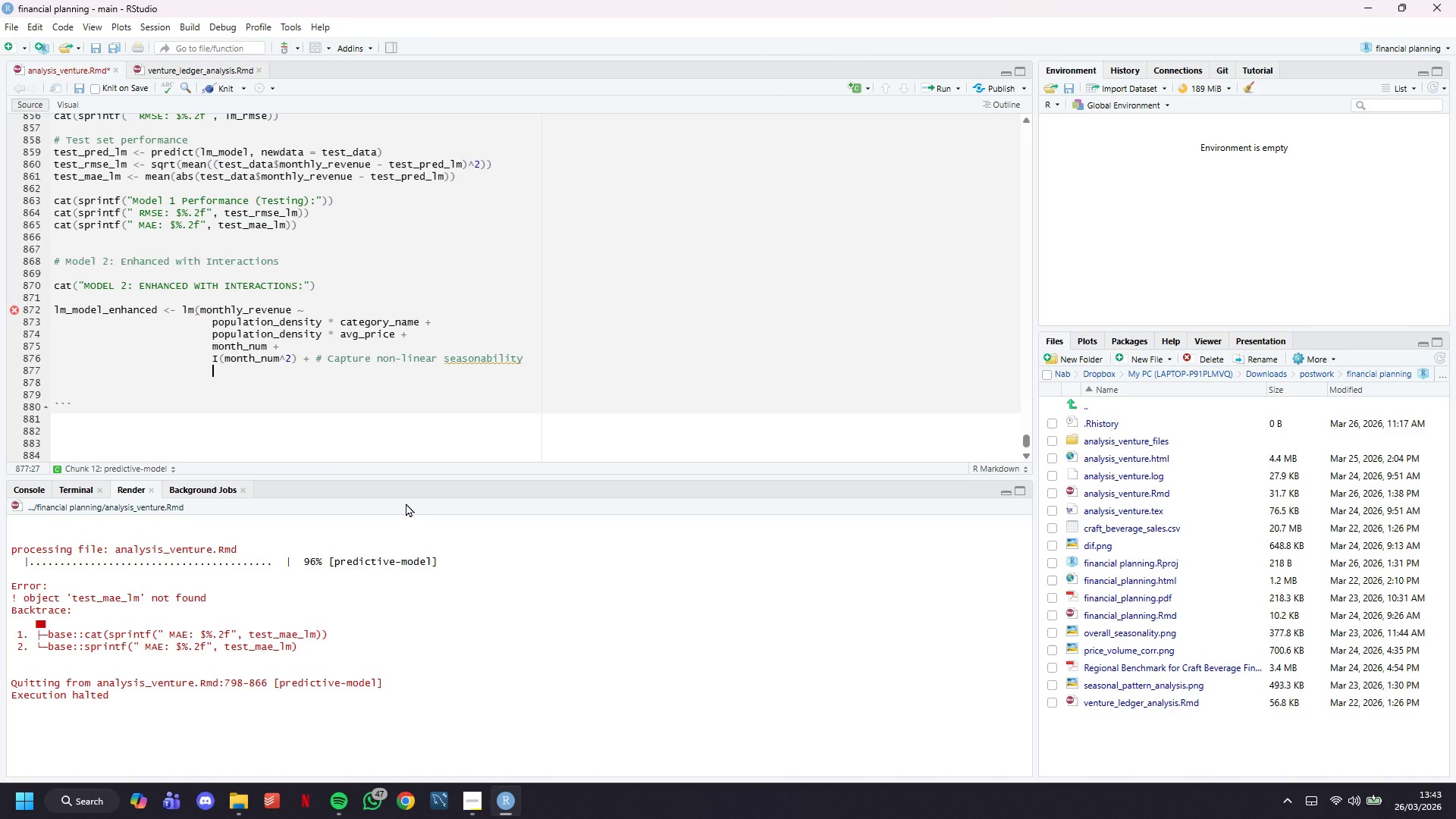 
key(Enter)
 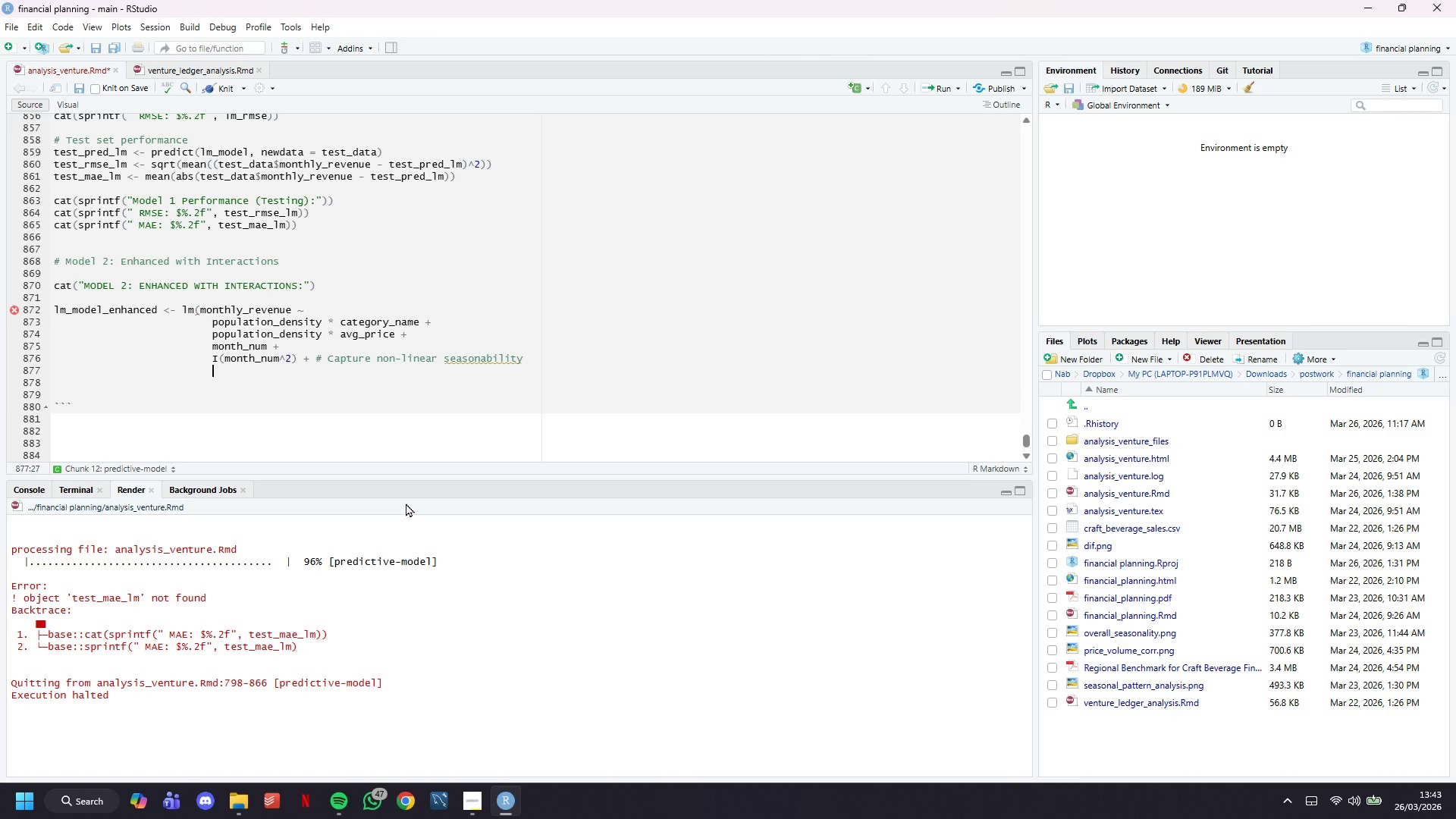 
type(time_index,)
 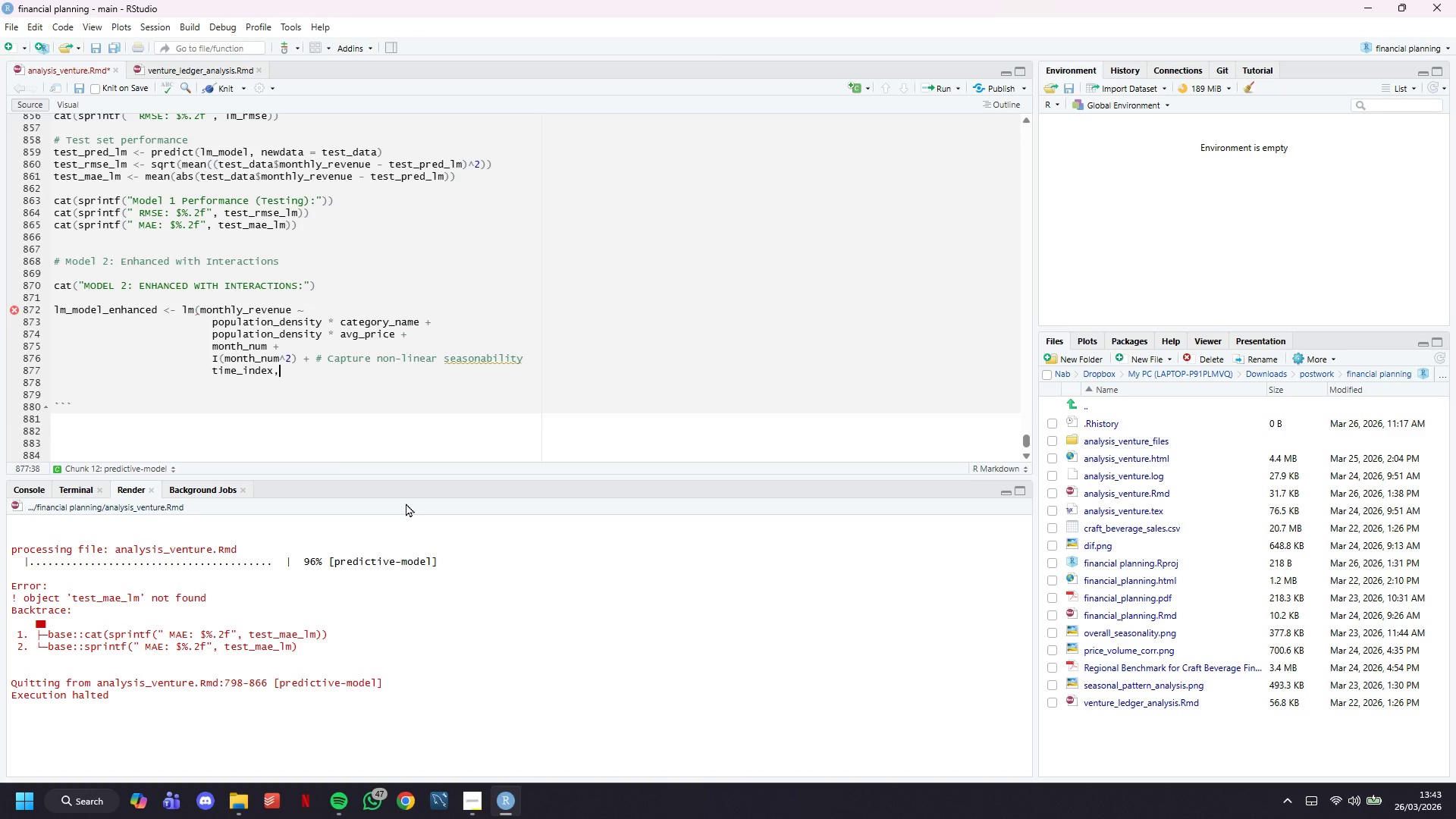 
key(Enter)
 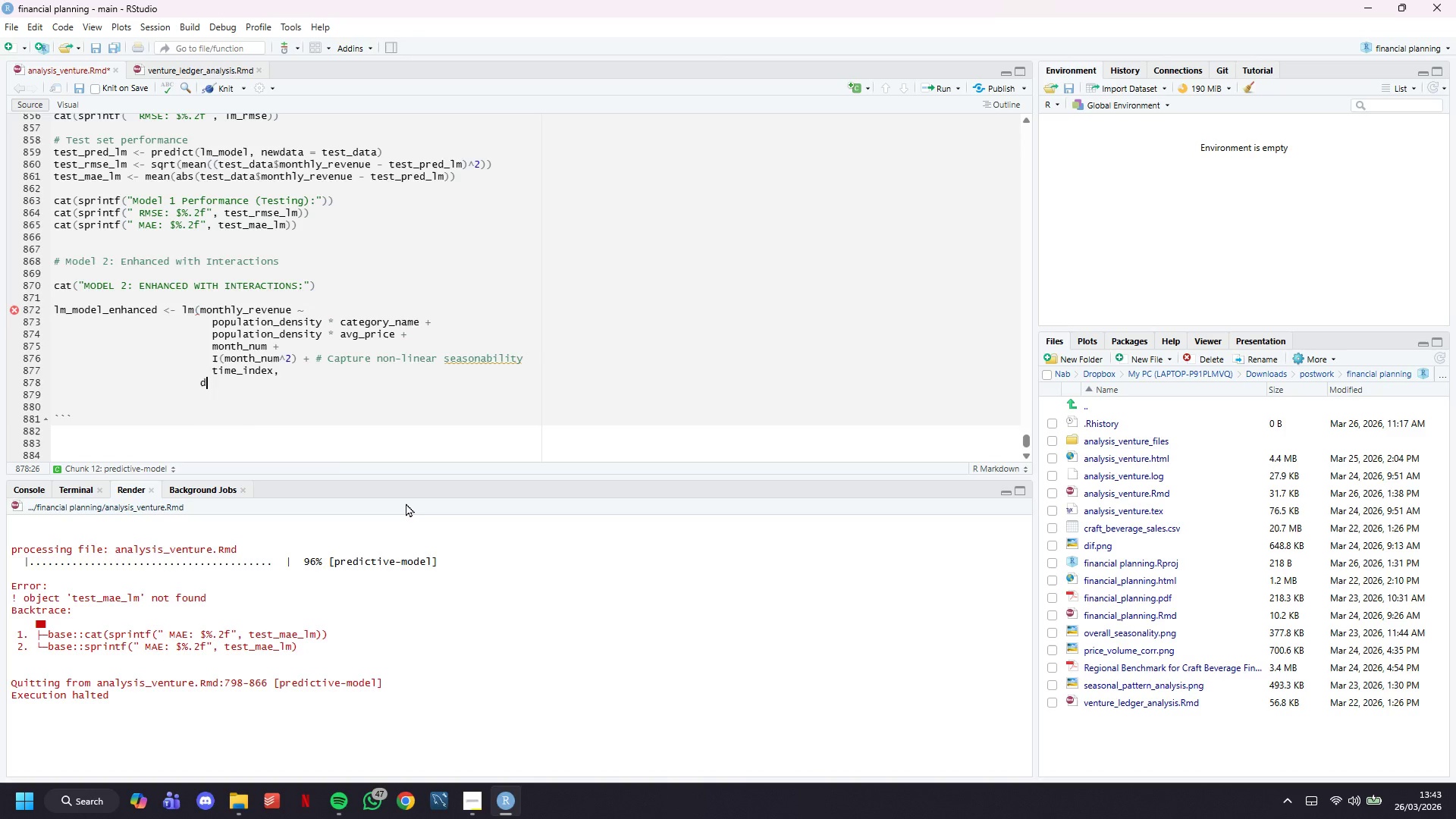 
type(data = train_data))
 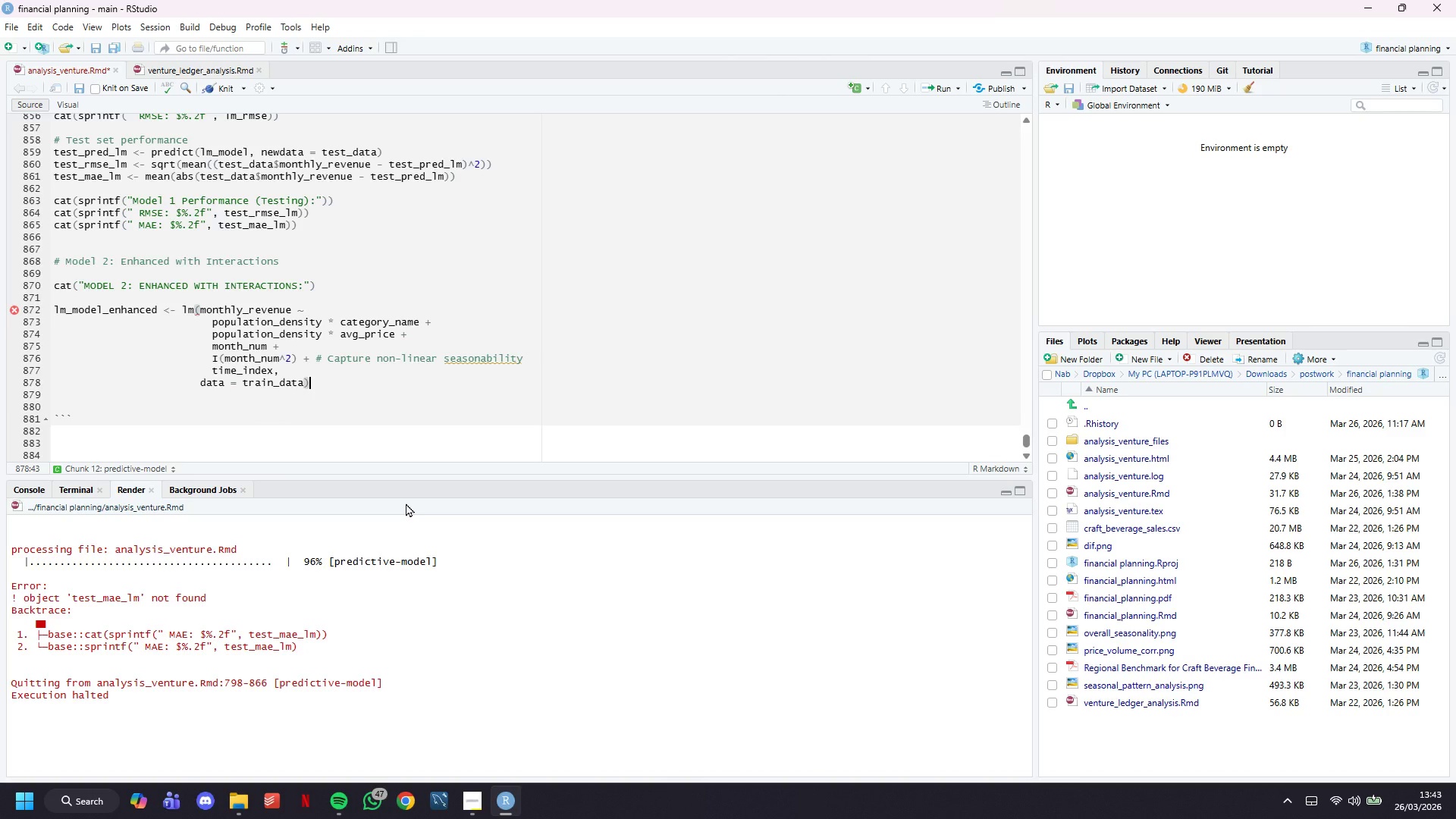 
scroll: coordinate [354, 318], scroll_direction: down, amount: 4.0
 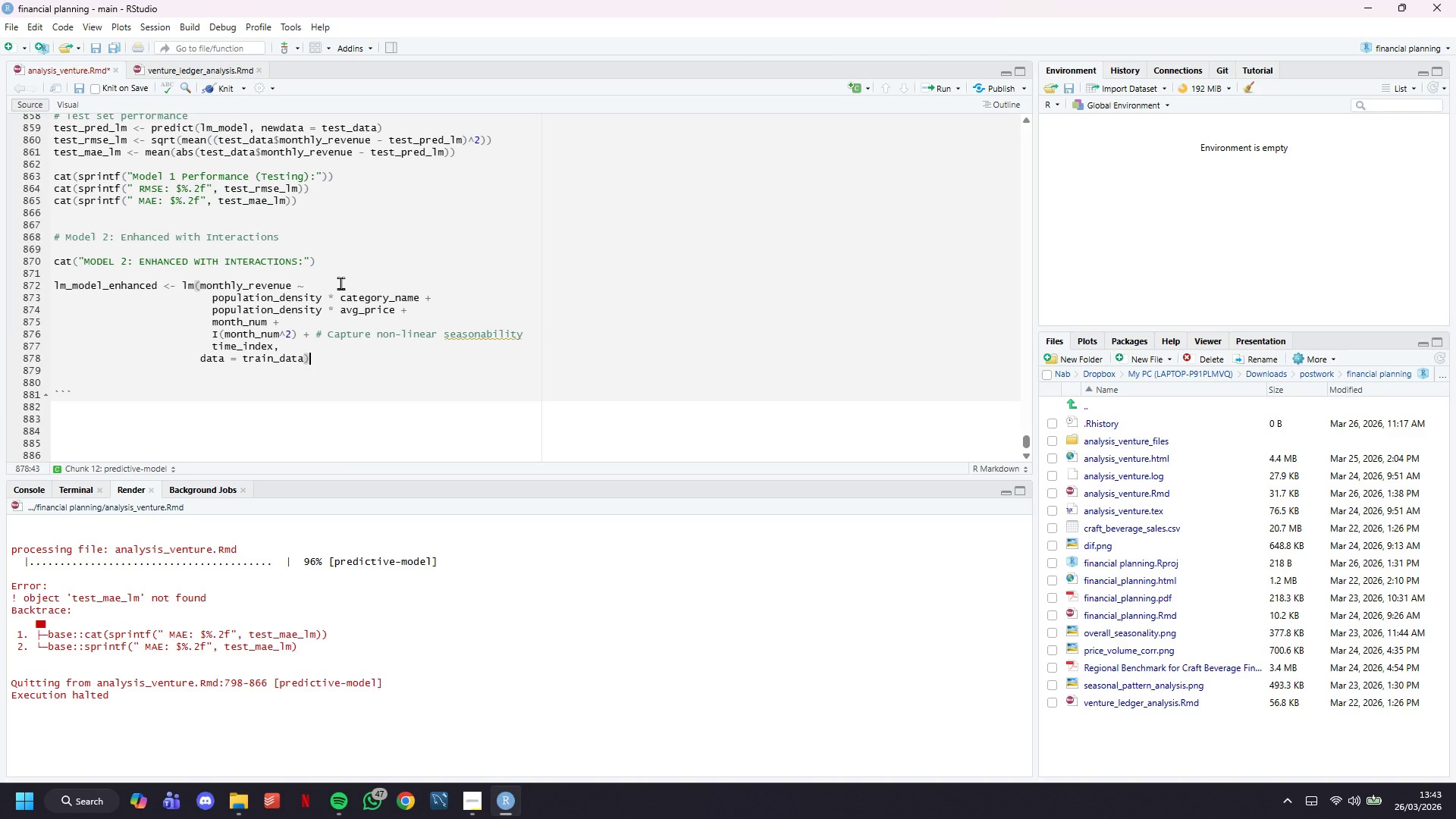 
wait(21.44)
 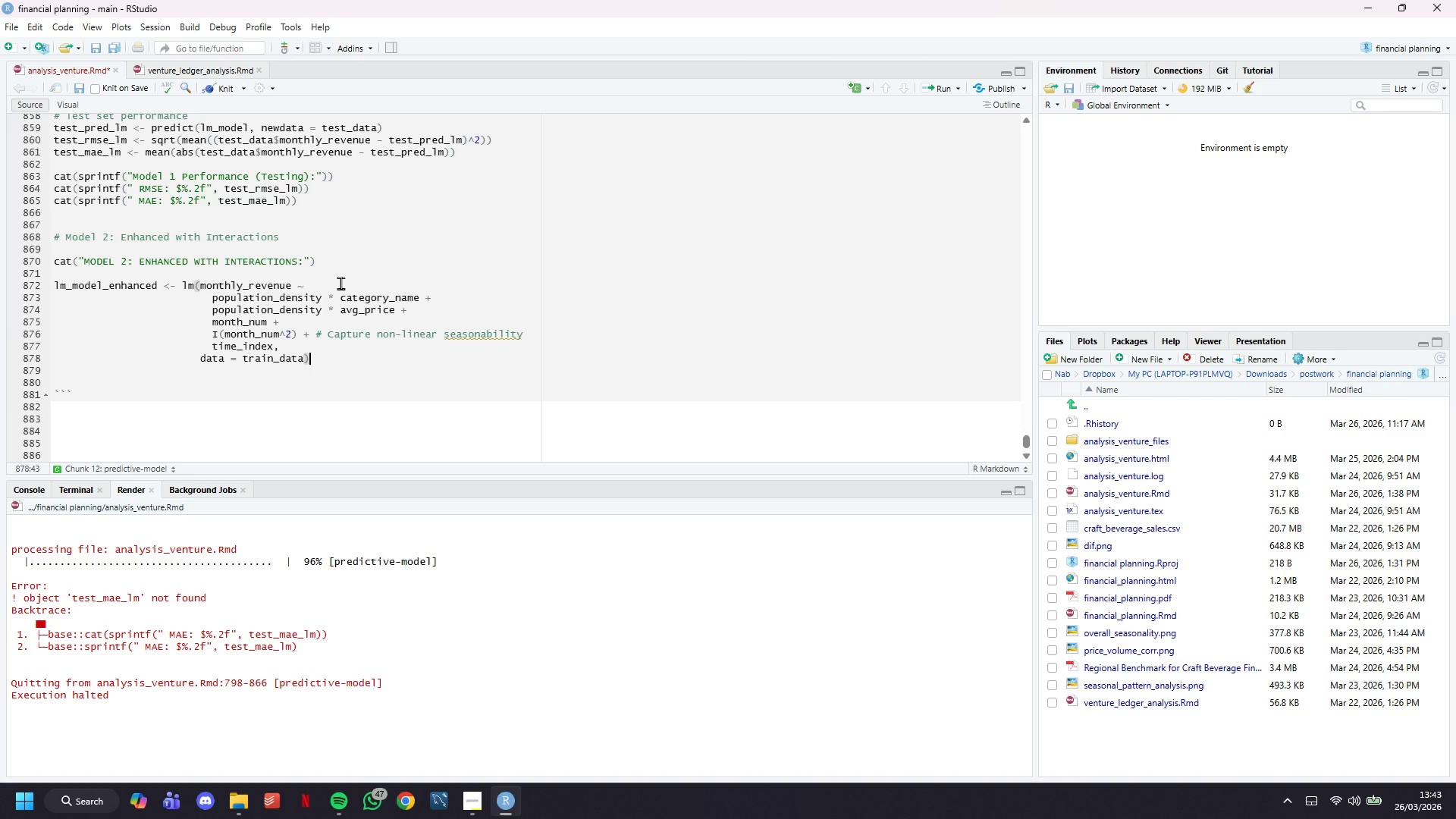 
key(Enter)
 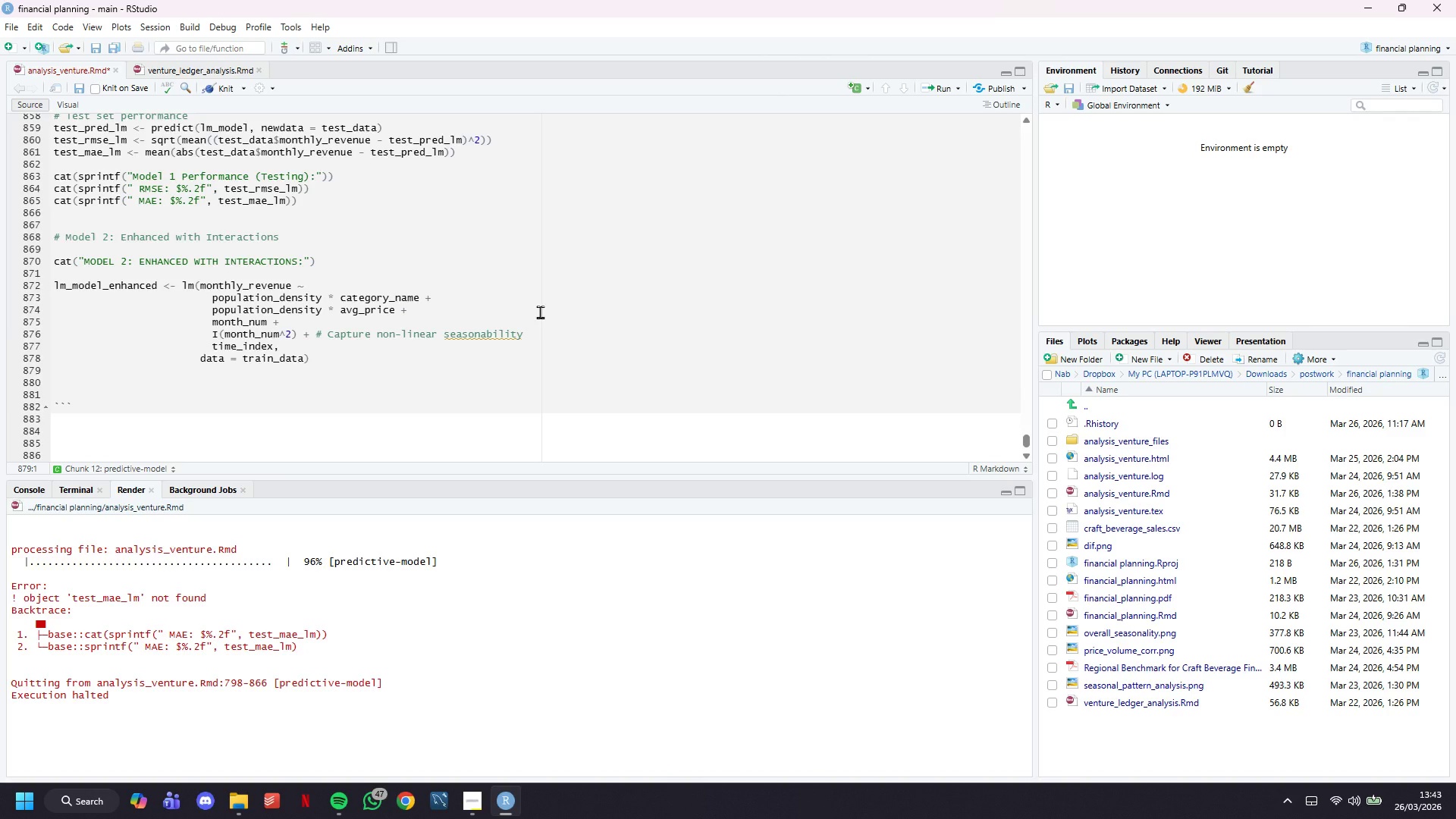 
key(S)
 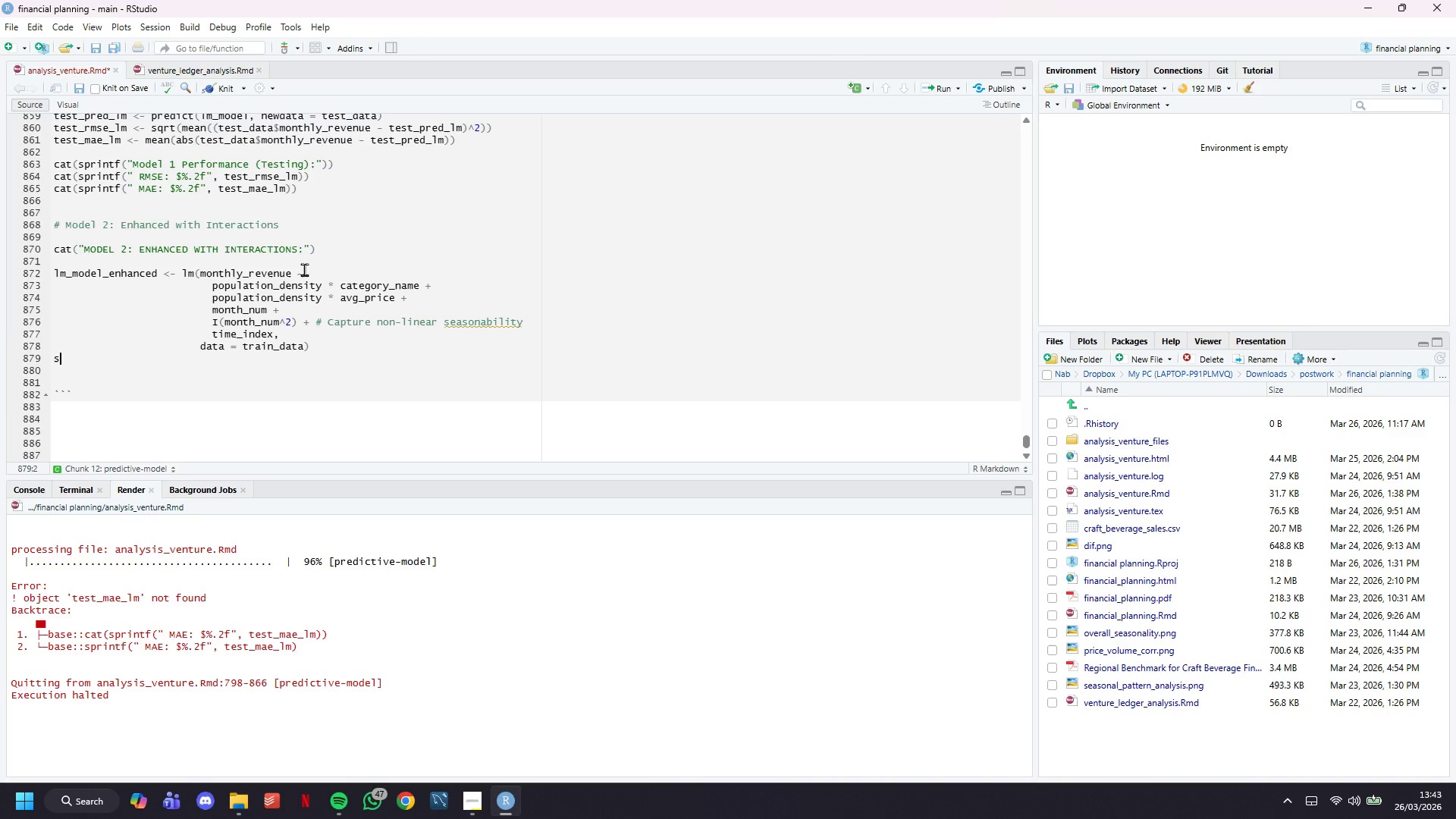 
scroll: coordinate [304, 269], scroll_direction: down, amount: 2.0
 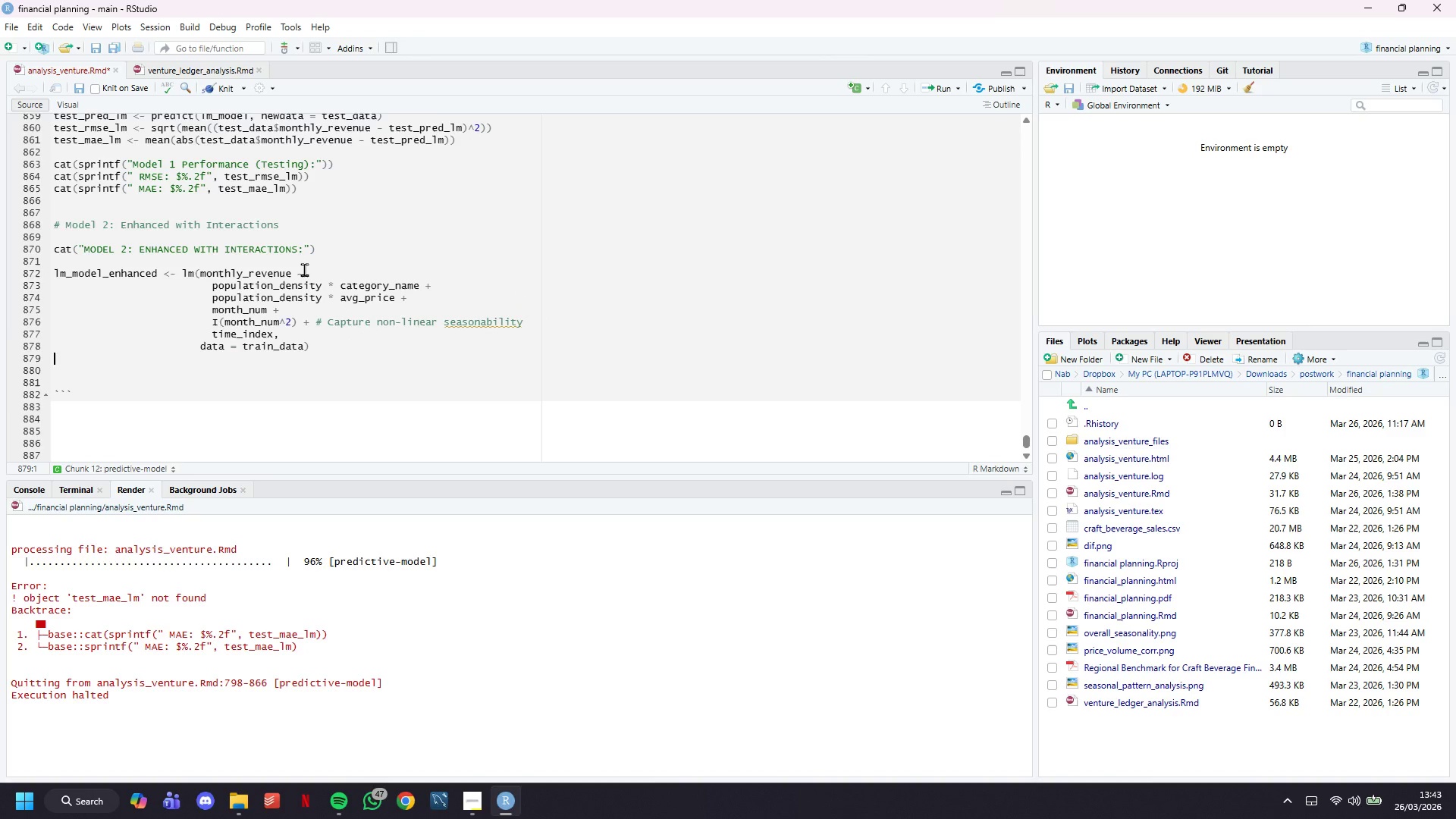 
type(ummary(lm_model_enhanced)
 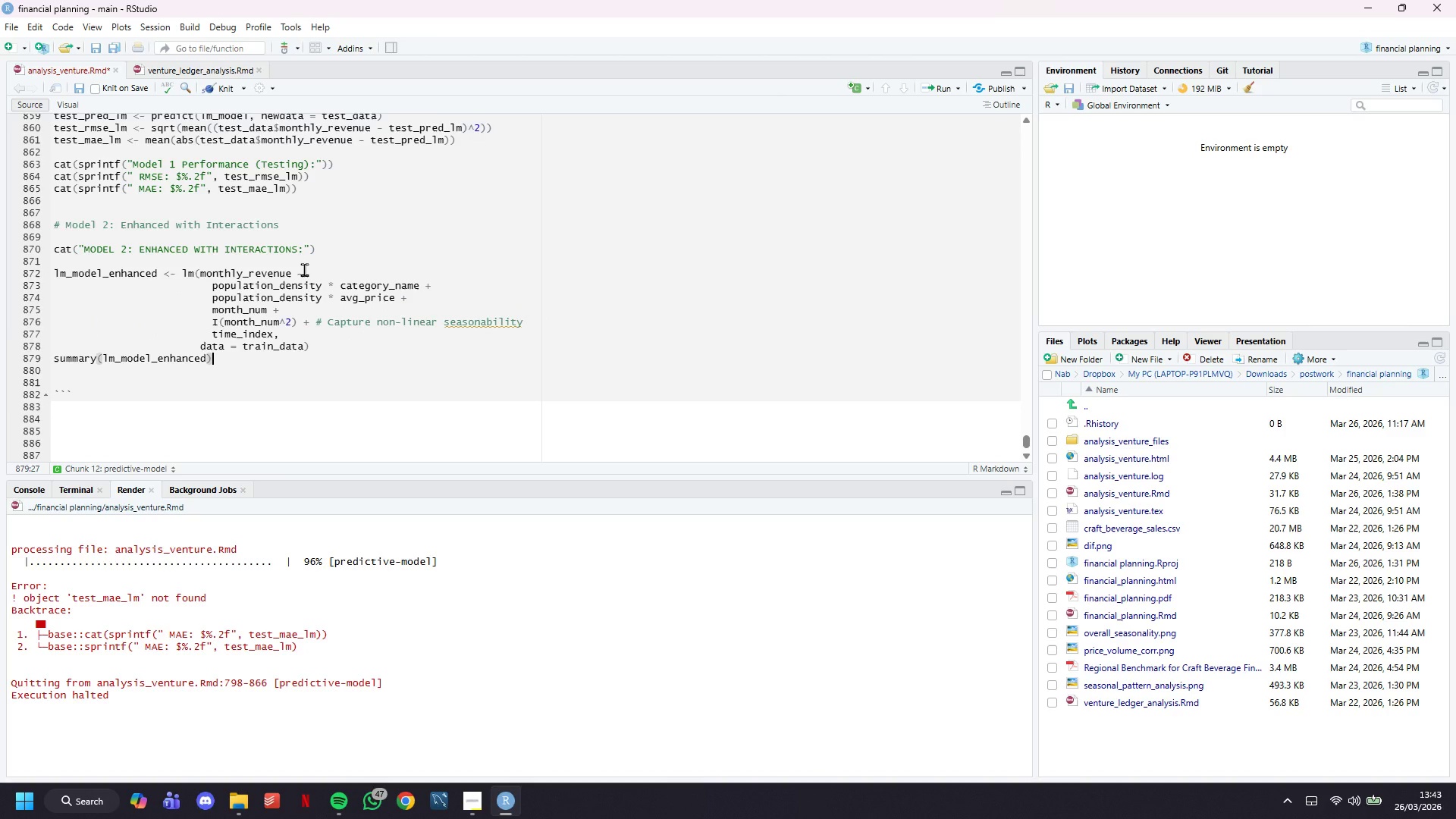 
 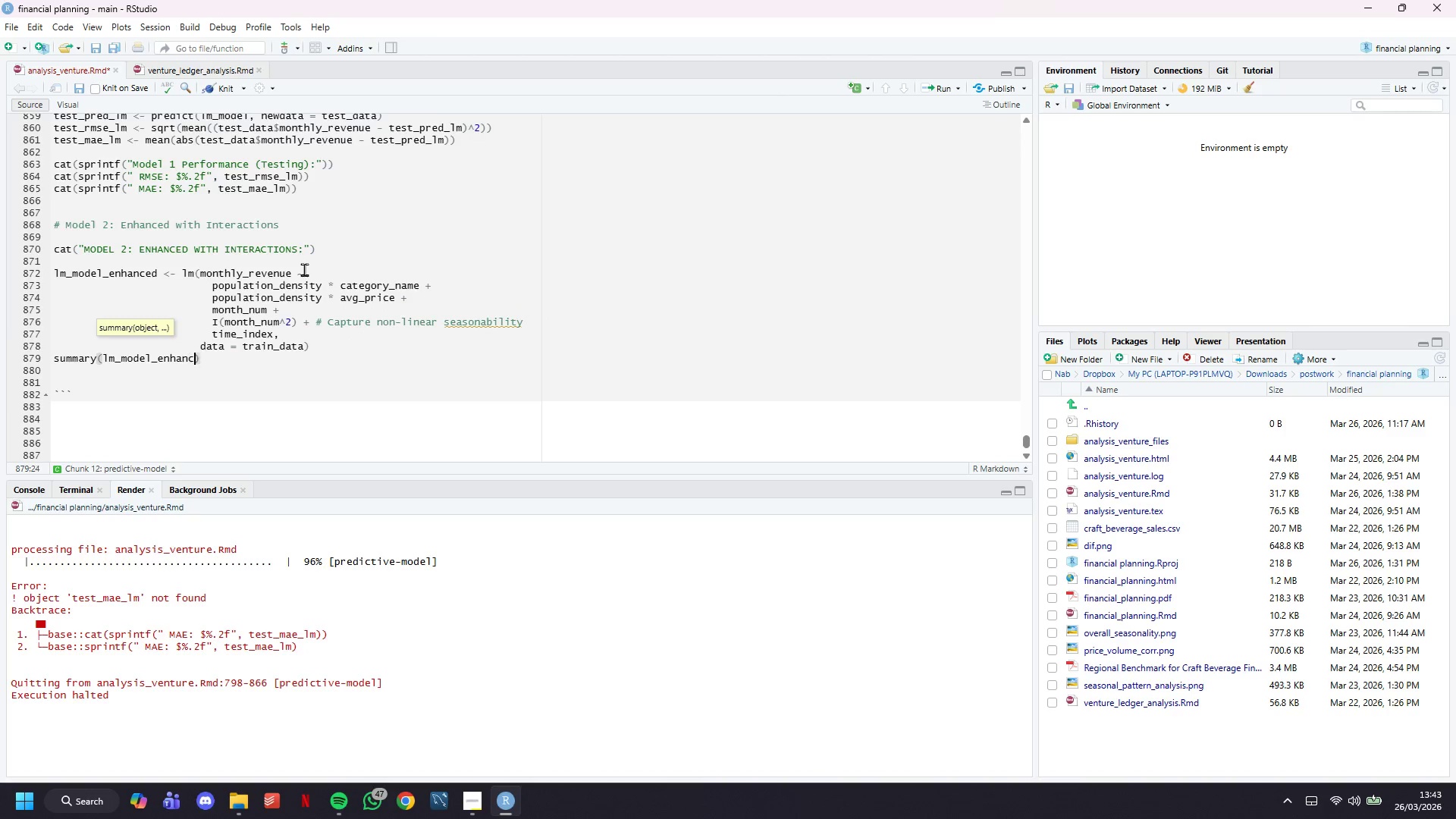 
key(ArrowRight)
 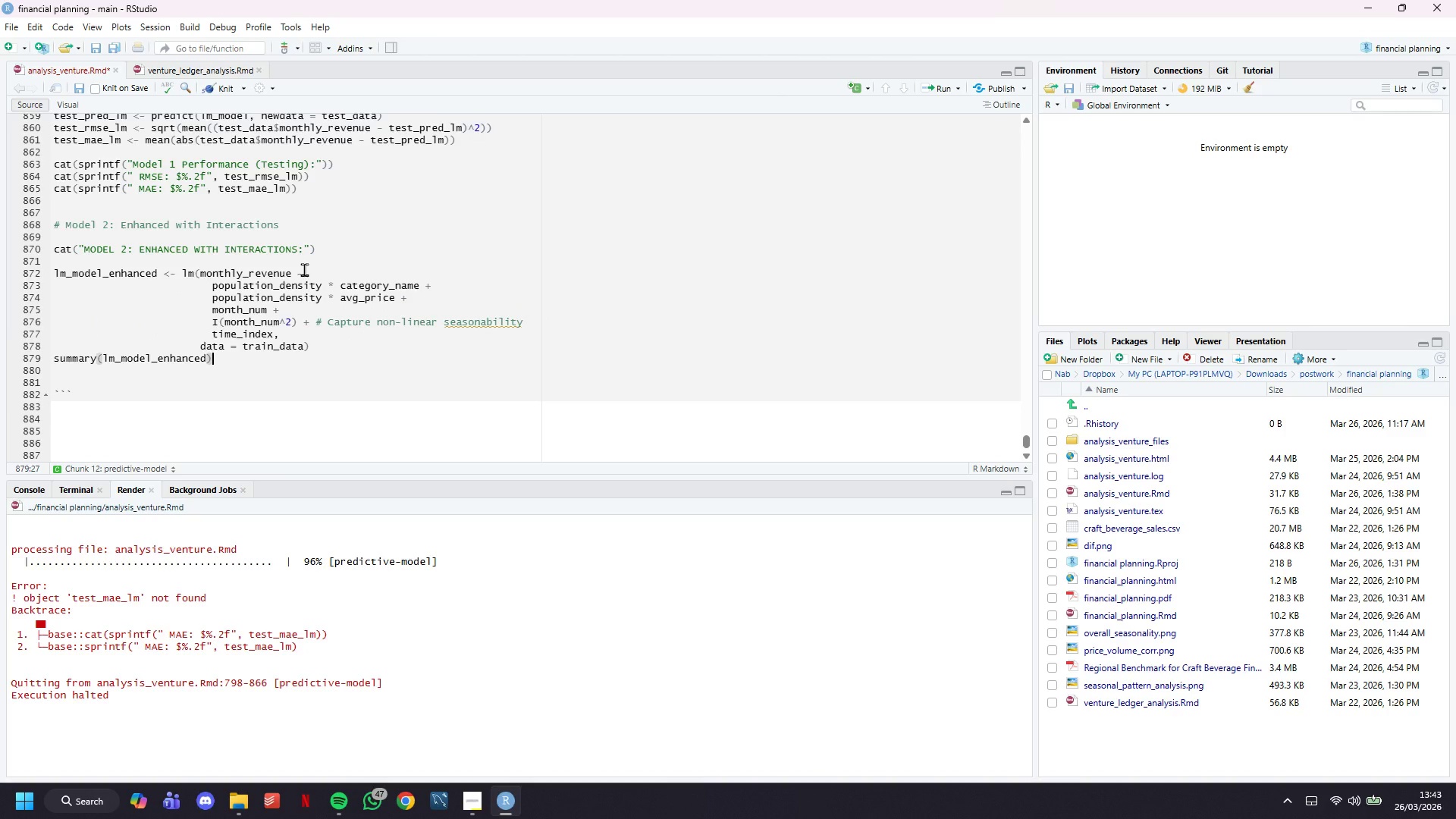 
key(Enter)
 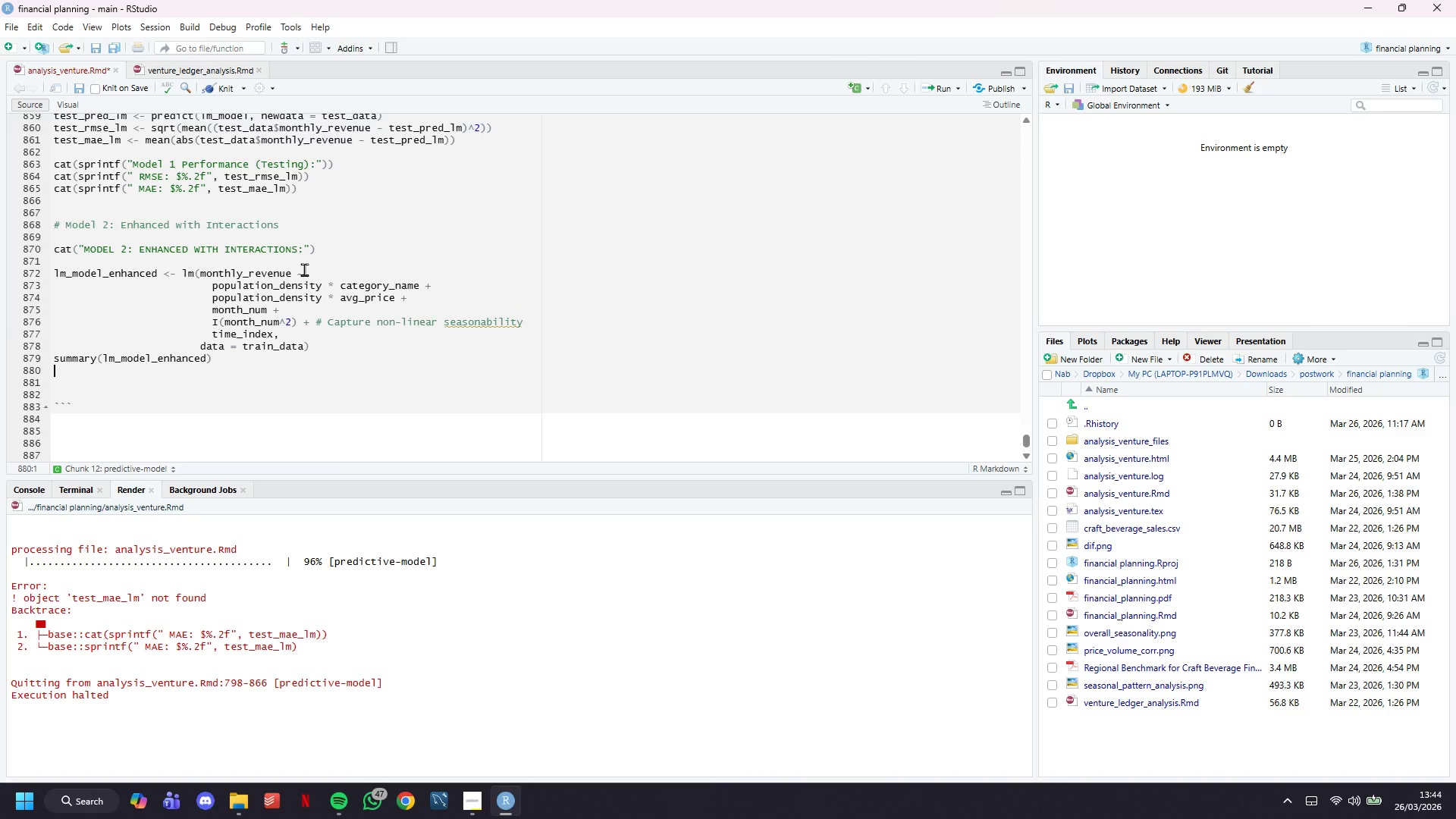 
key(ArrowUp)
 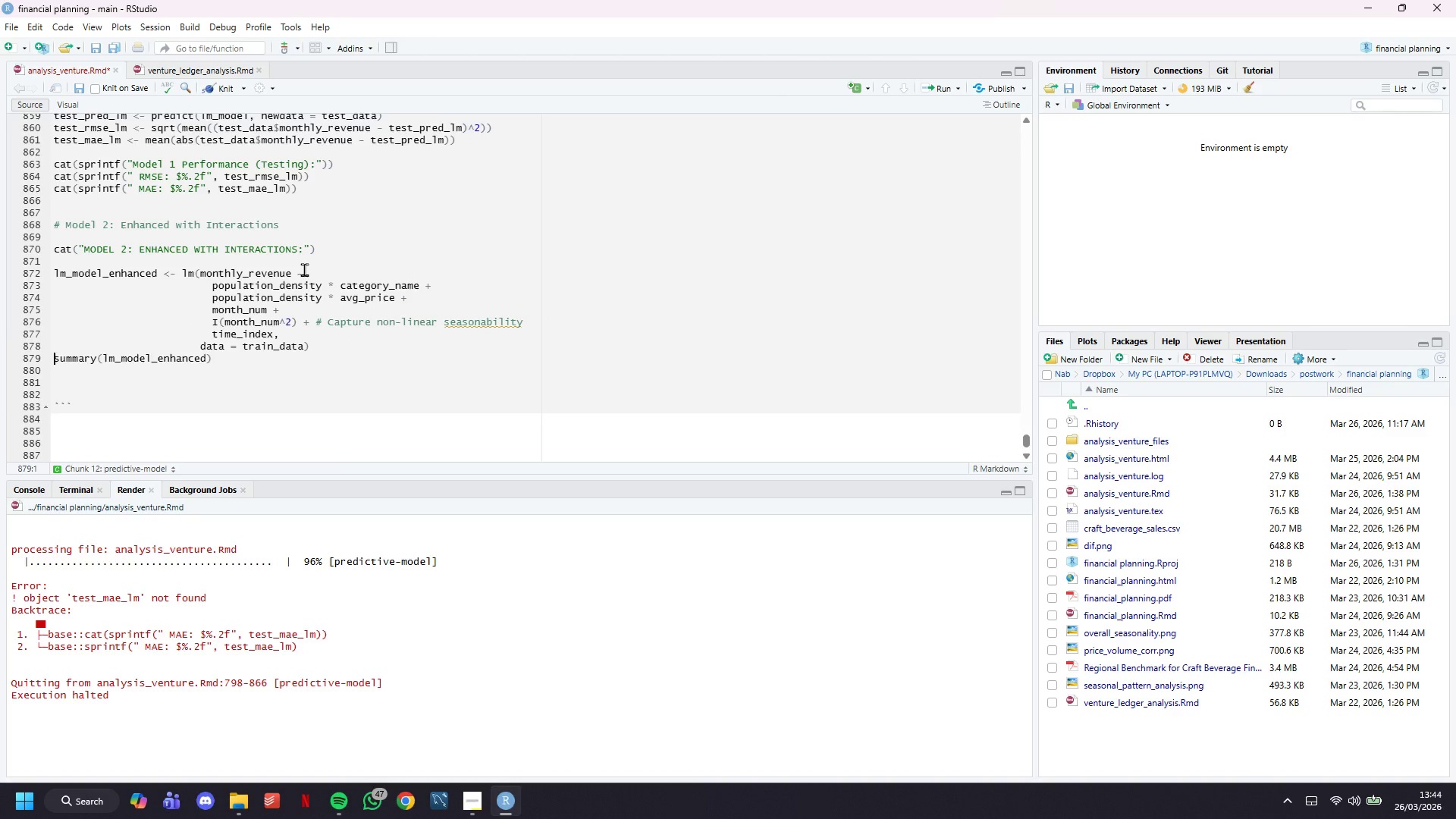 
key(Enter)
 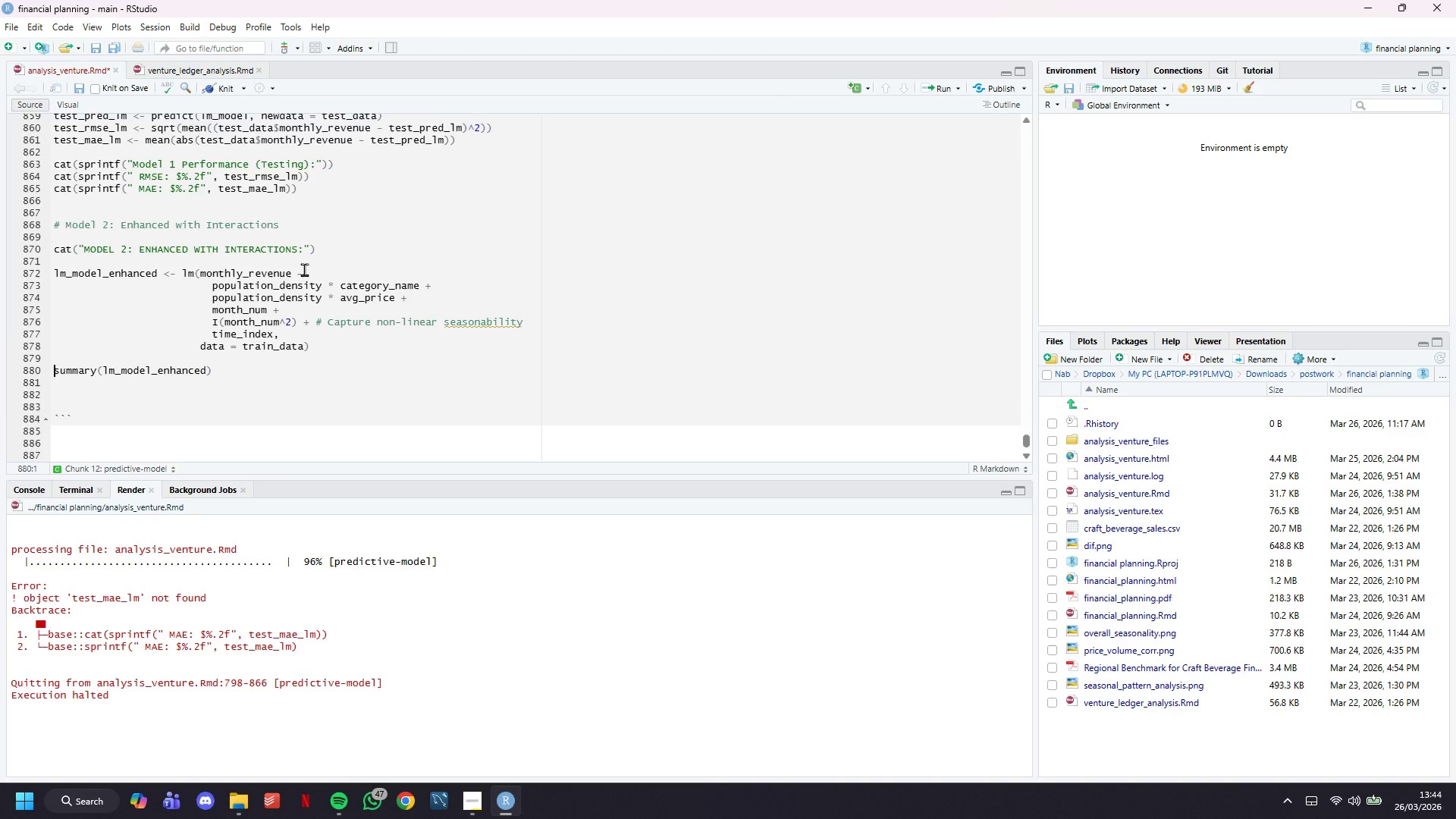 
key(ArrowDown)
 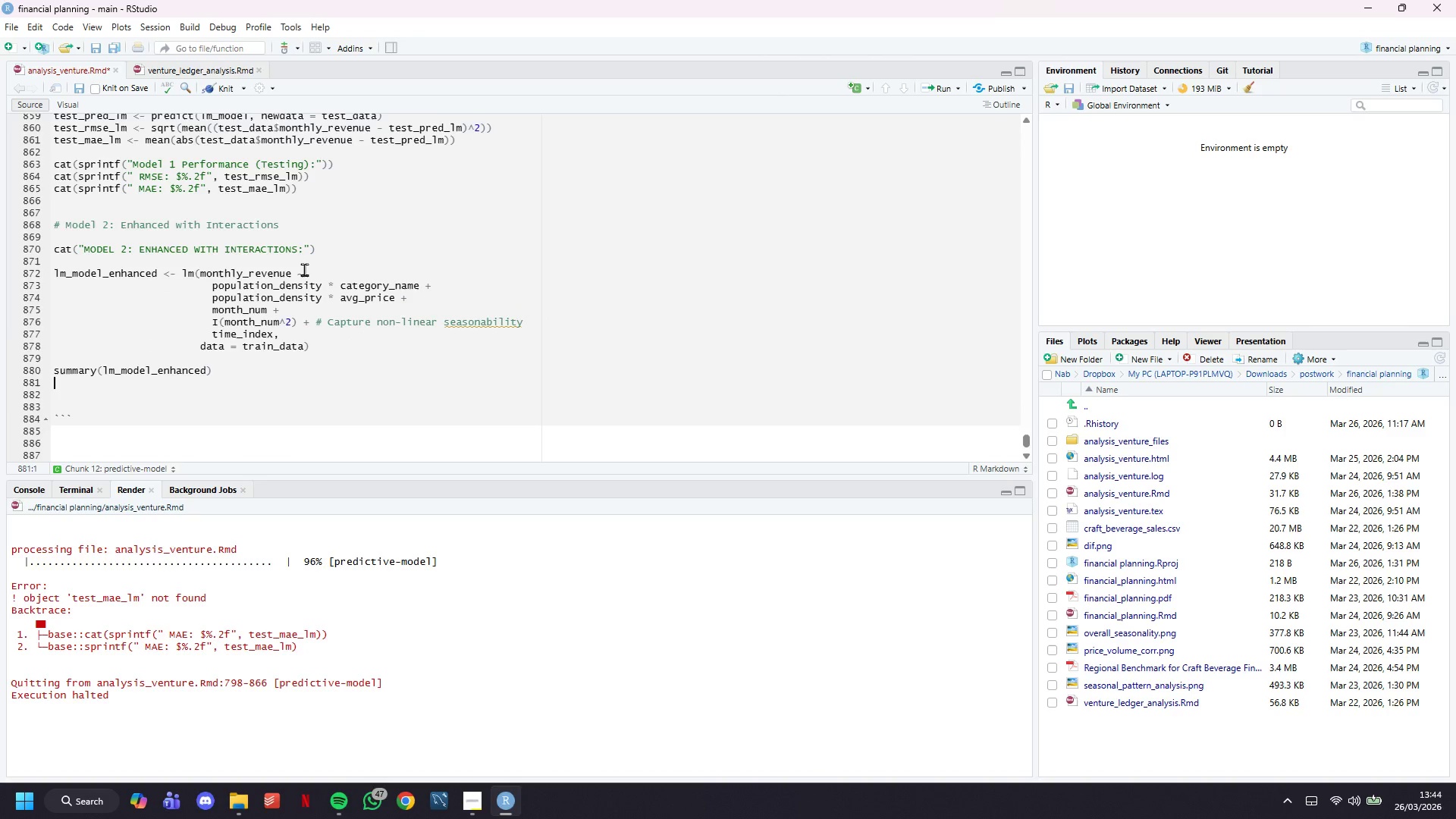 
key(Enter)
 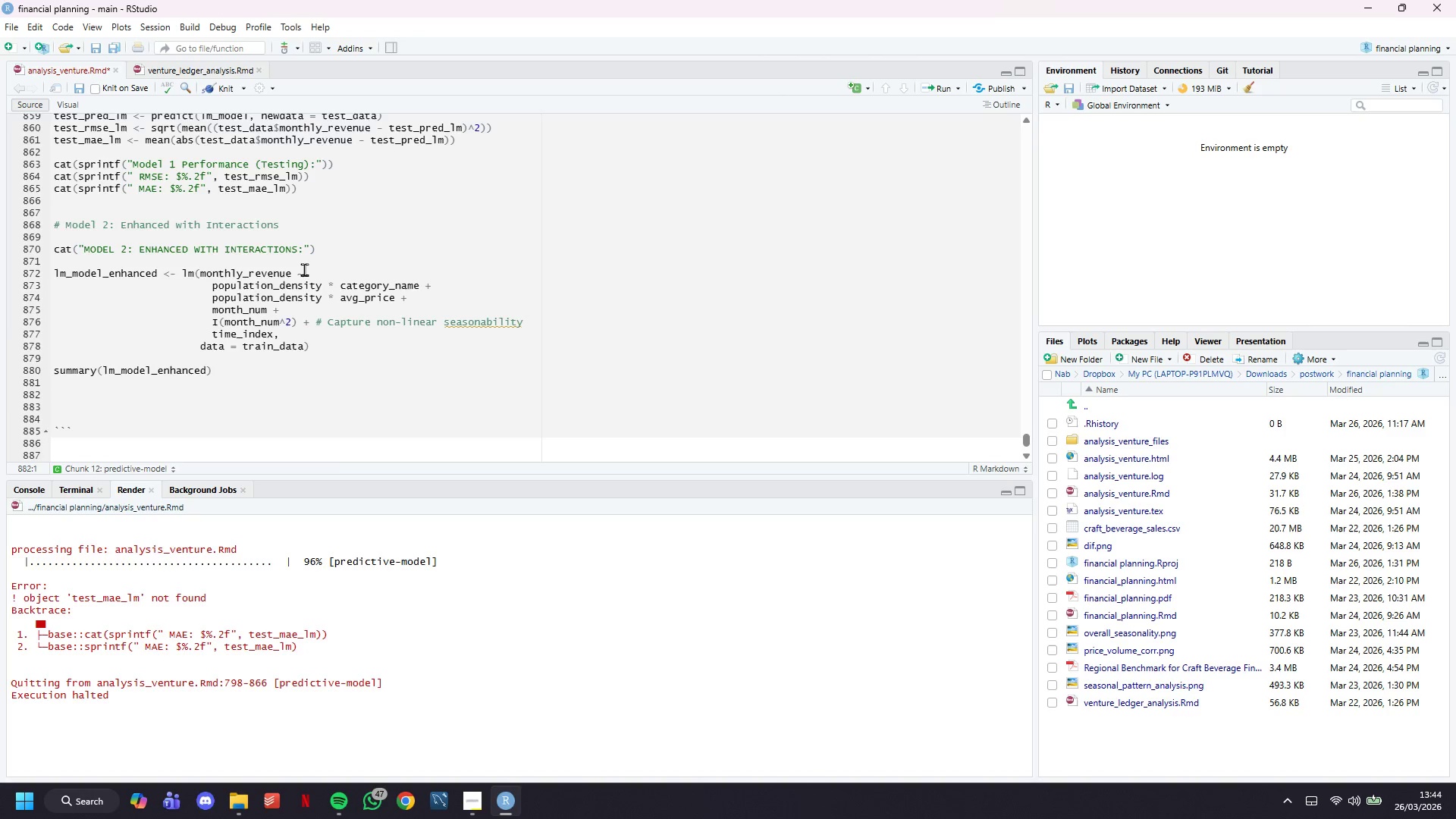 
wait(10.77)
 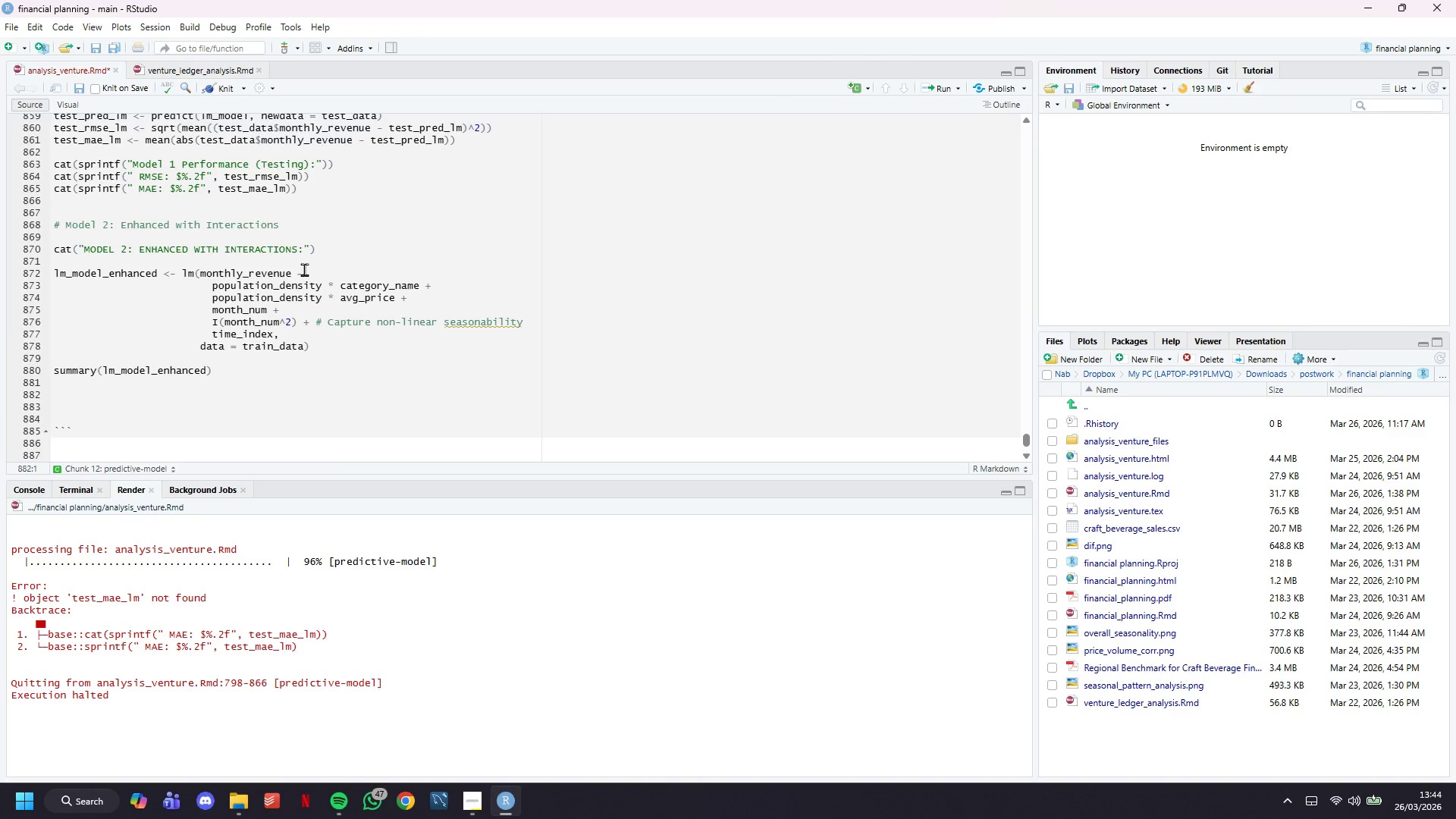 
type(# Enhanced model metrics)
 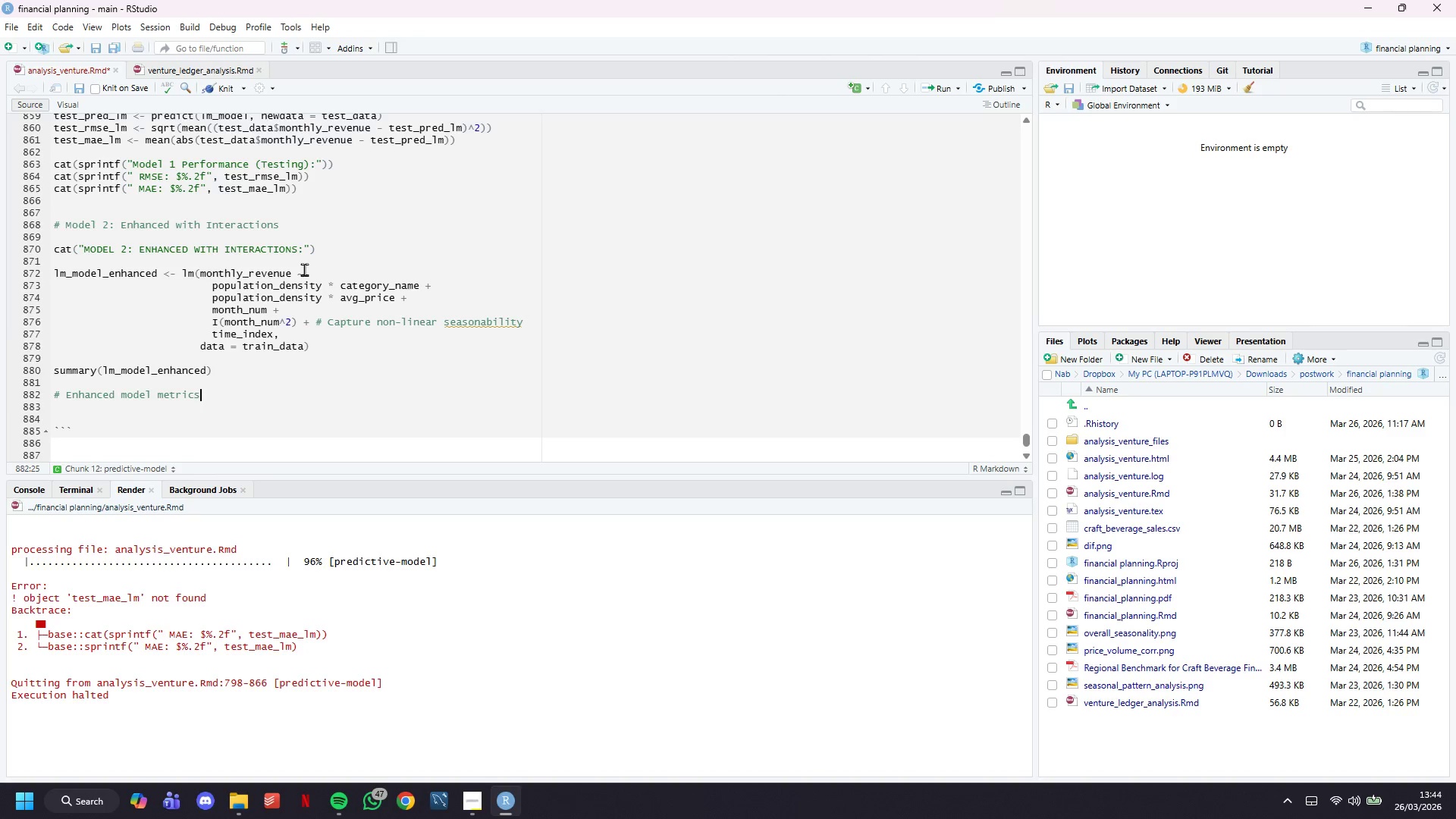 
key(Enter)
 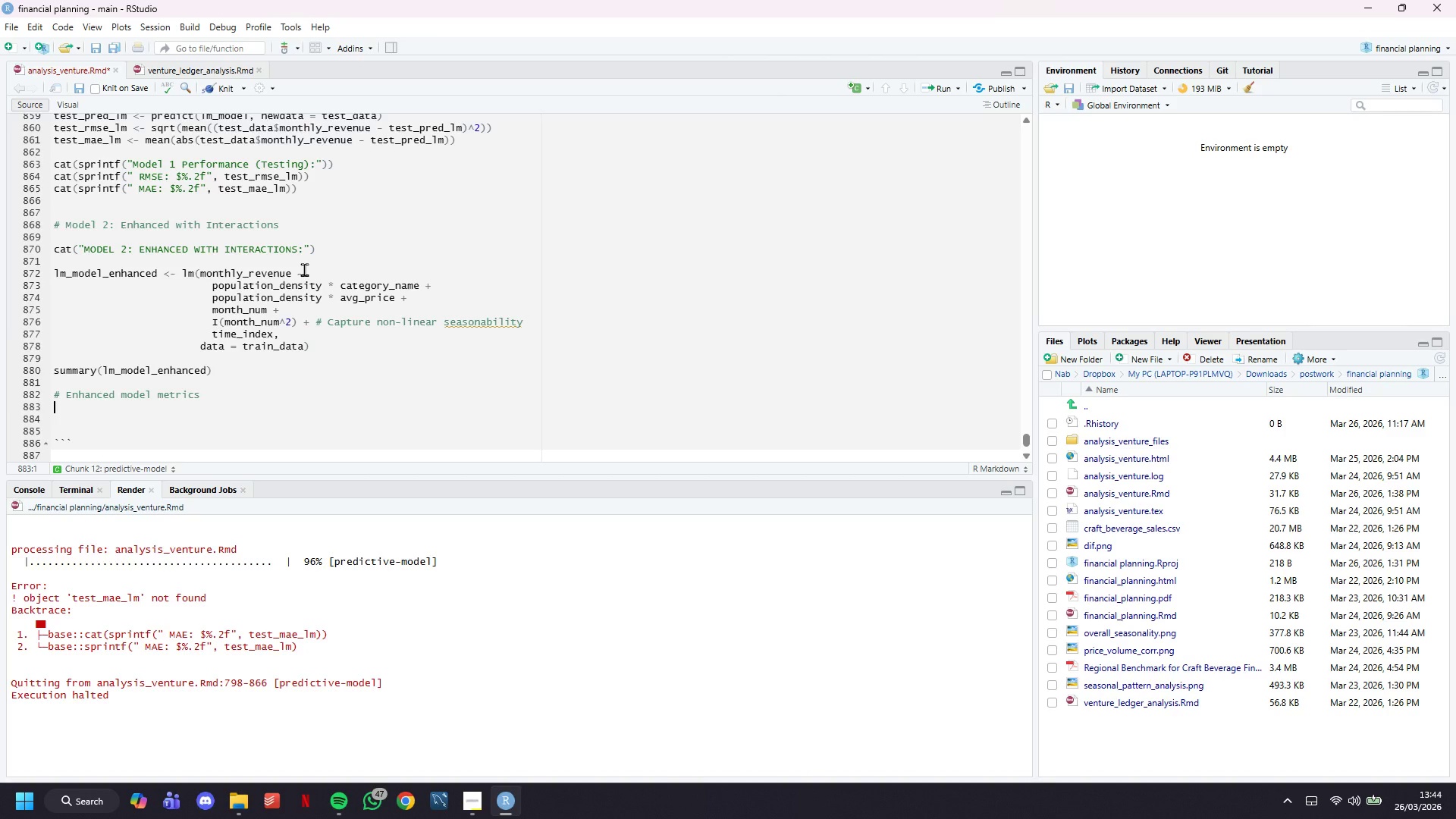 
type(enn_r2 <- summary(lm_model_enhanced)
 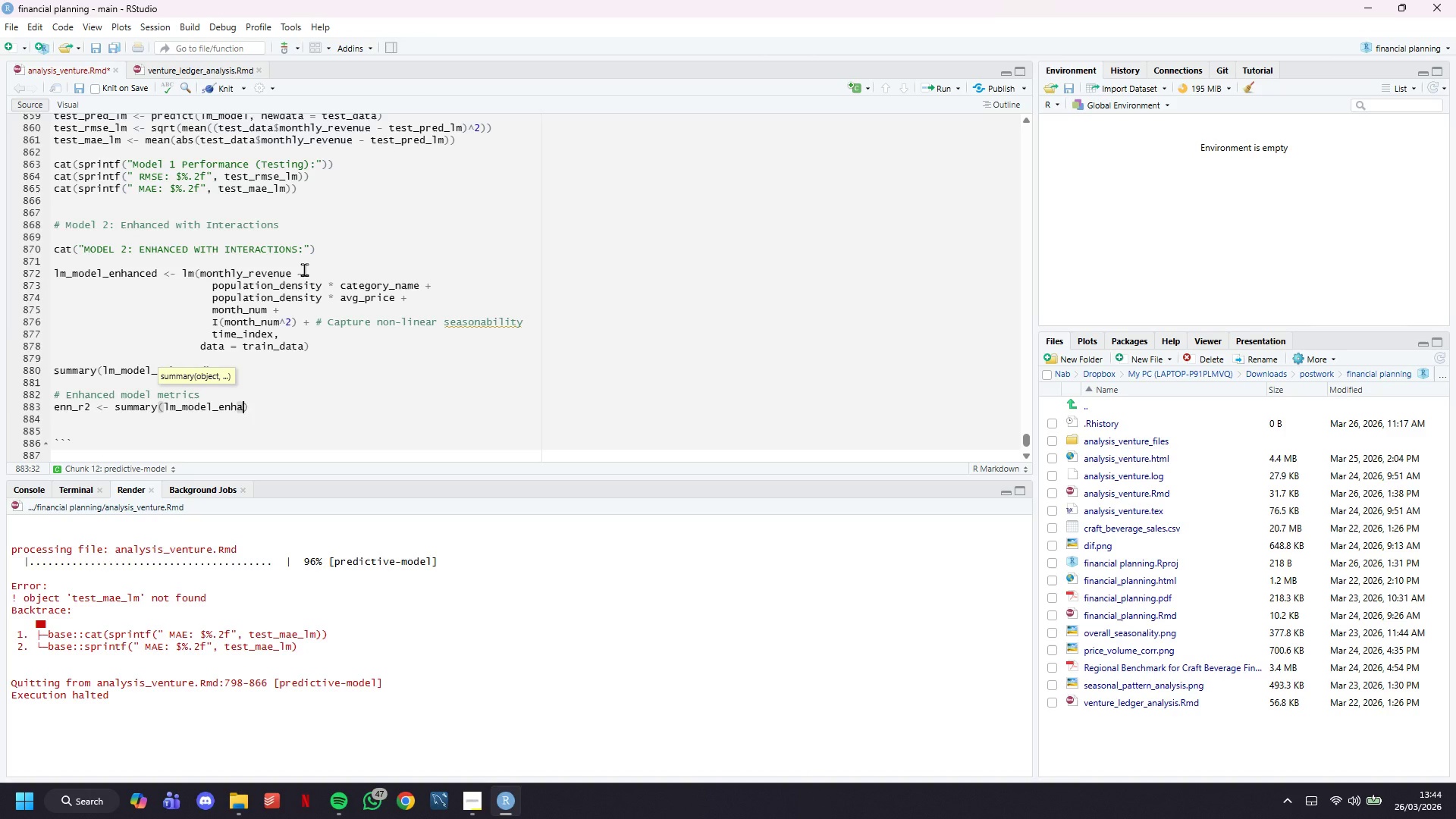 
key(ArrowRight)
 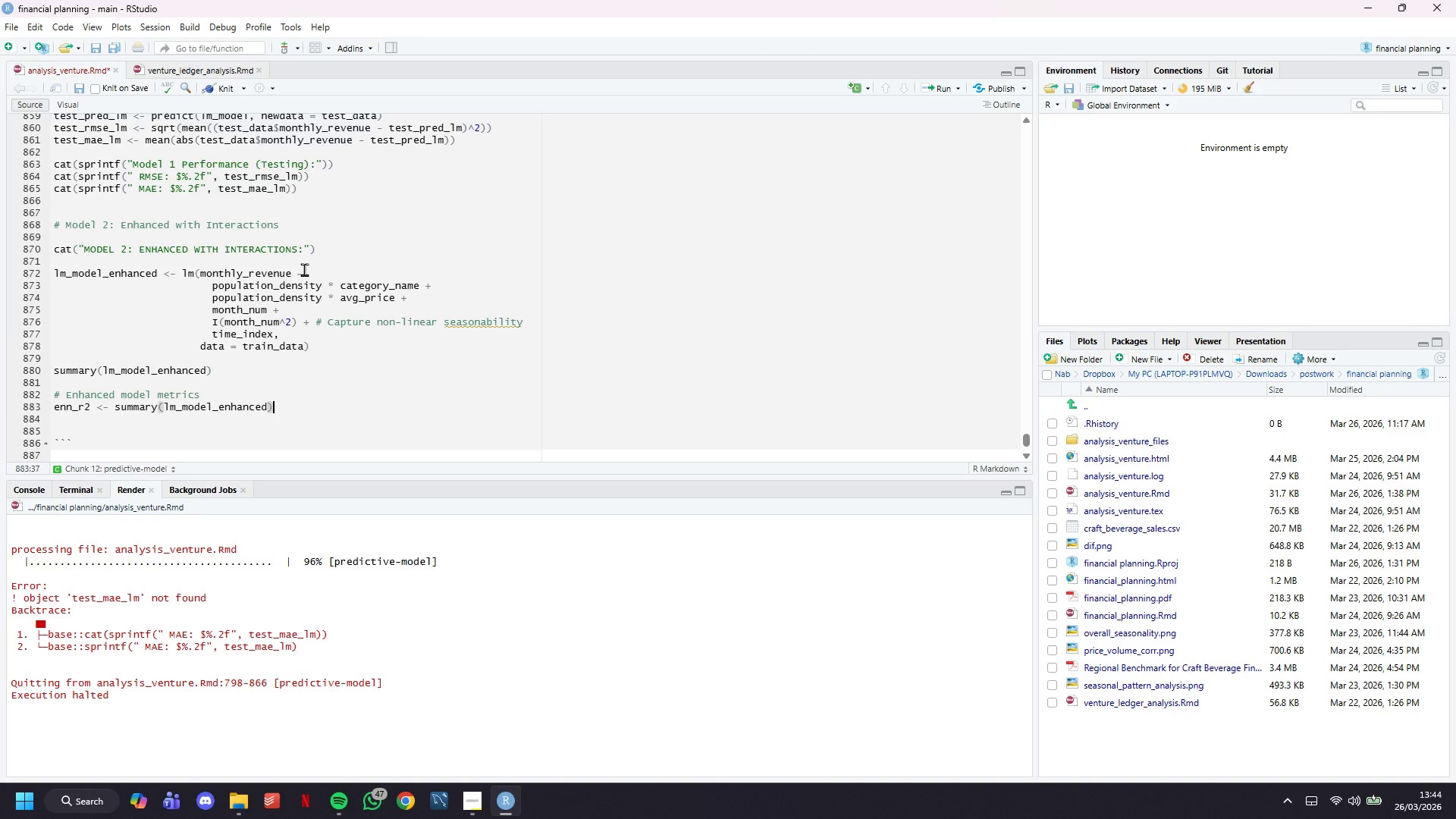 
type($r.squared)
 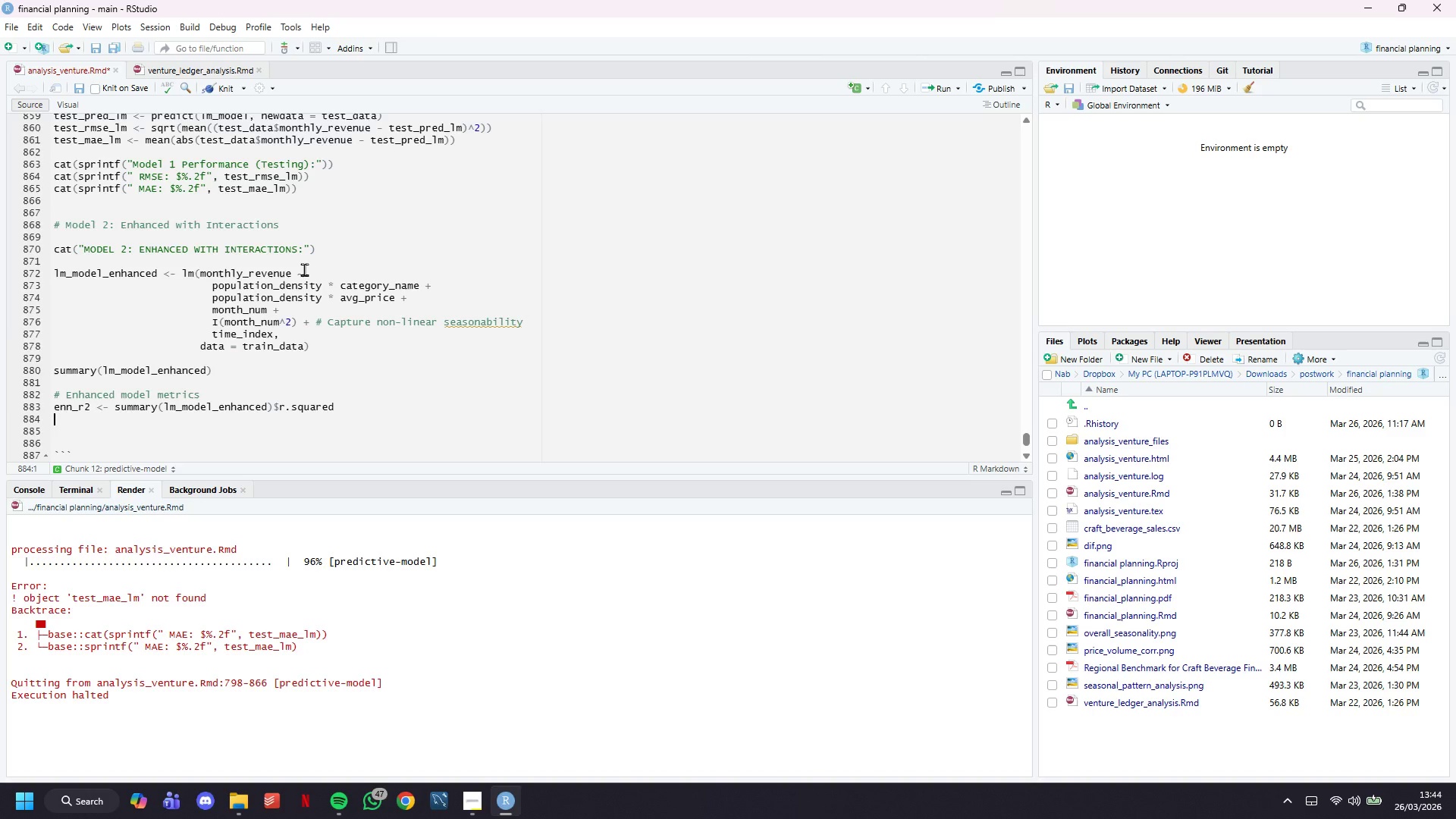 
key(Enter)
 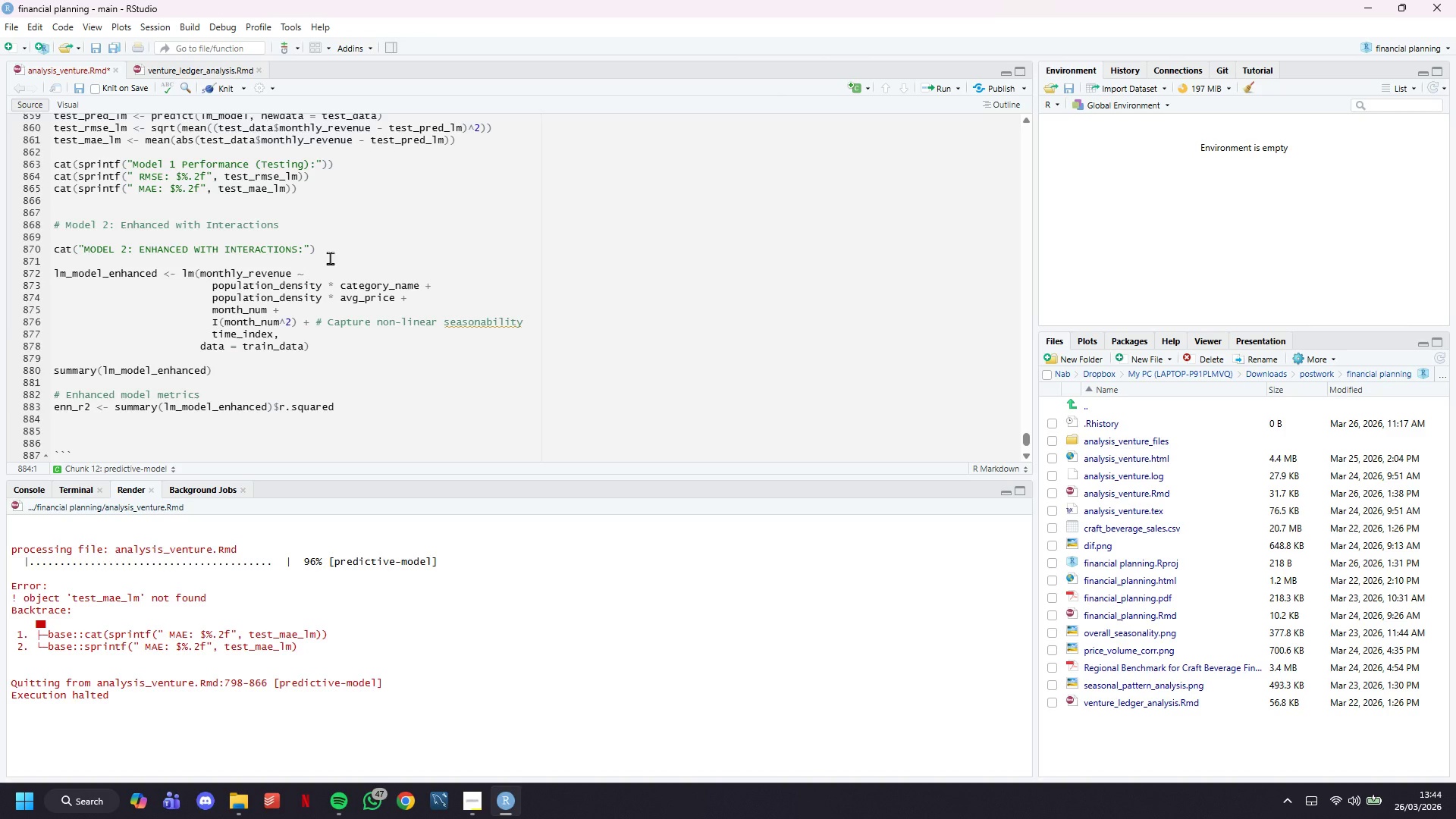 
type(enn_adj_r2 <- summar7)
key(Backspace)
type(y(lm_model_enhanced)
 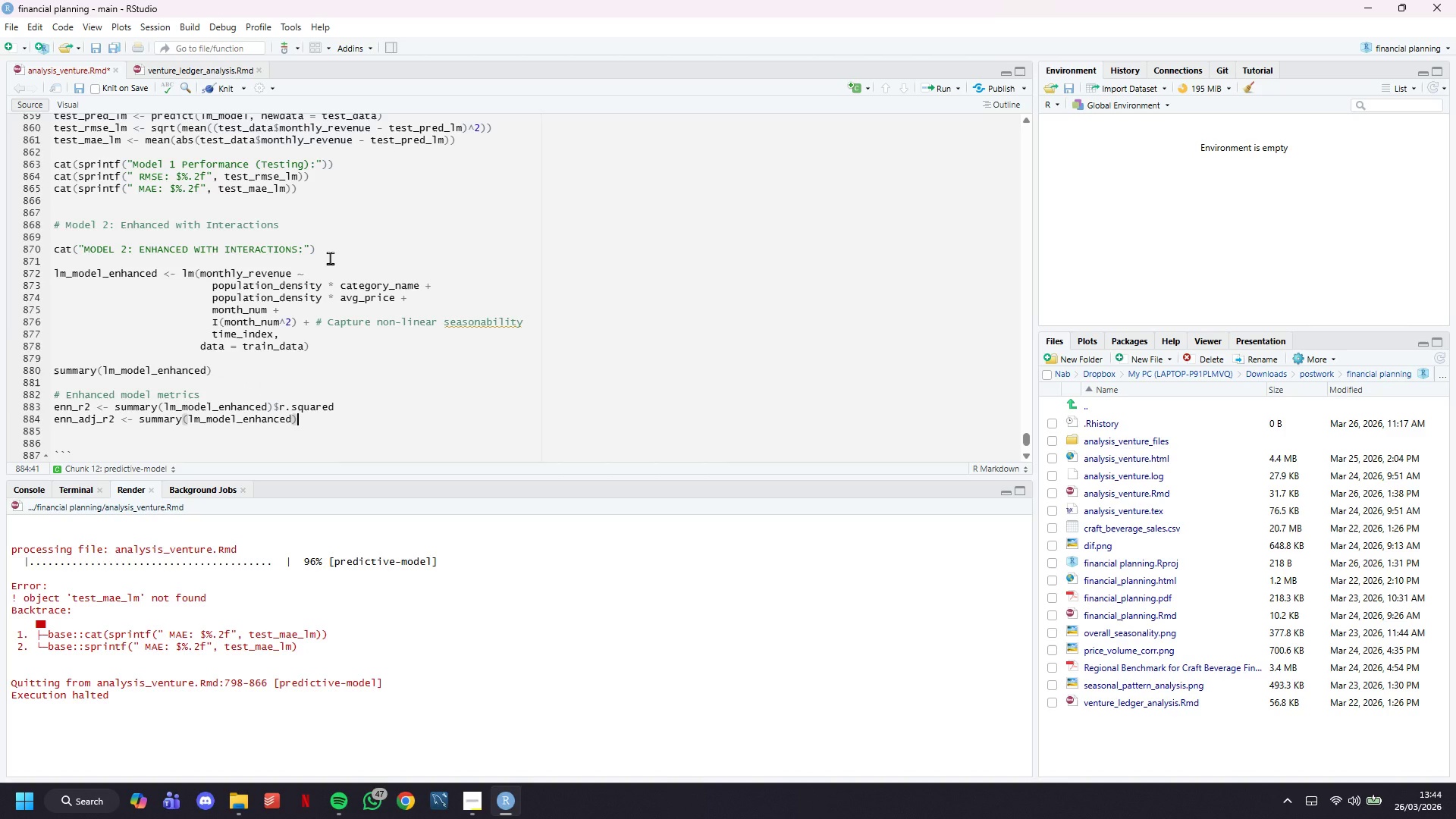 
 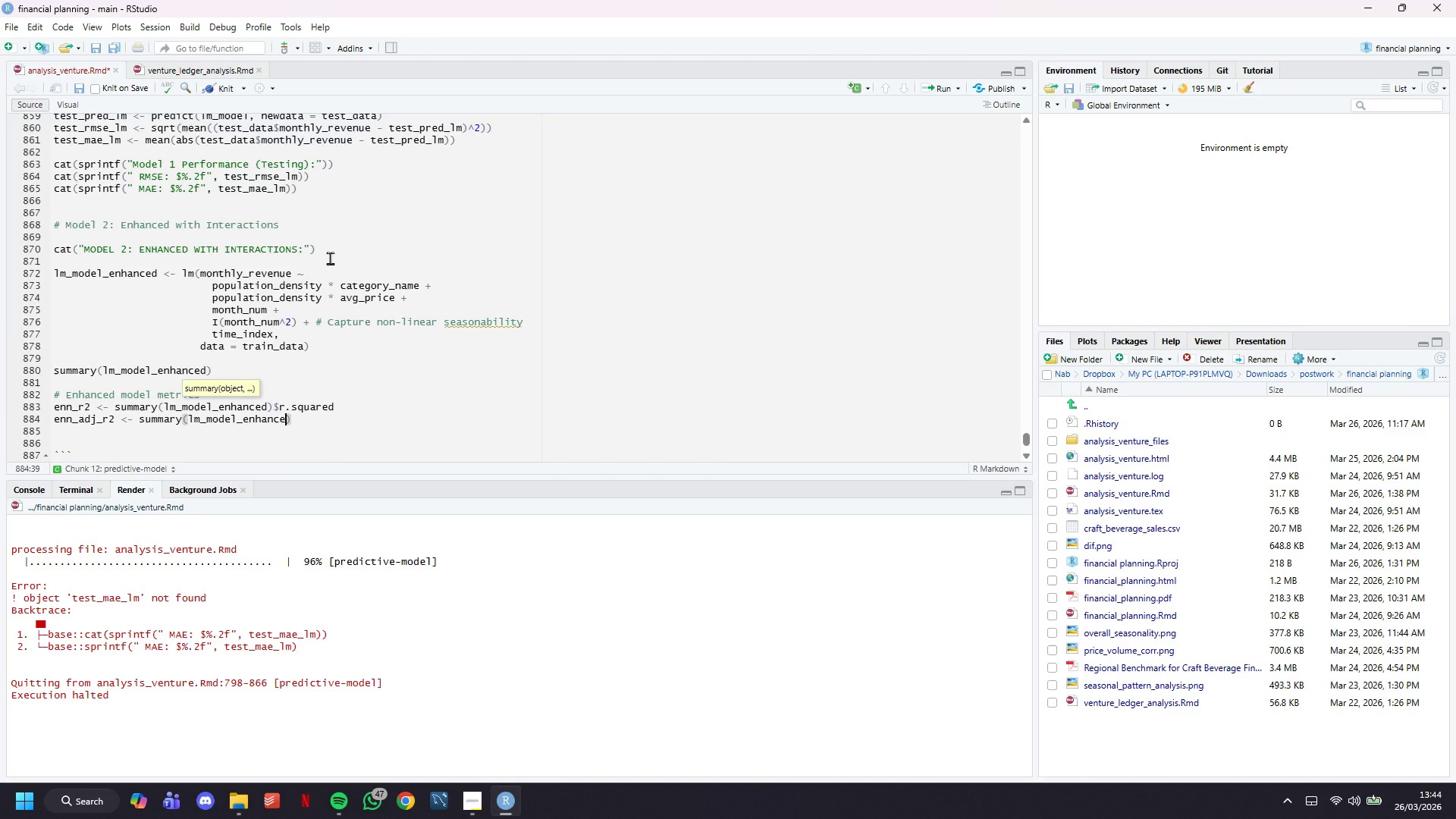 
key(ArrowRight)
 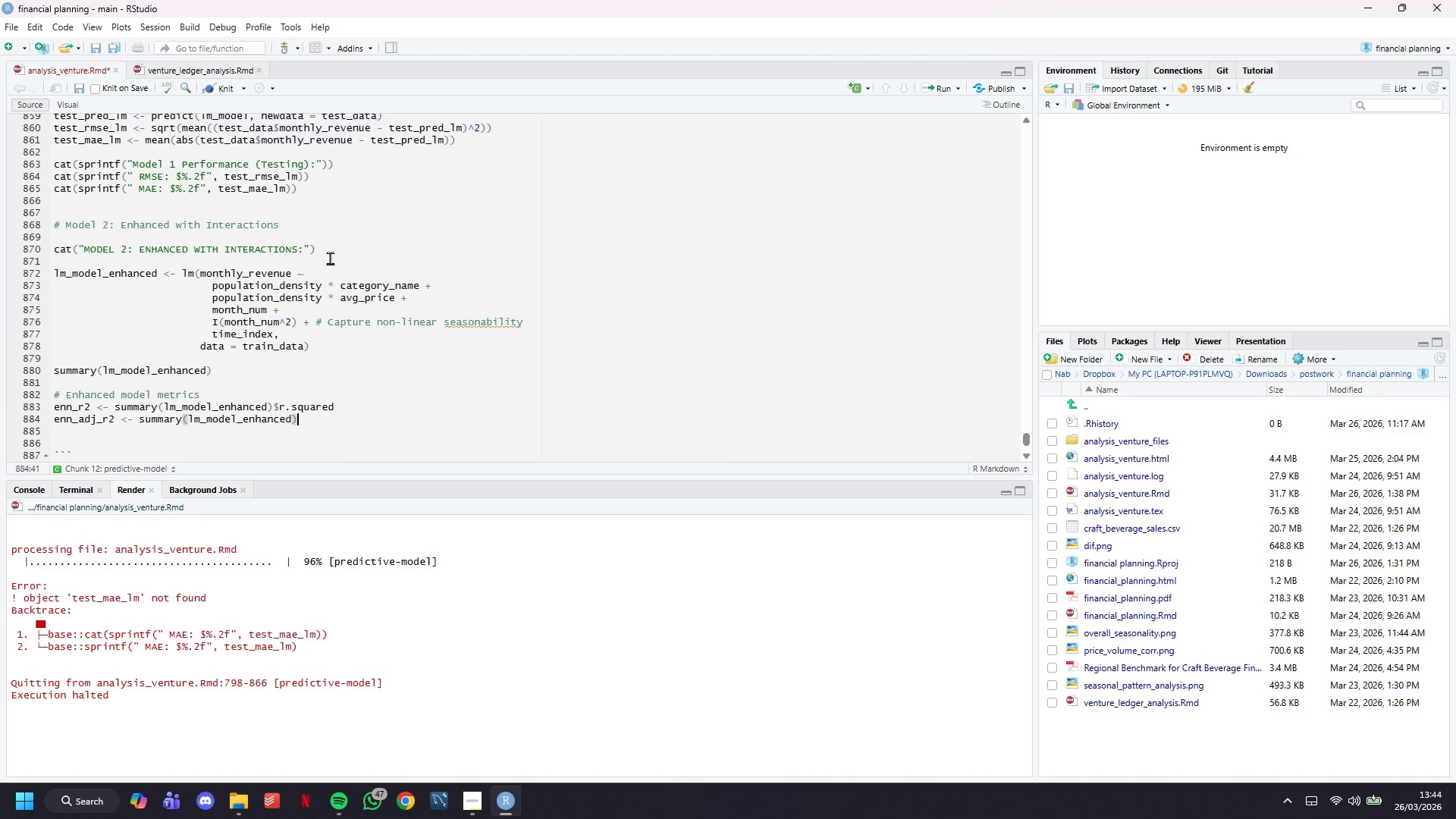 
type($adj.r.squared)
 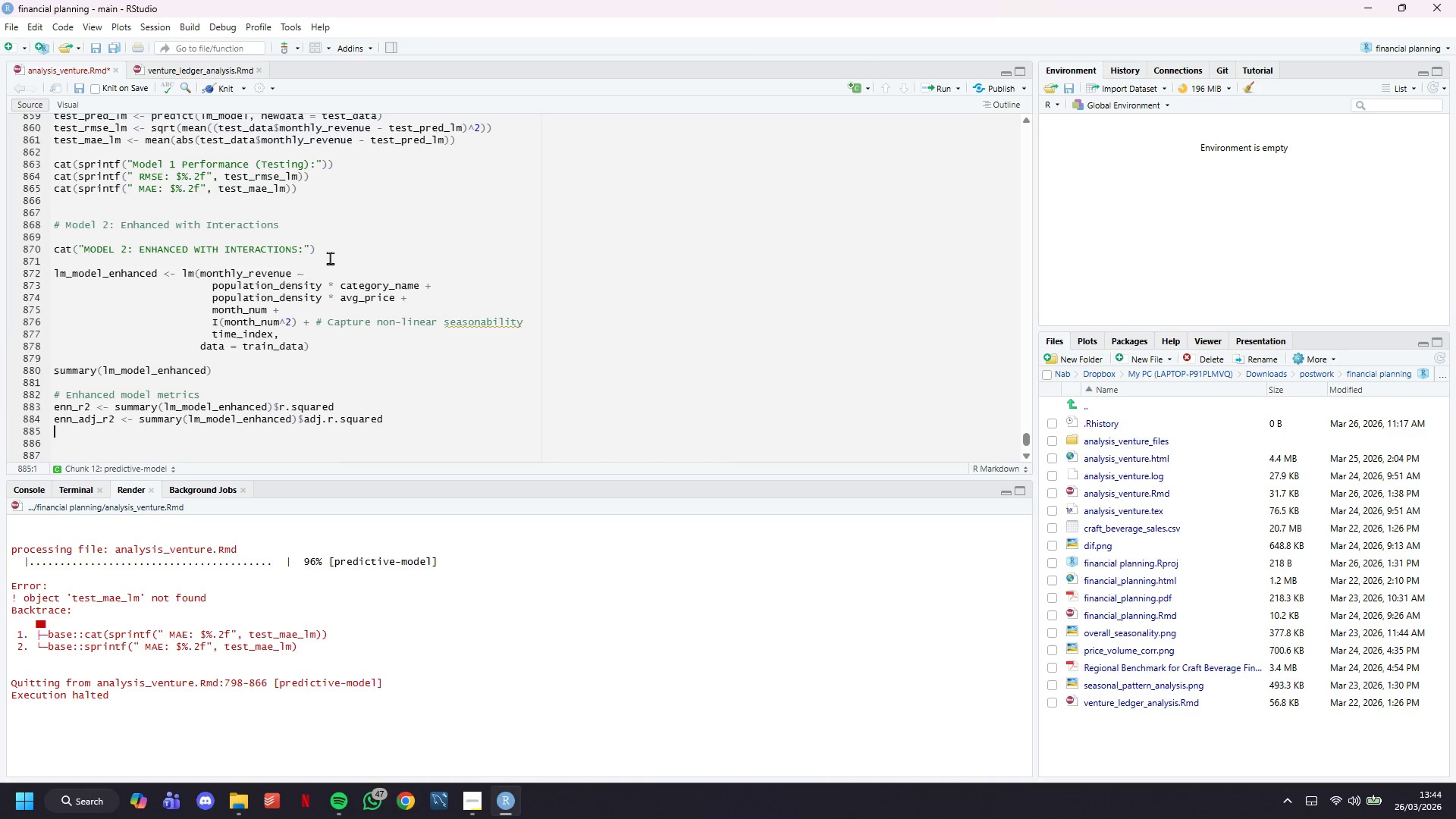 
key(Enter)
 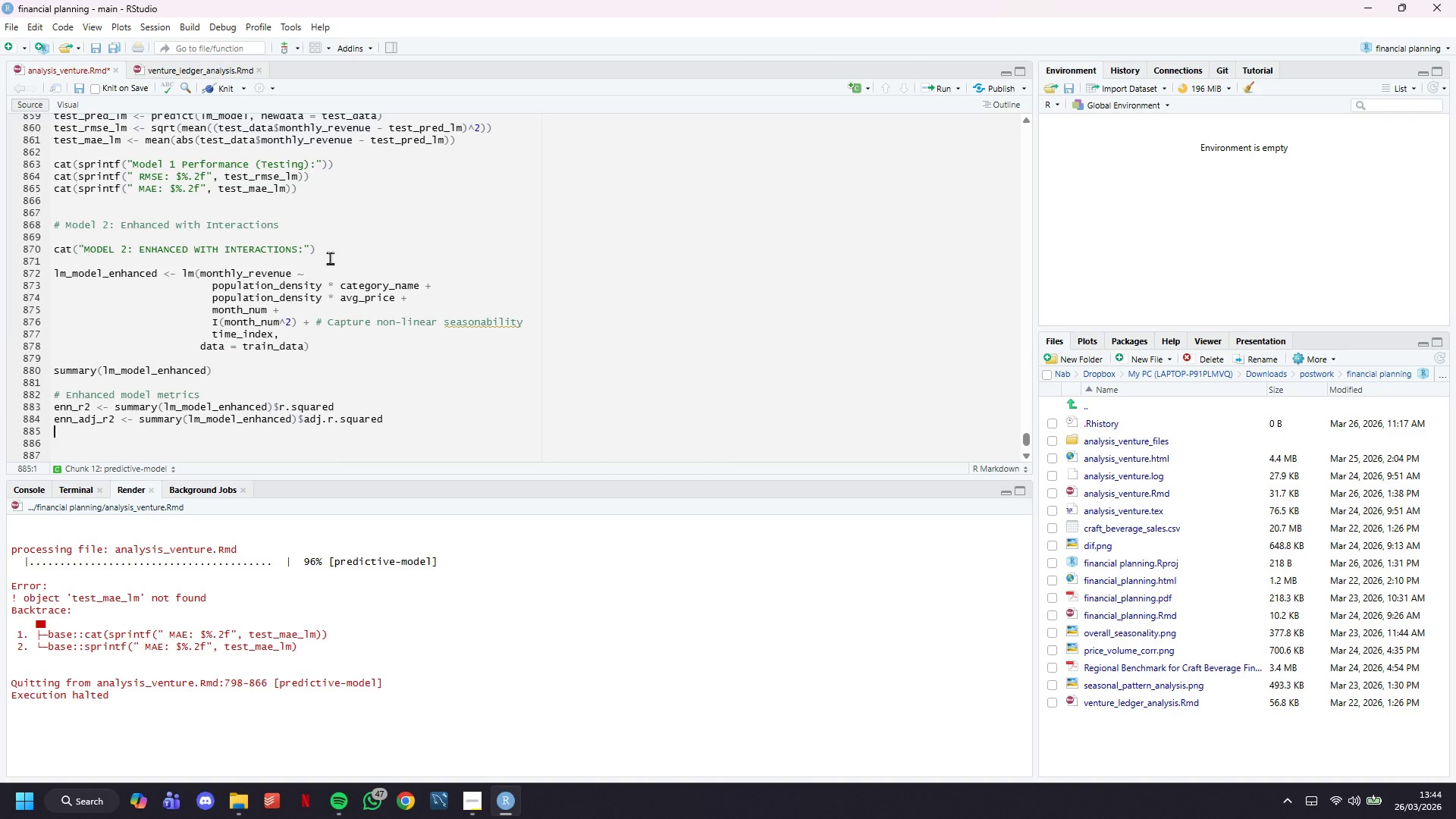 
type(enh_)
 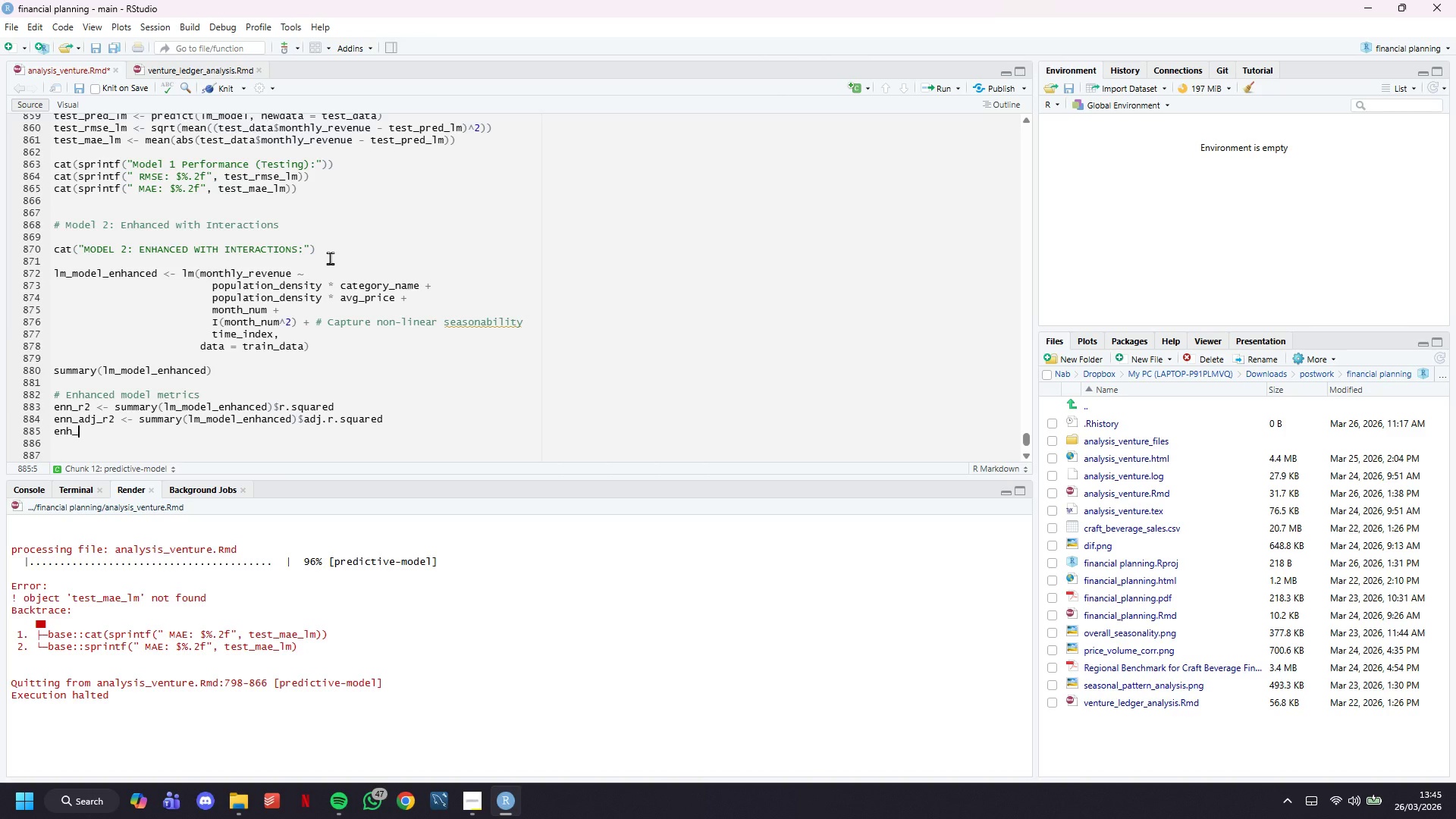 
key(ArrowUp)
 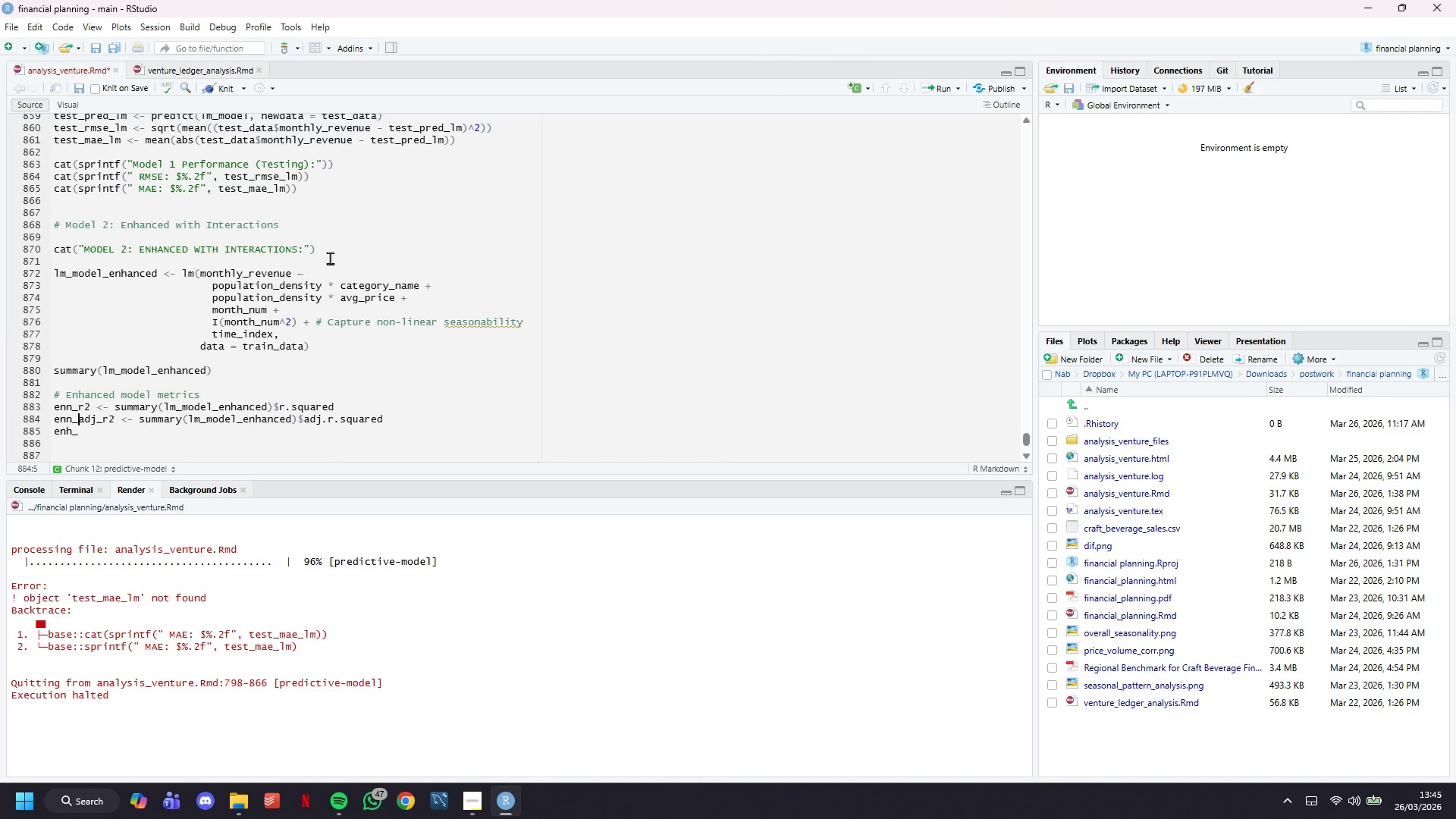 
key(ArrowUp)
 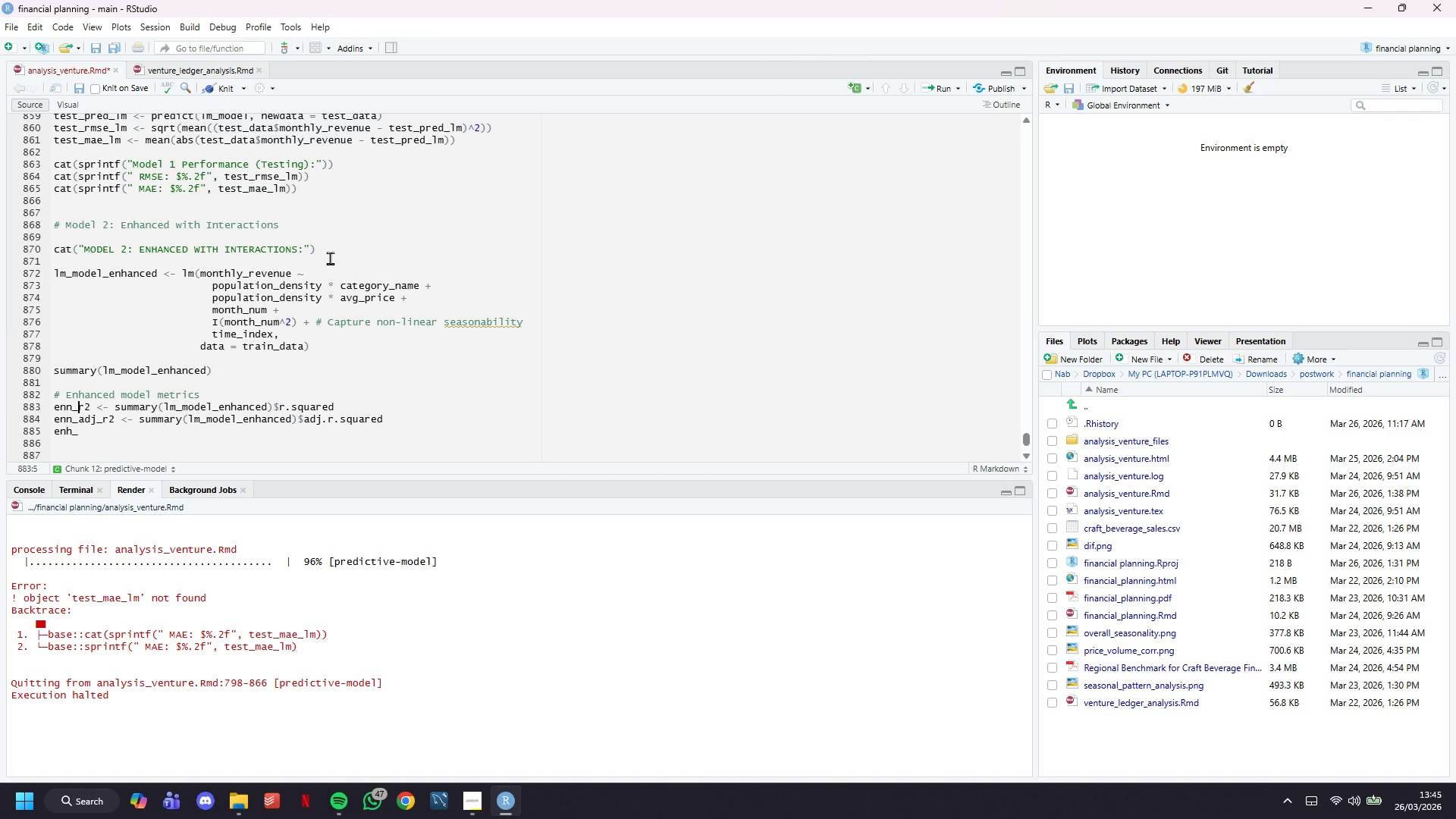 
key(ArrowLeft)
 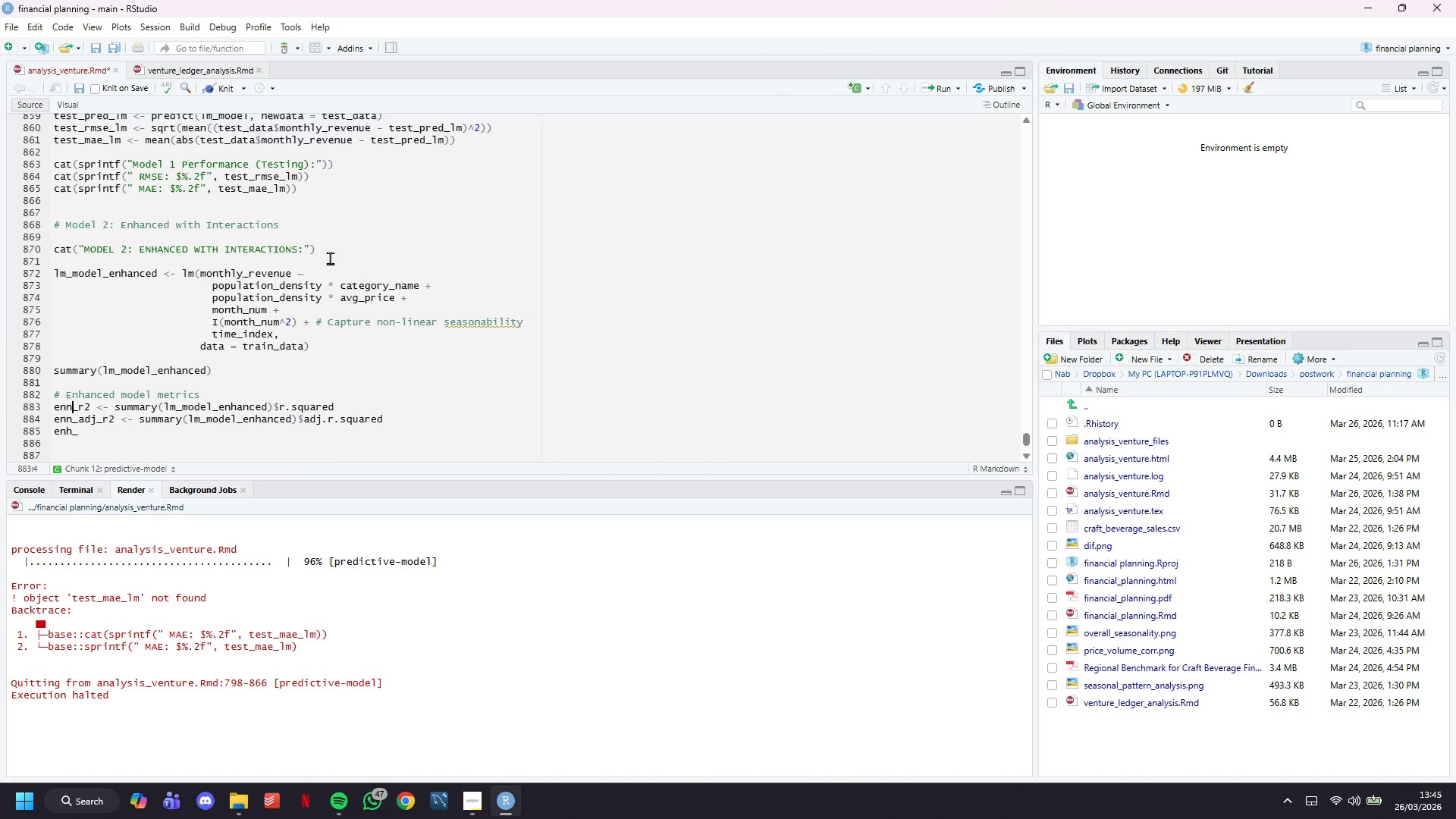 
key(Backspace)
 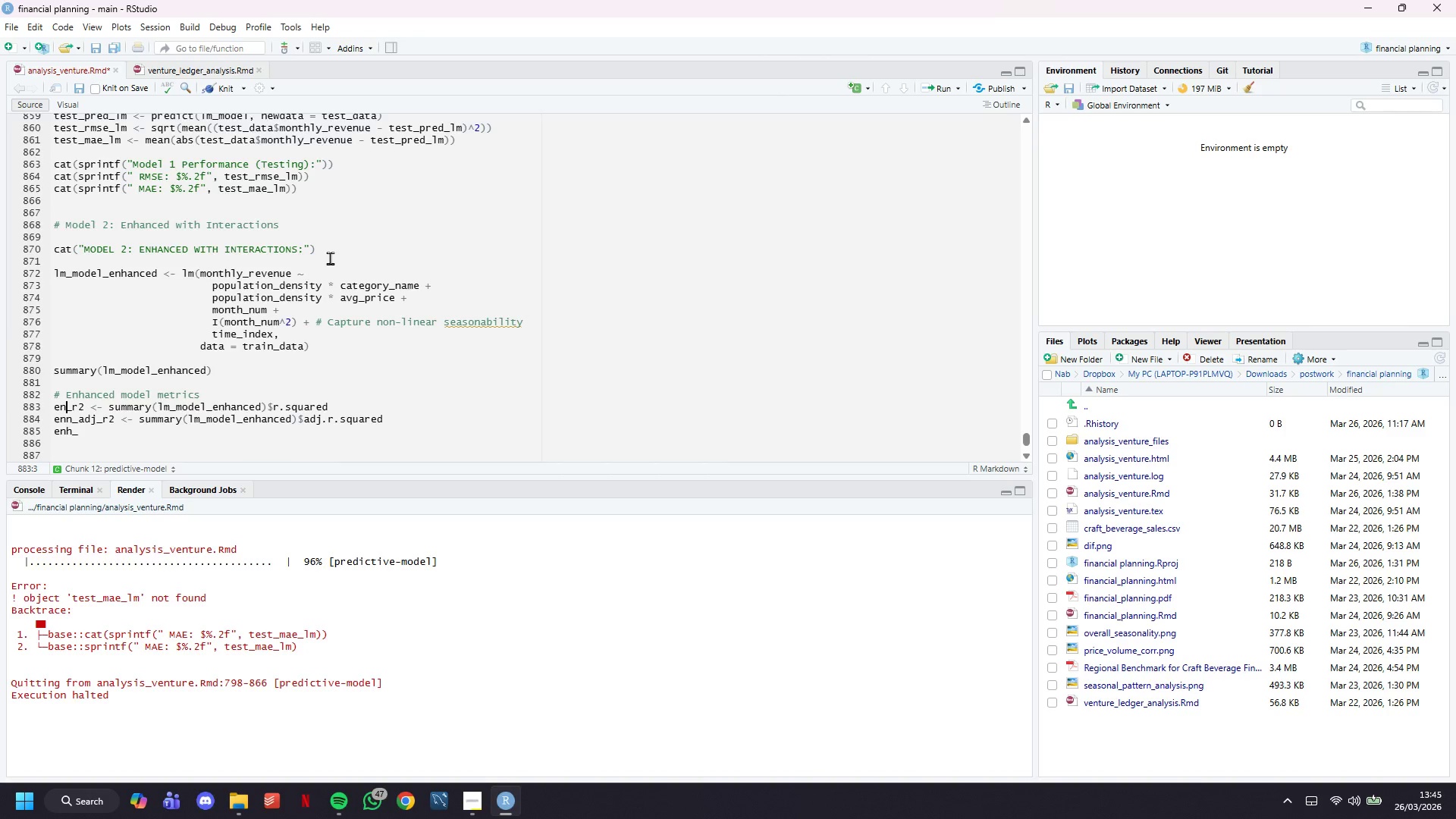 
key(H)
 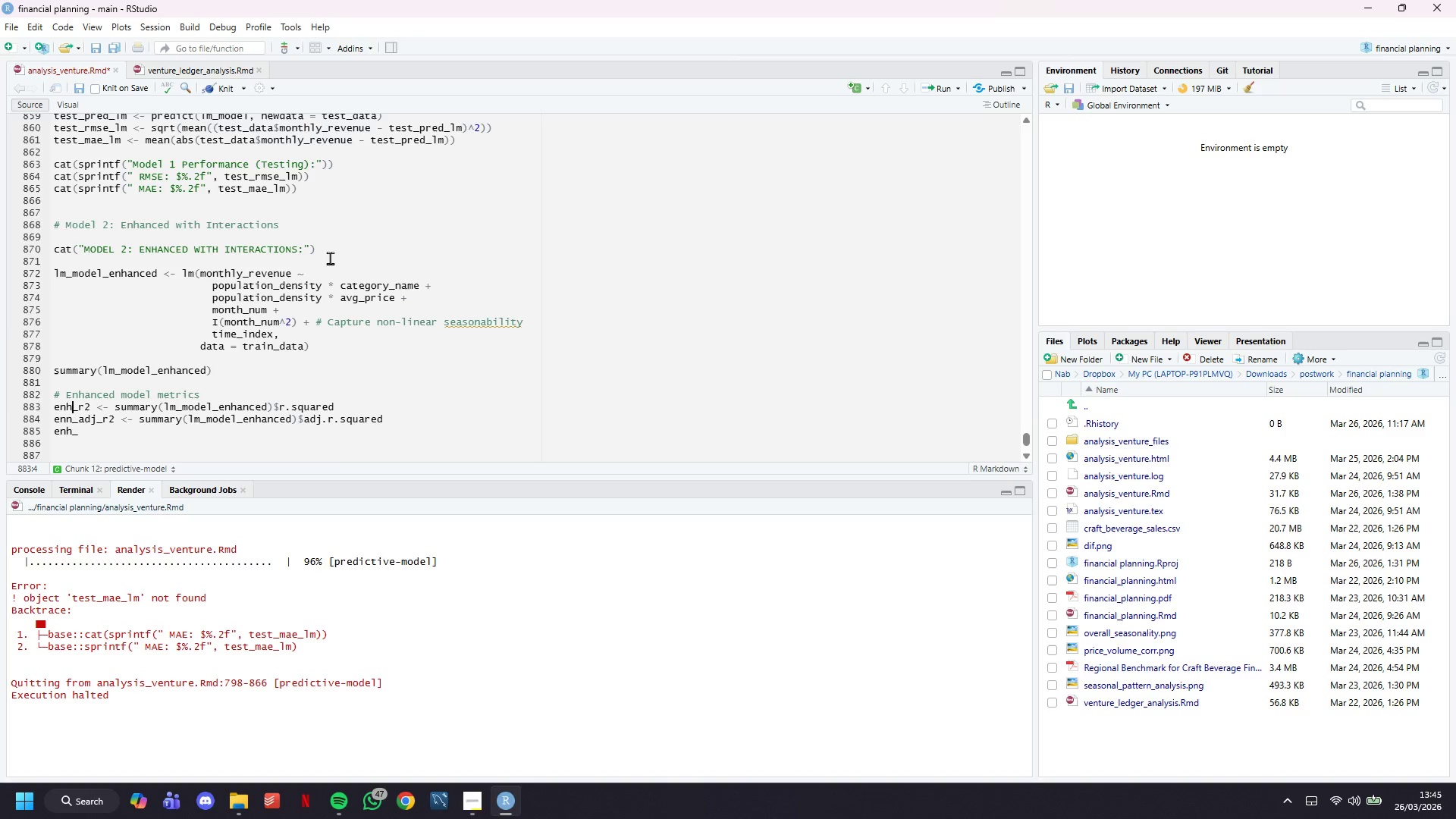 
key(ArrowDown)
 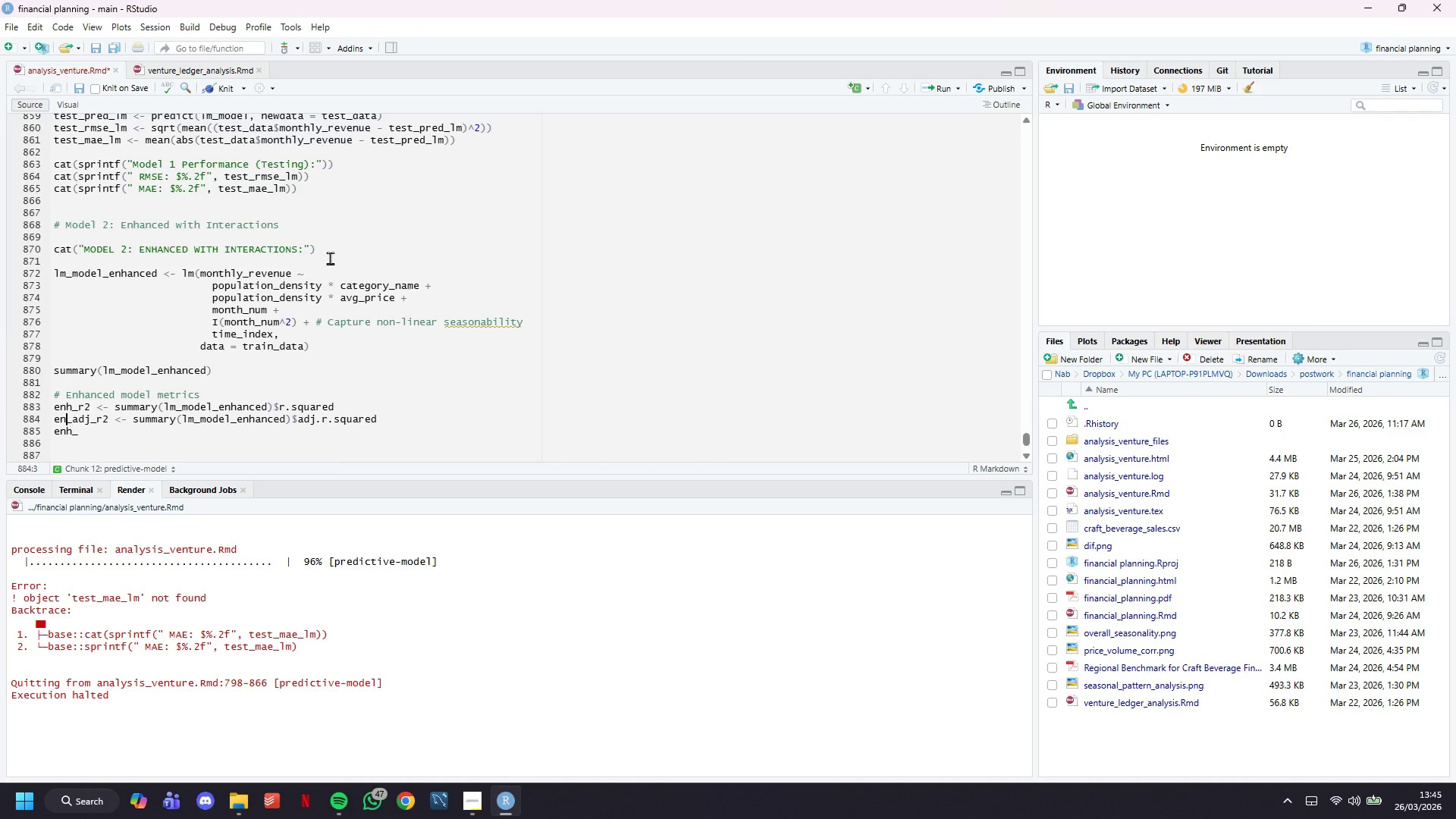 
key(Backspace)
 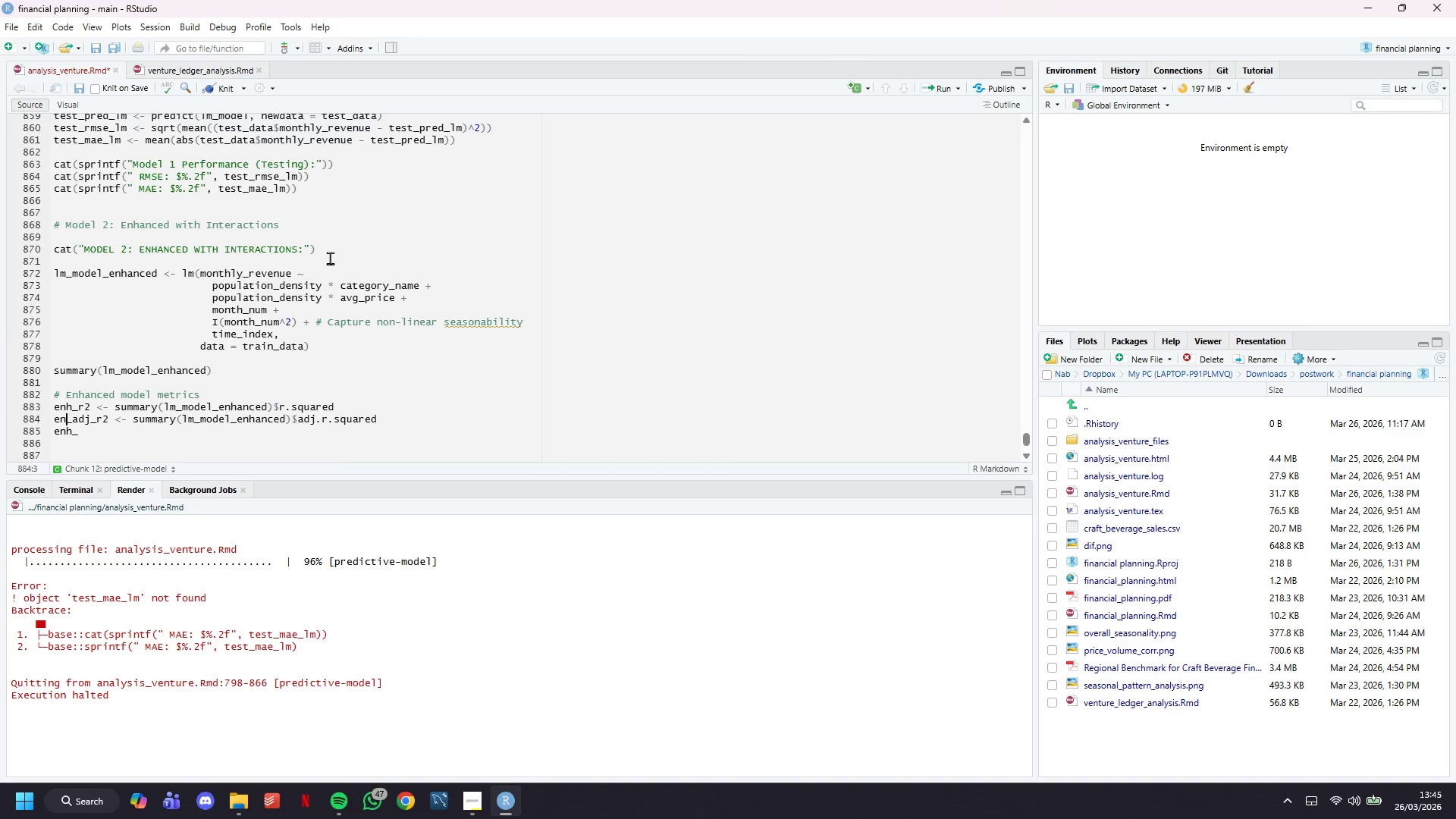 
key(H)
 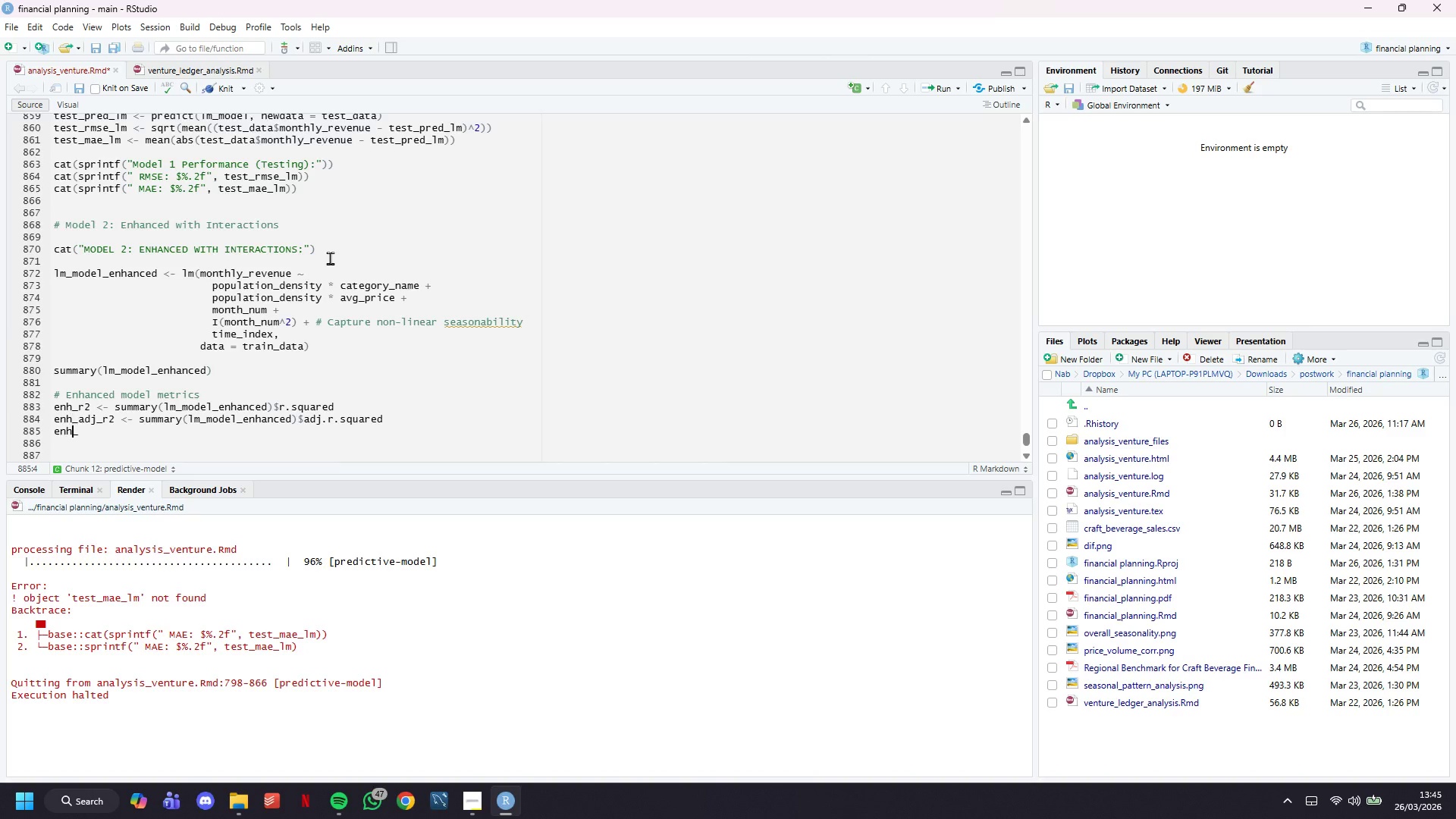 
key(ArrowDown)
 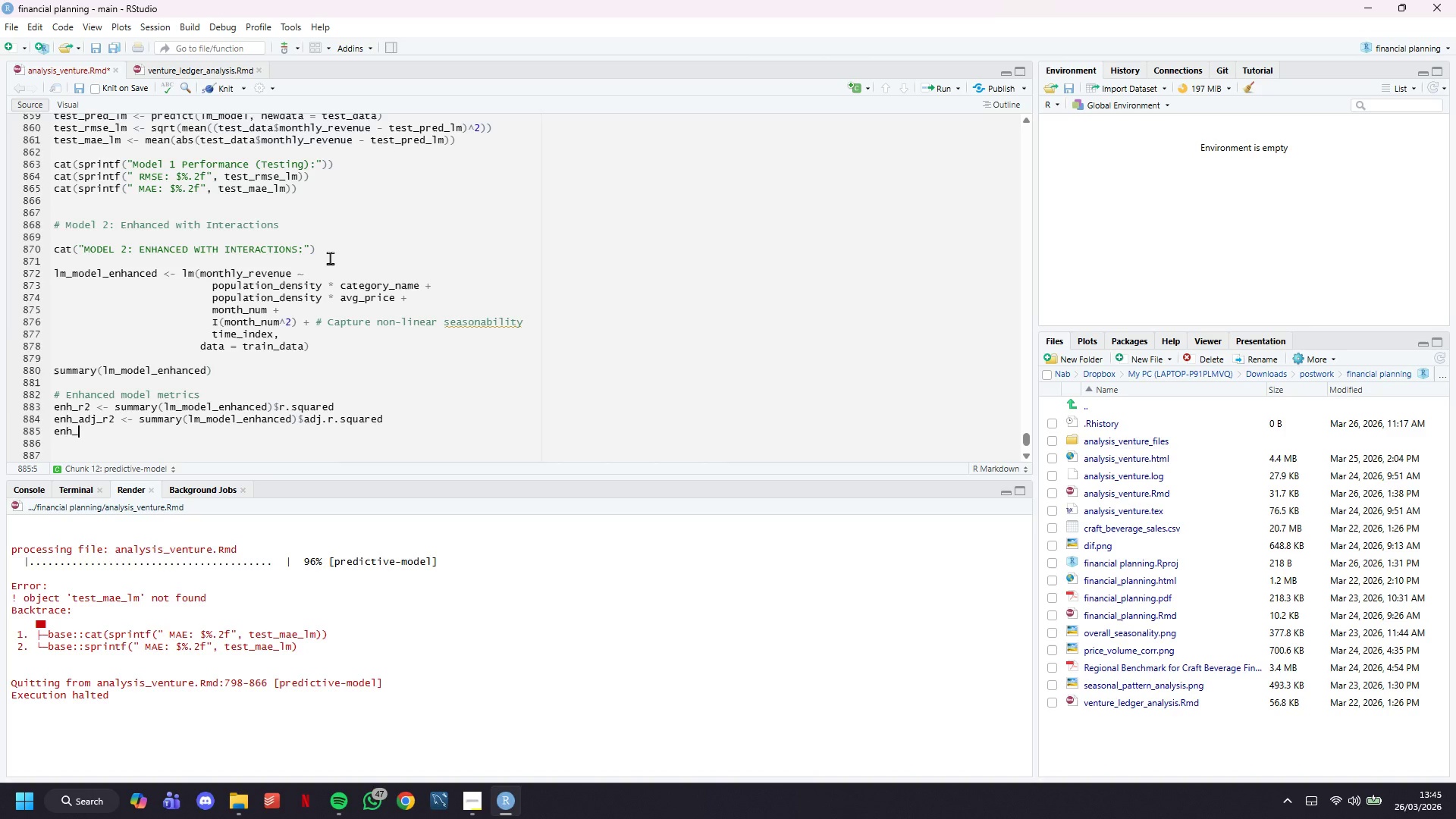 
key(ArrowRight)
 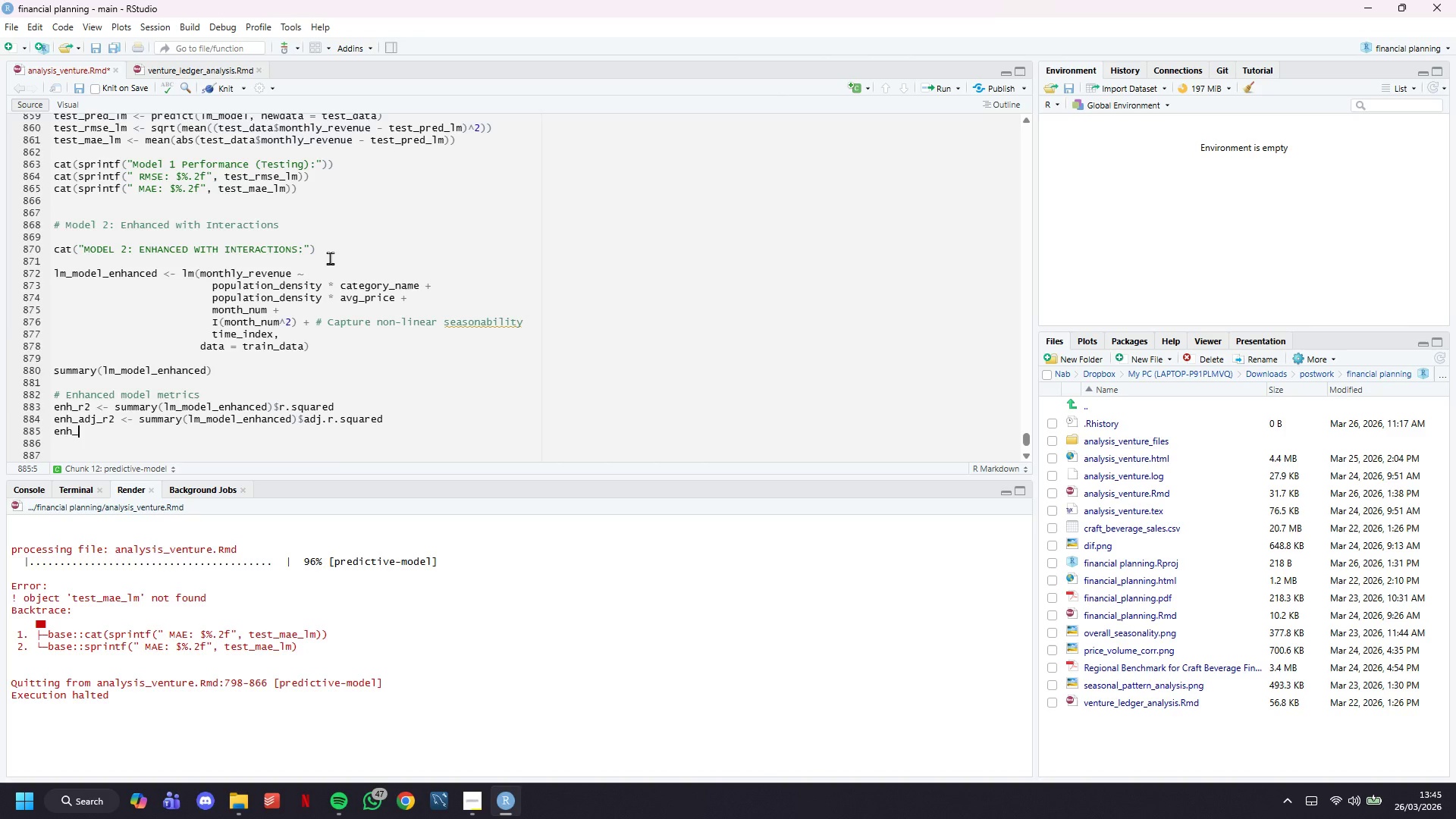 
type(rmse <- sqrt())
key(Backspace)
type(8)
key(Backspace)
type())
 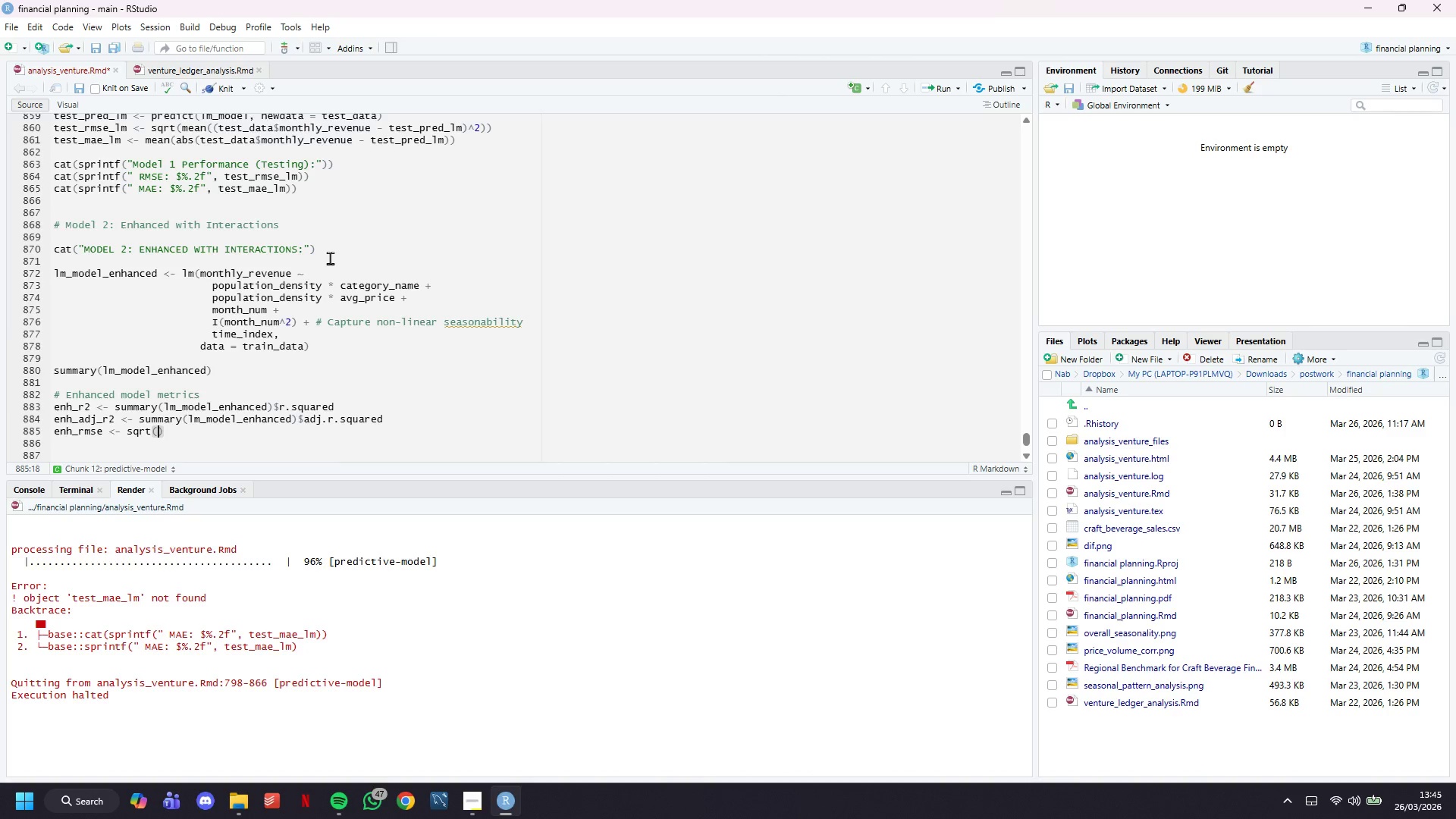 
 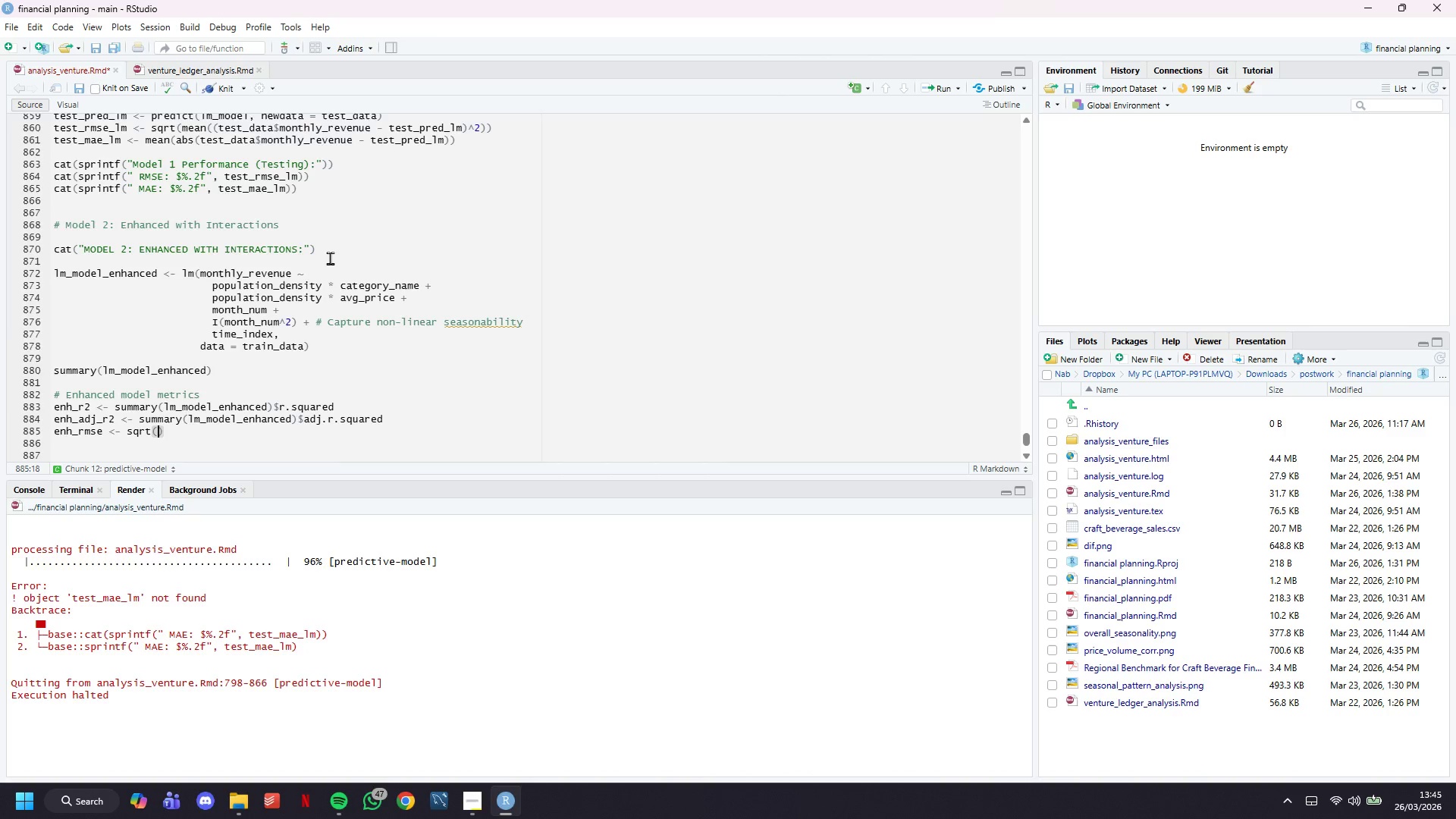 
key(ArrowLeft)
 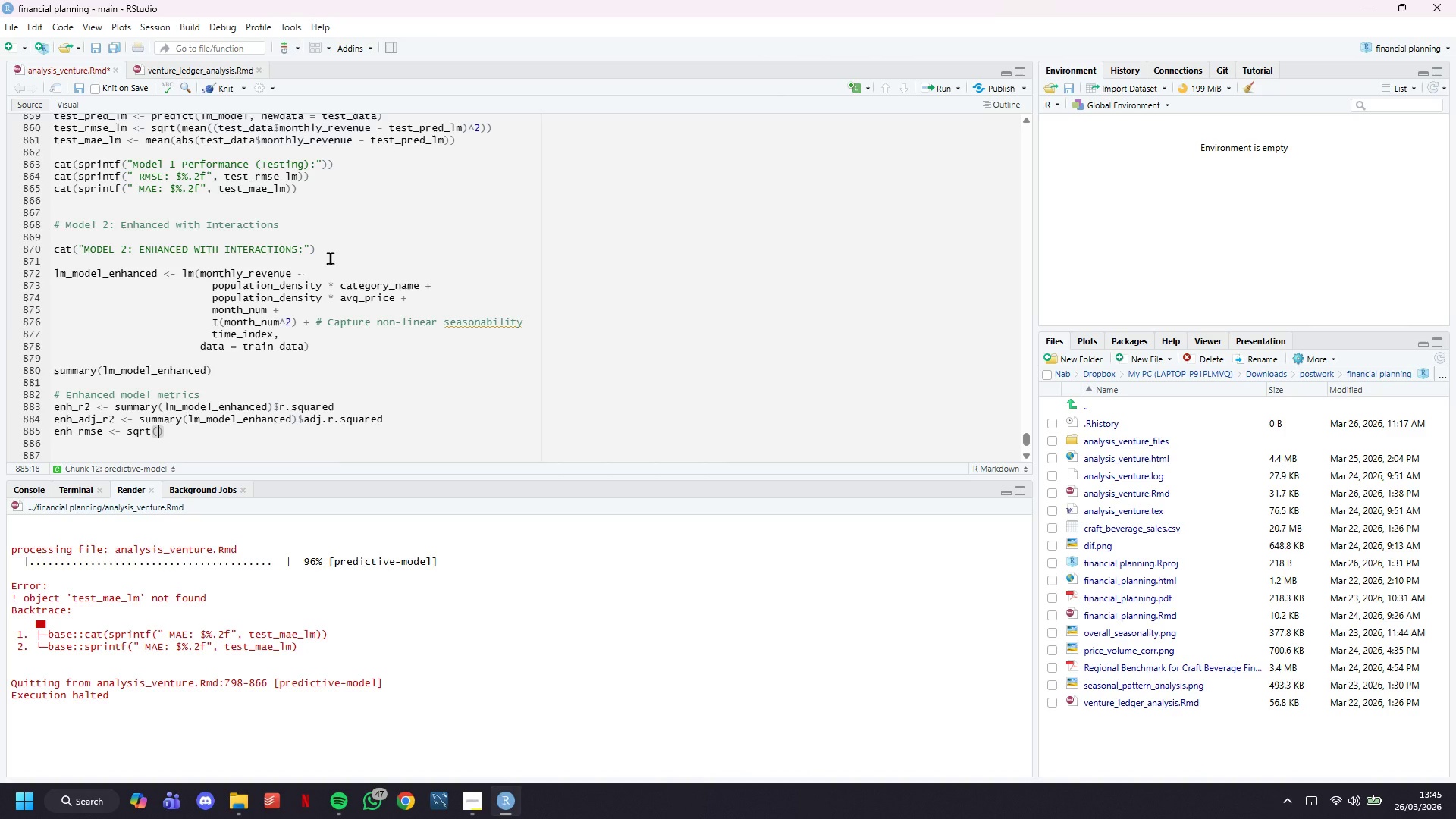 
type((train_data$monthly_revenue - )
 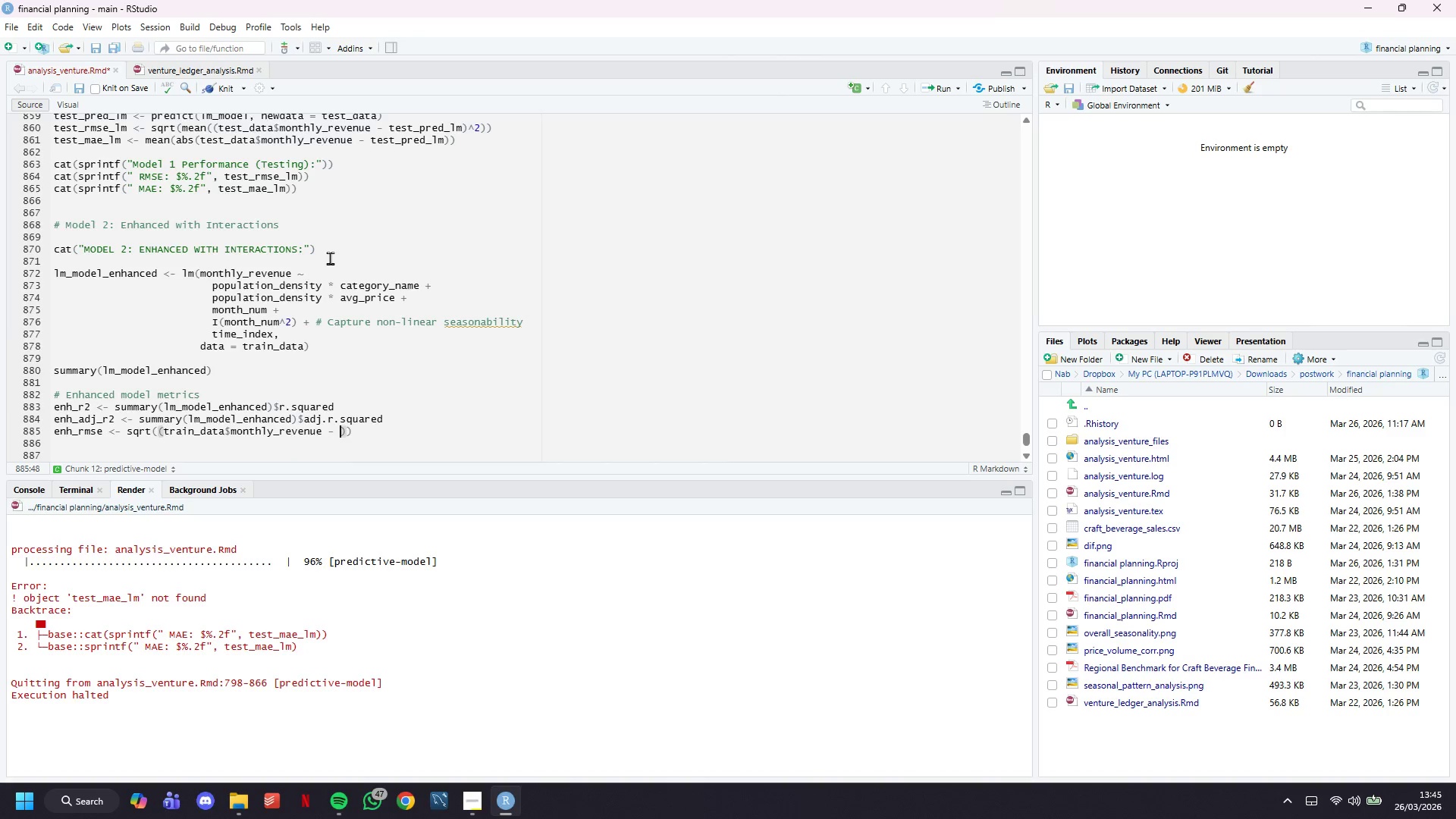 
wait(19.56)
 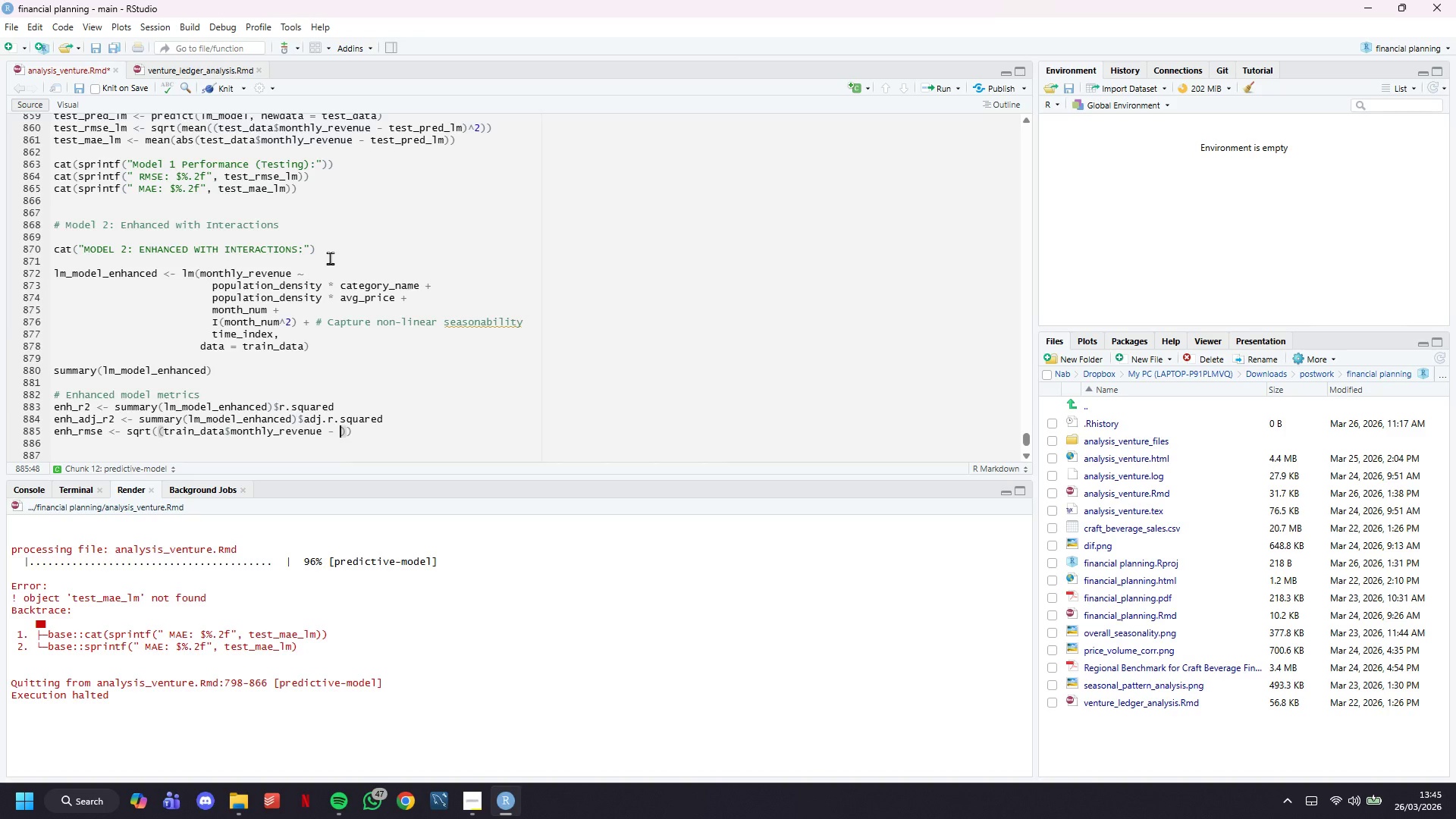 
type(predict(lm_model_enhanced)
 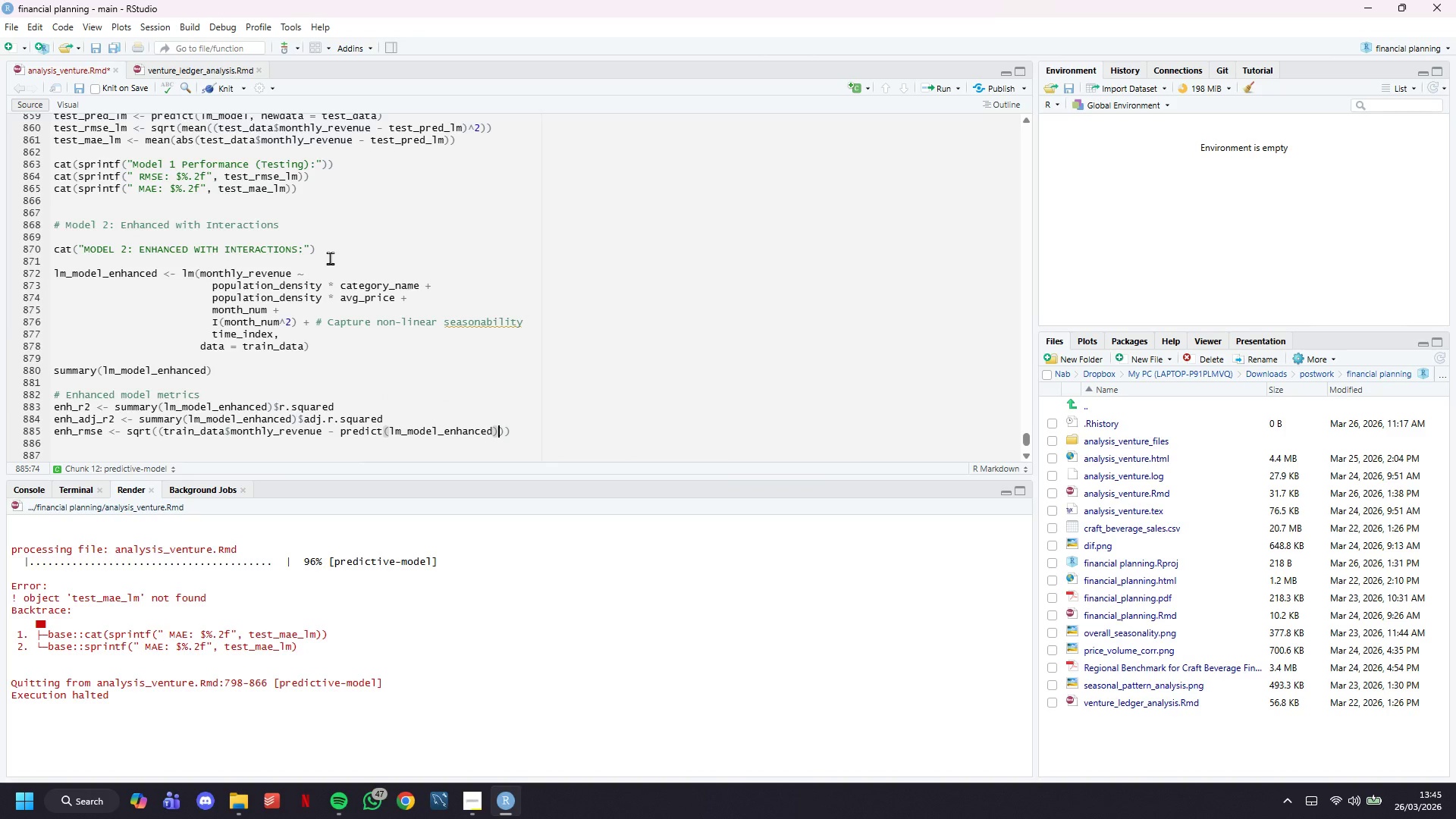 
 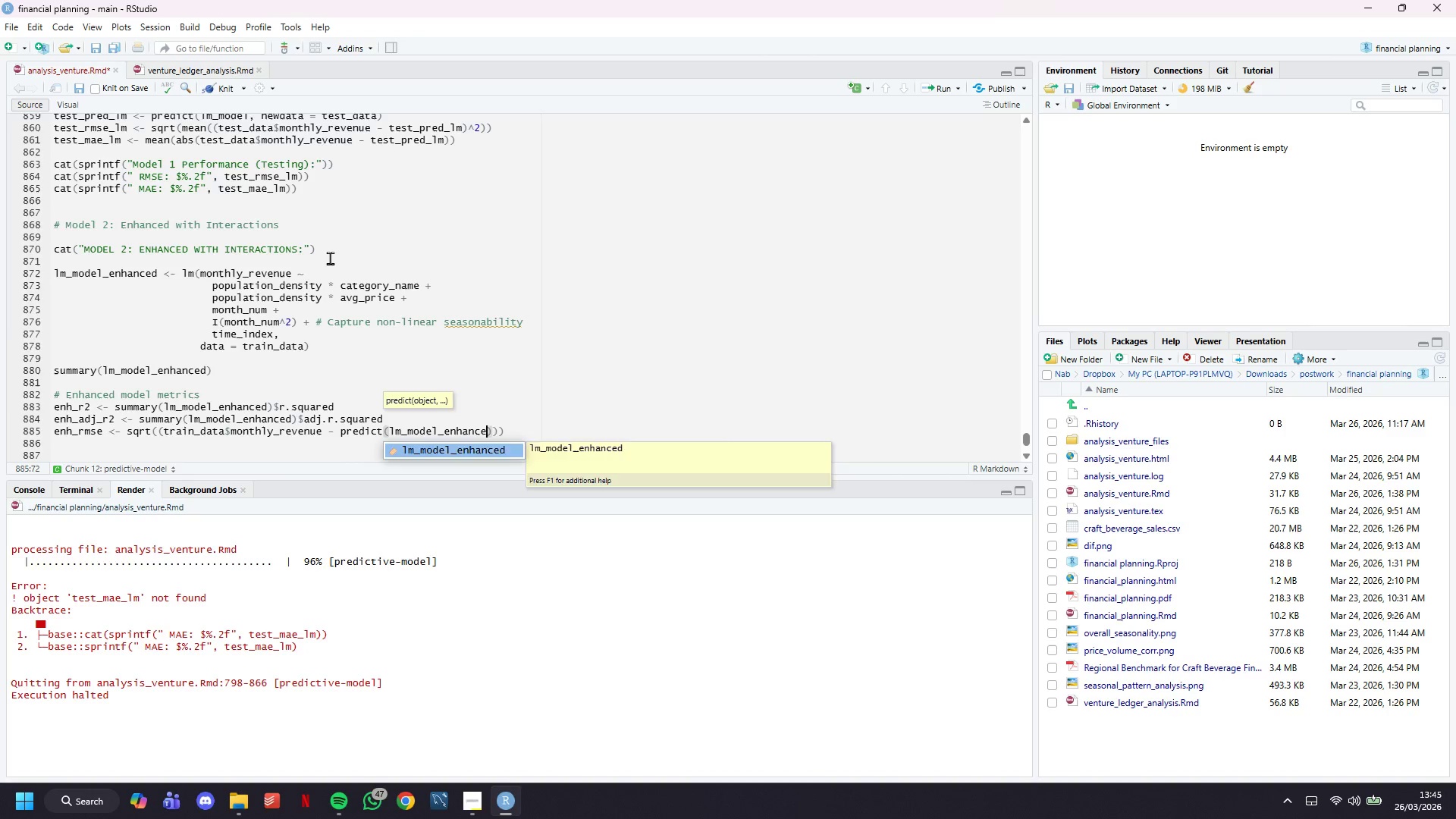 
key(ArrowRight)
 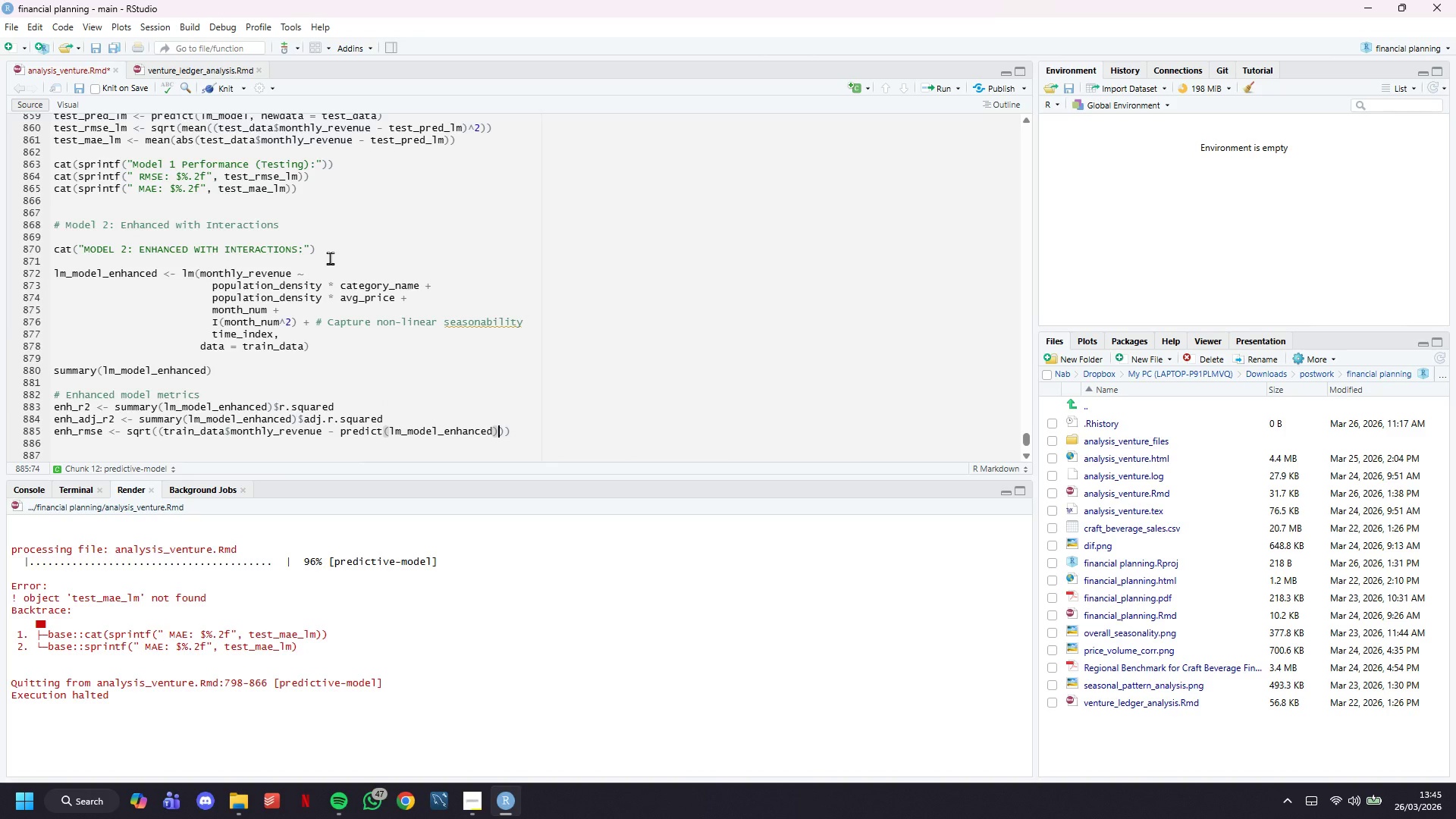 
key(ArrowLeft)
 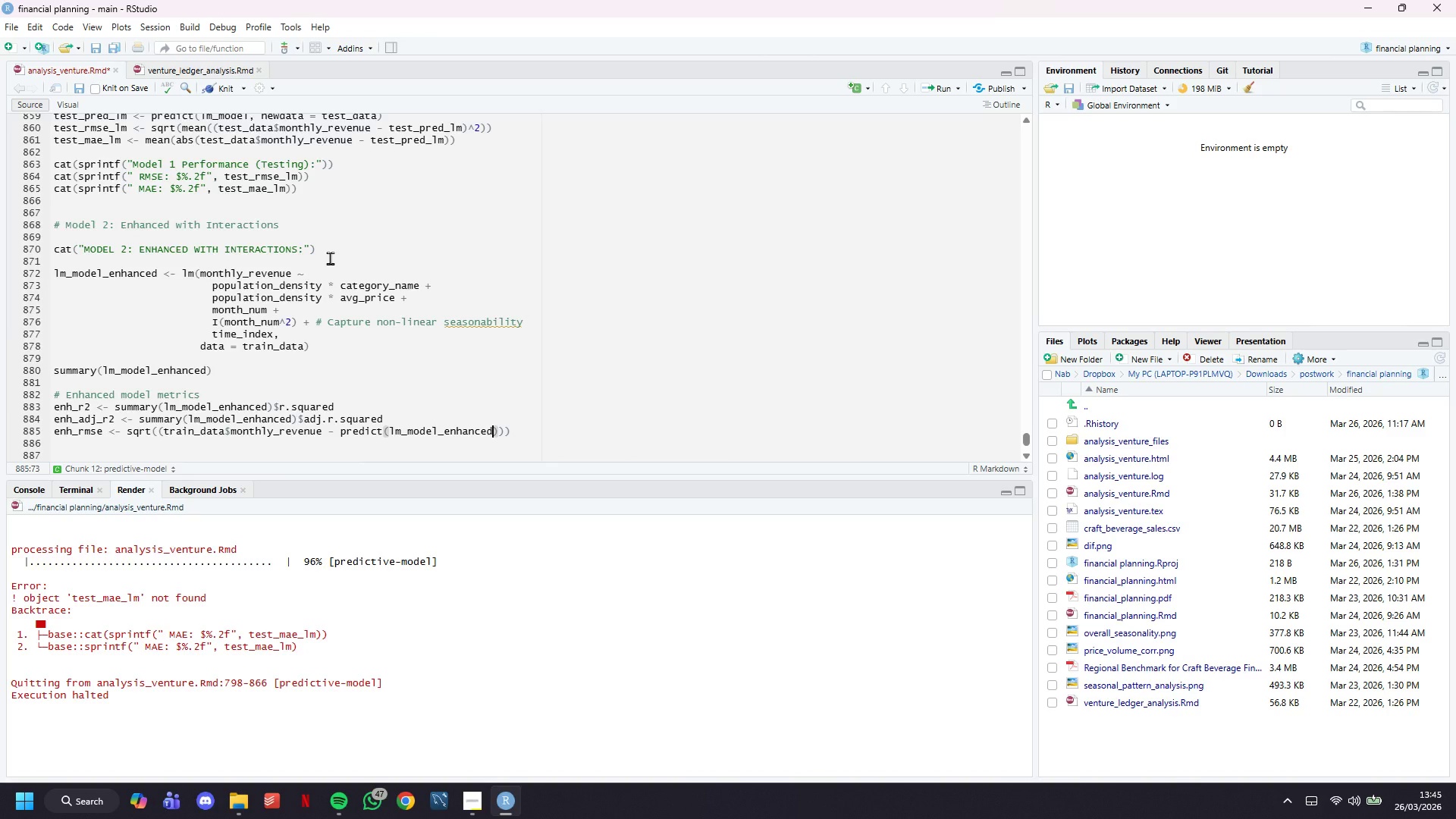 
key(ArrowRight)
 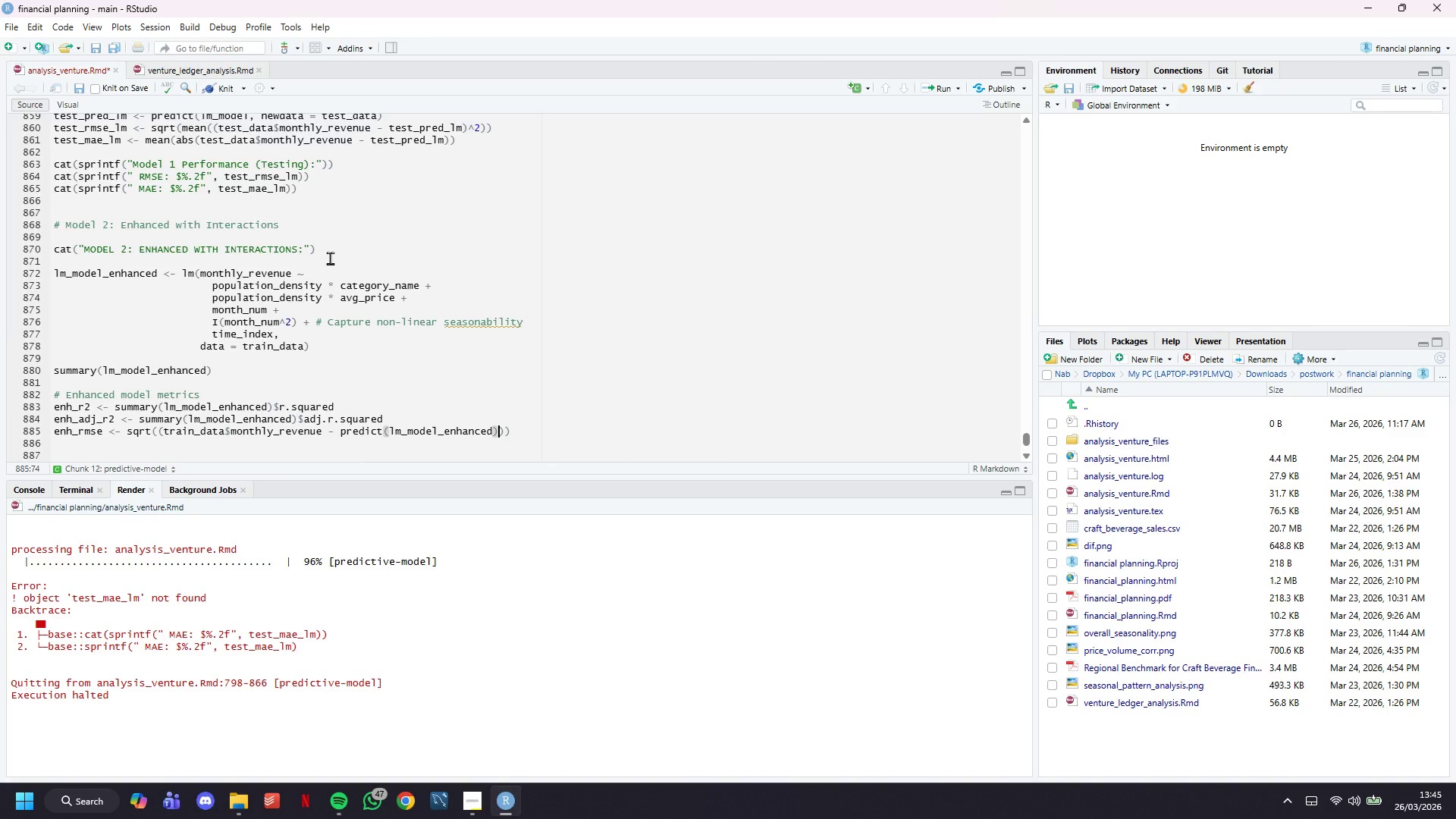 
key(ArrowRight)
 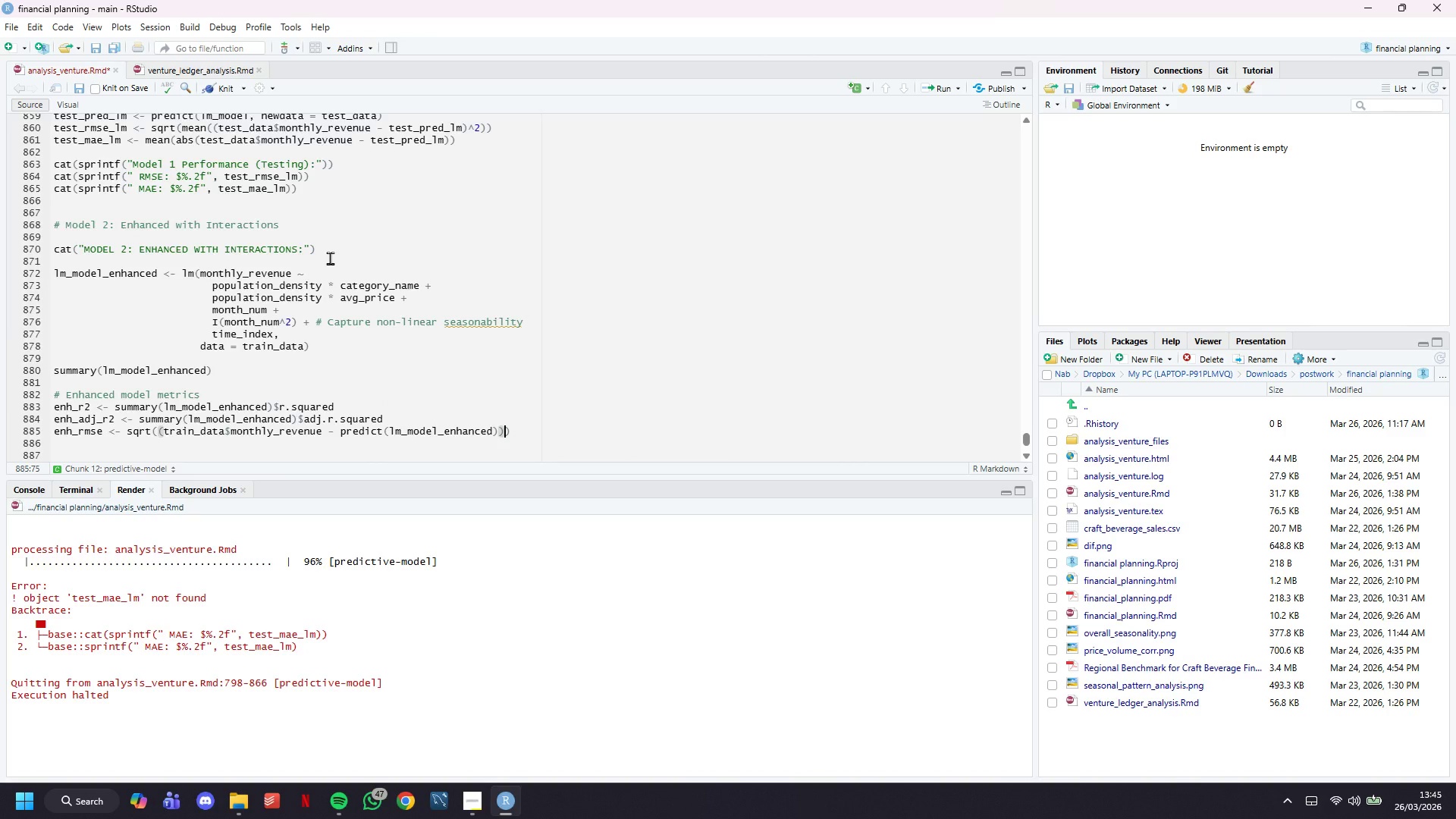 
hold_key(key=ShiftLeft, duration=1.5)
 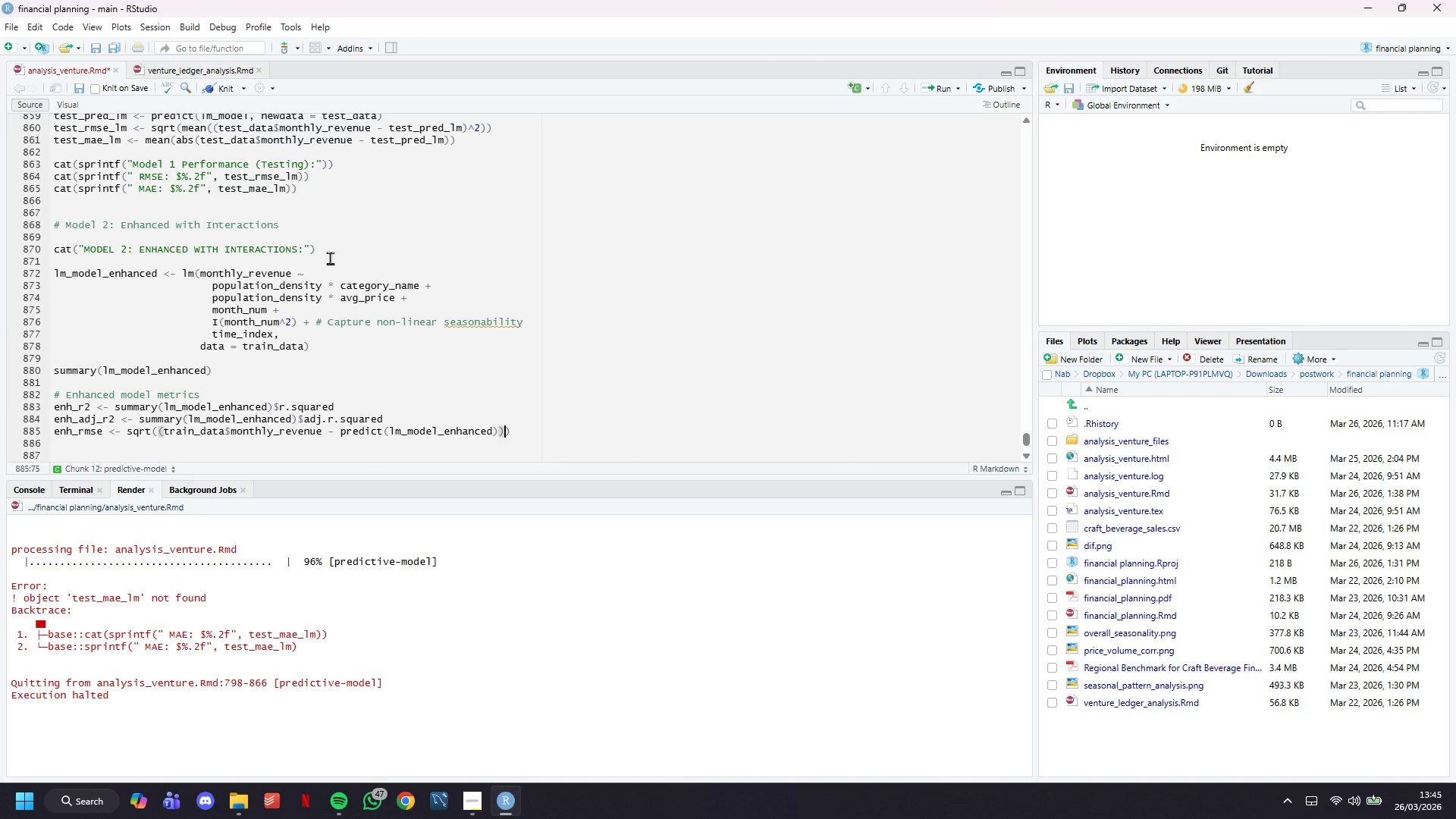 
hold_key(key=ShiftLeft, duration=1.5)
 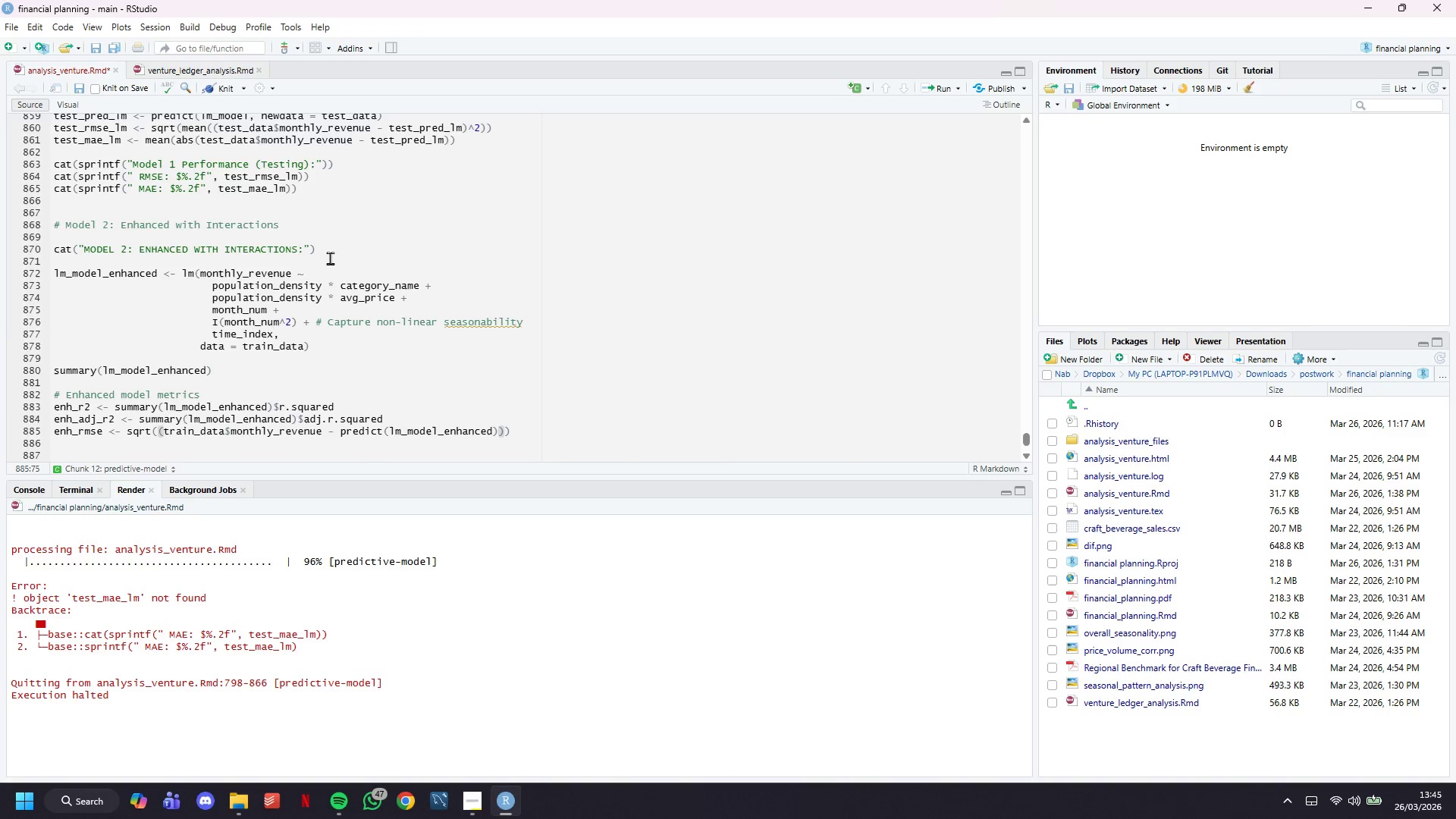 
hold_key(key=ShiftLeft, duration=1.5)
 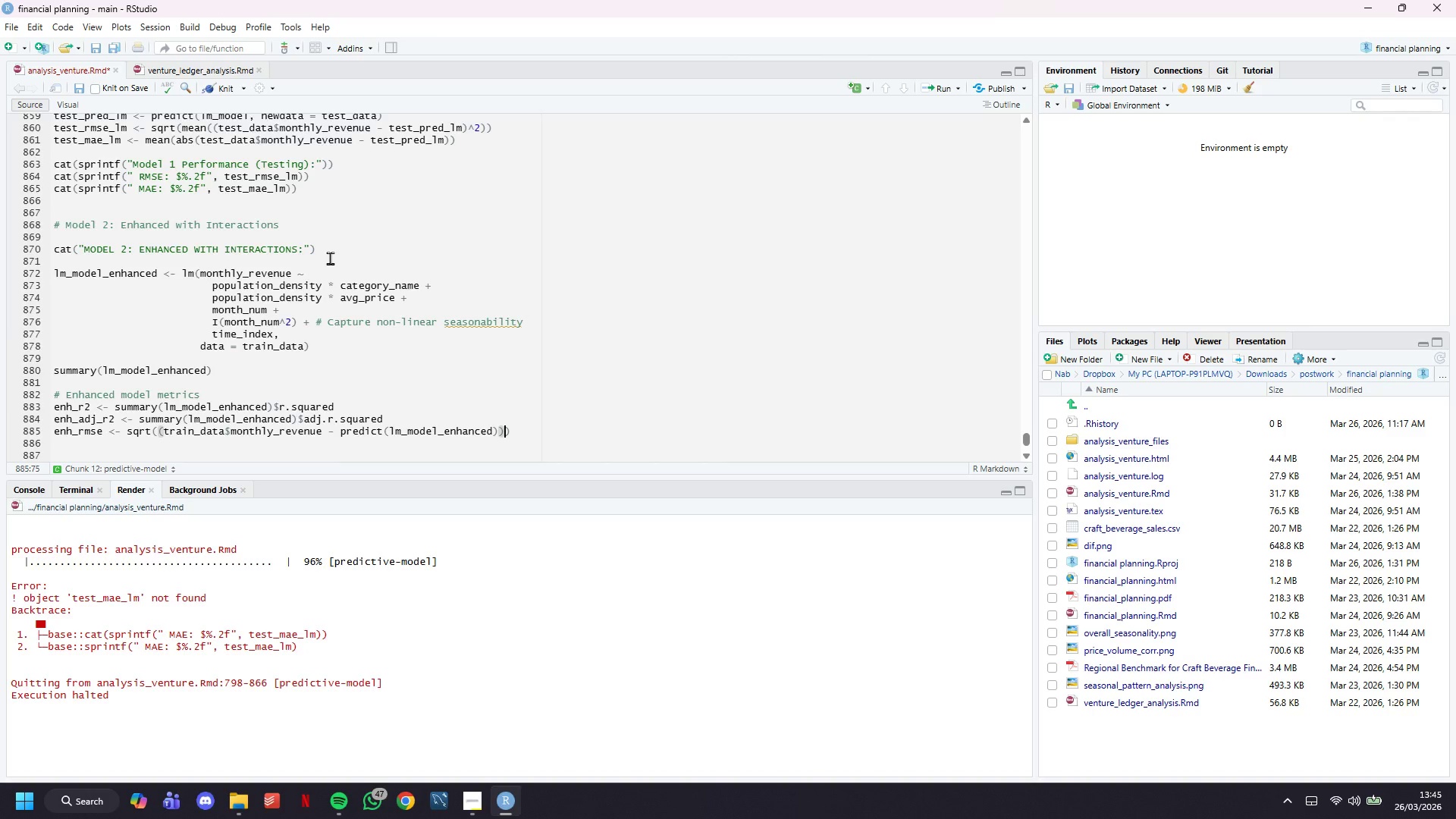 
hold_key(key=ShiftLeft, duration=1.5)
 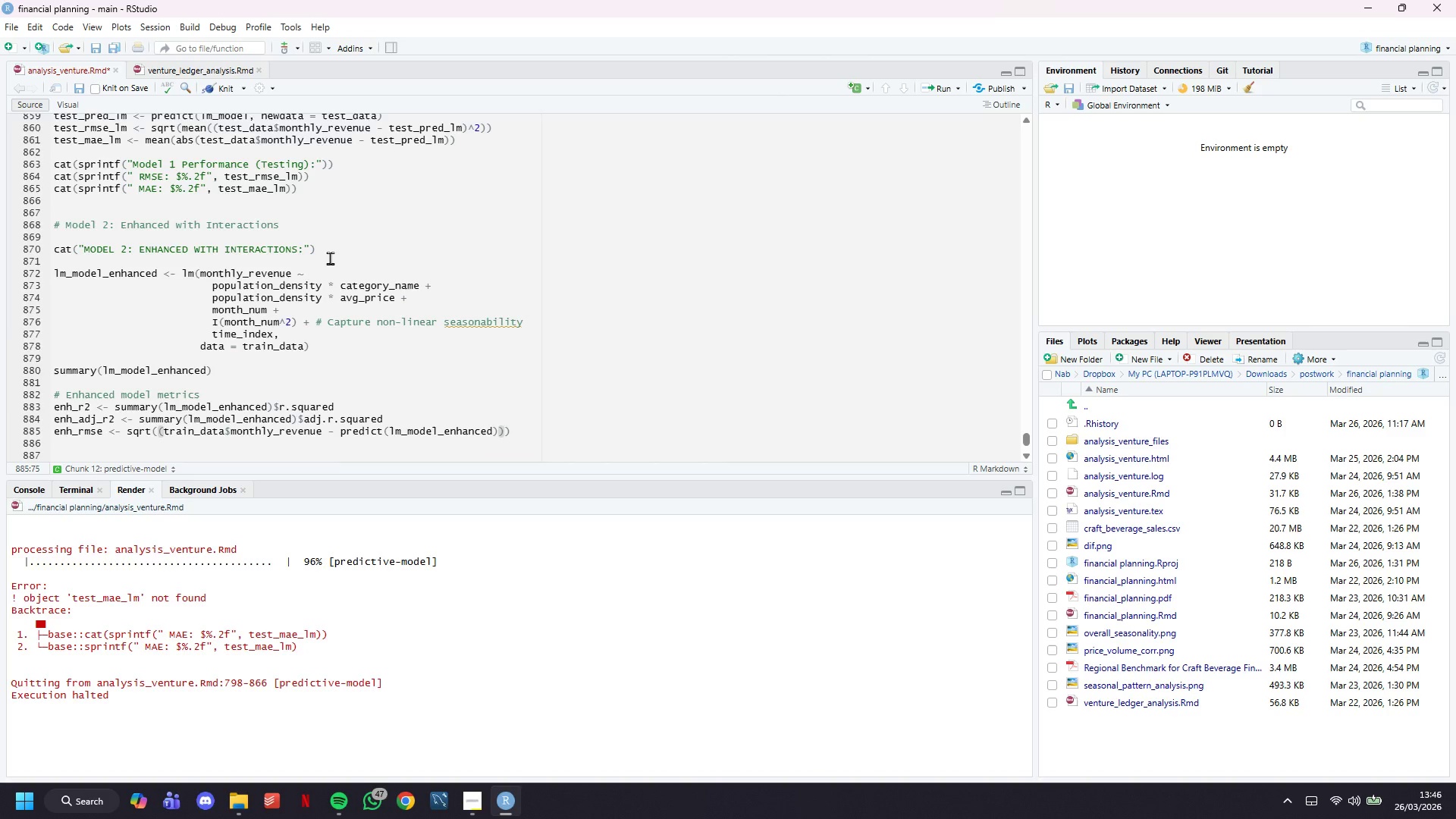 
hold_key(key=ShiftLeft, duration=1.51)
 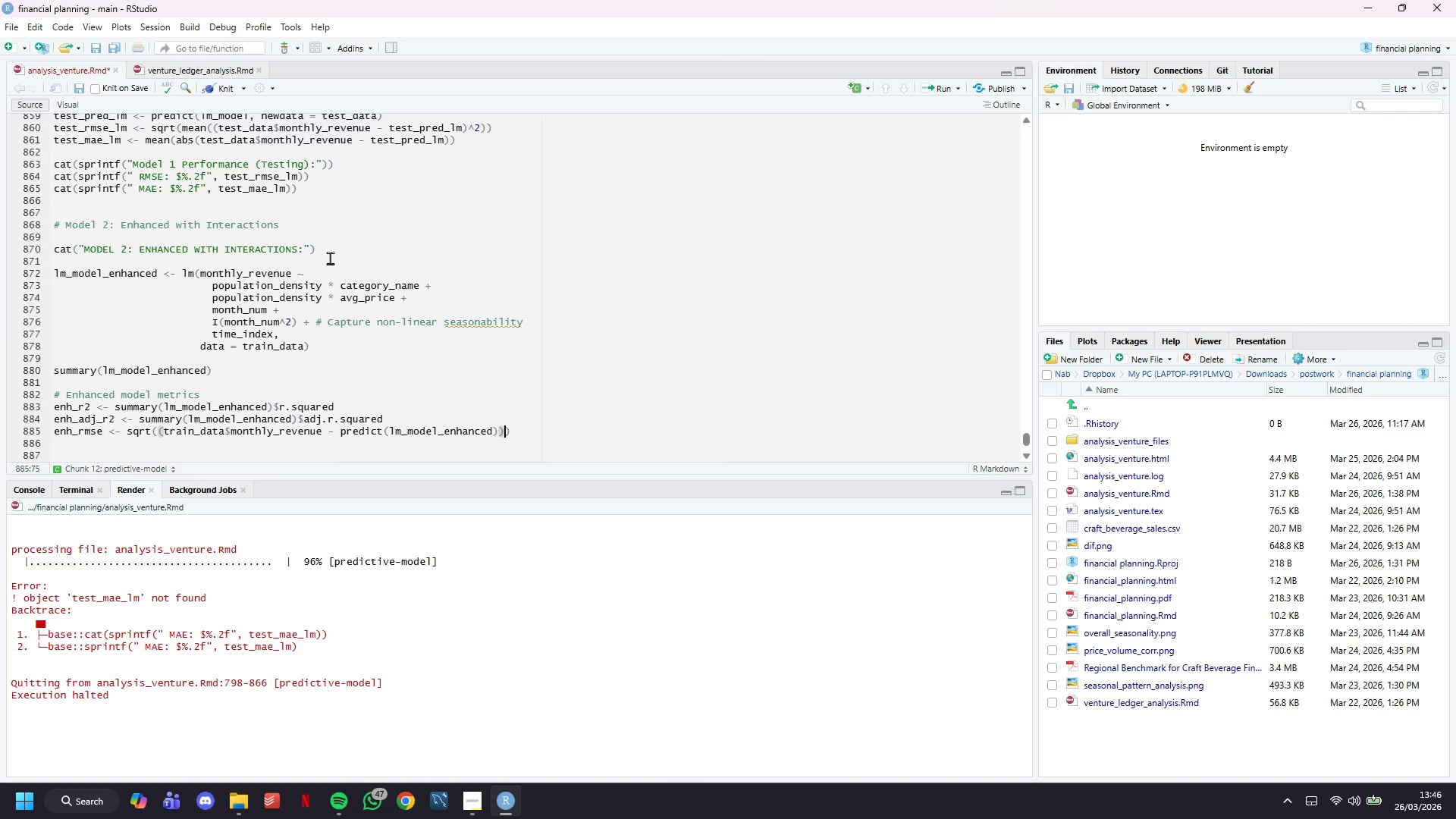 
hold_key(key=ShiftLeft, duration=1.52)
 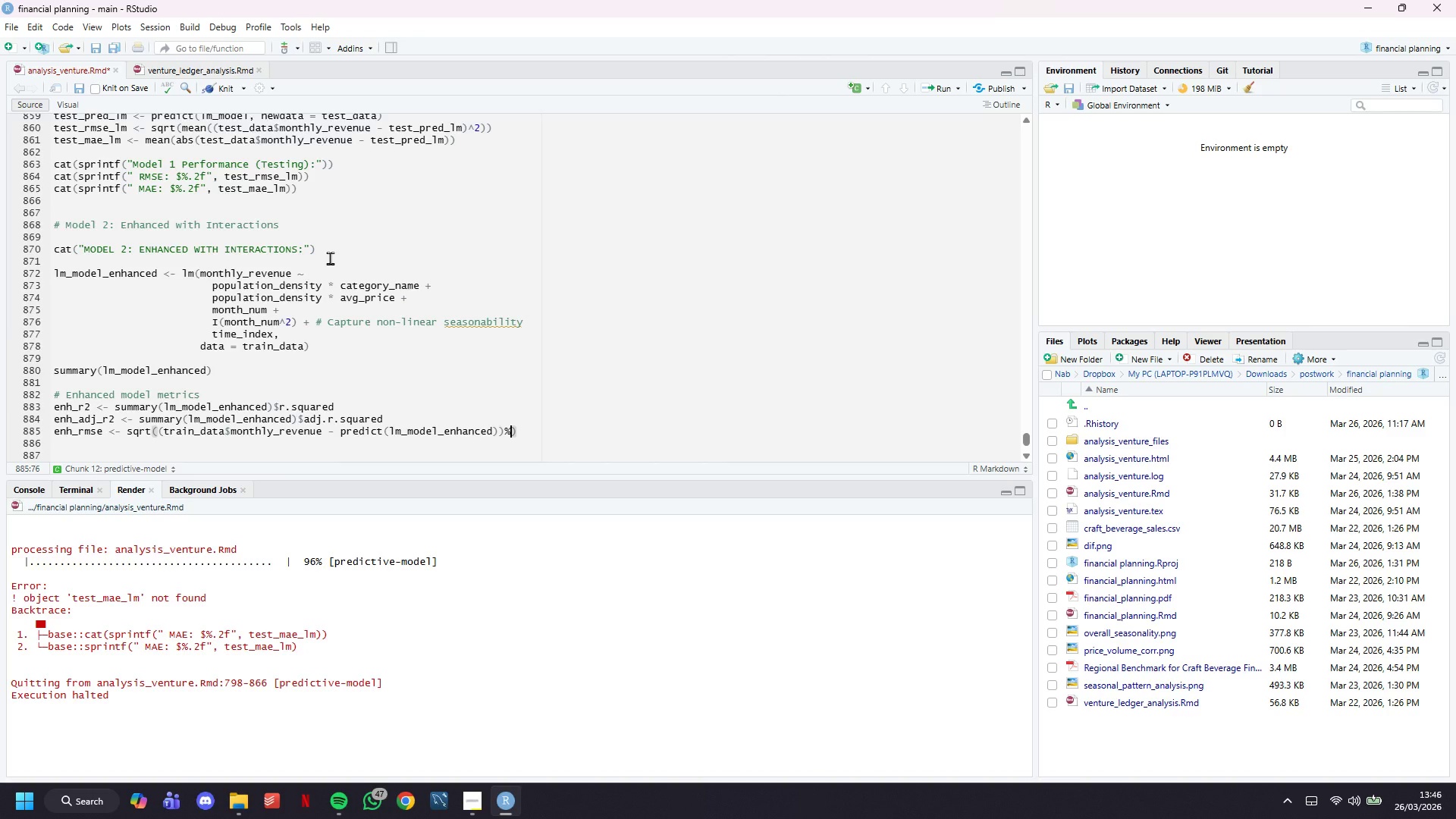 
type(%)
key(Backspace)
type(^2)
 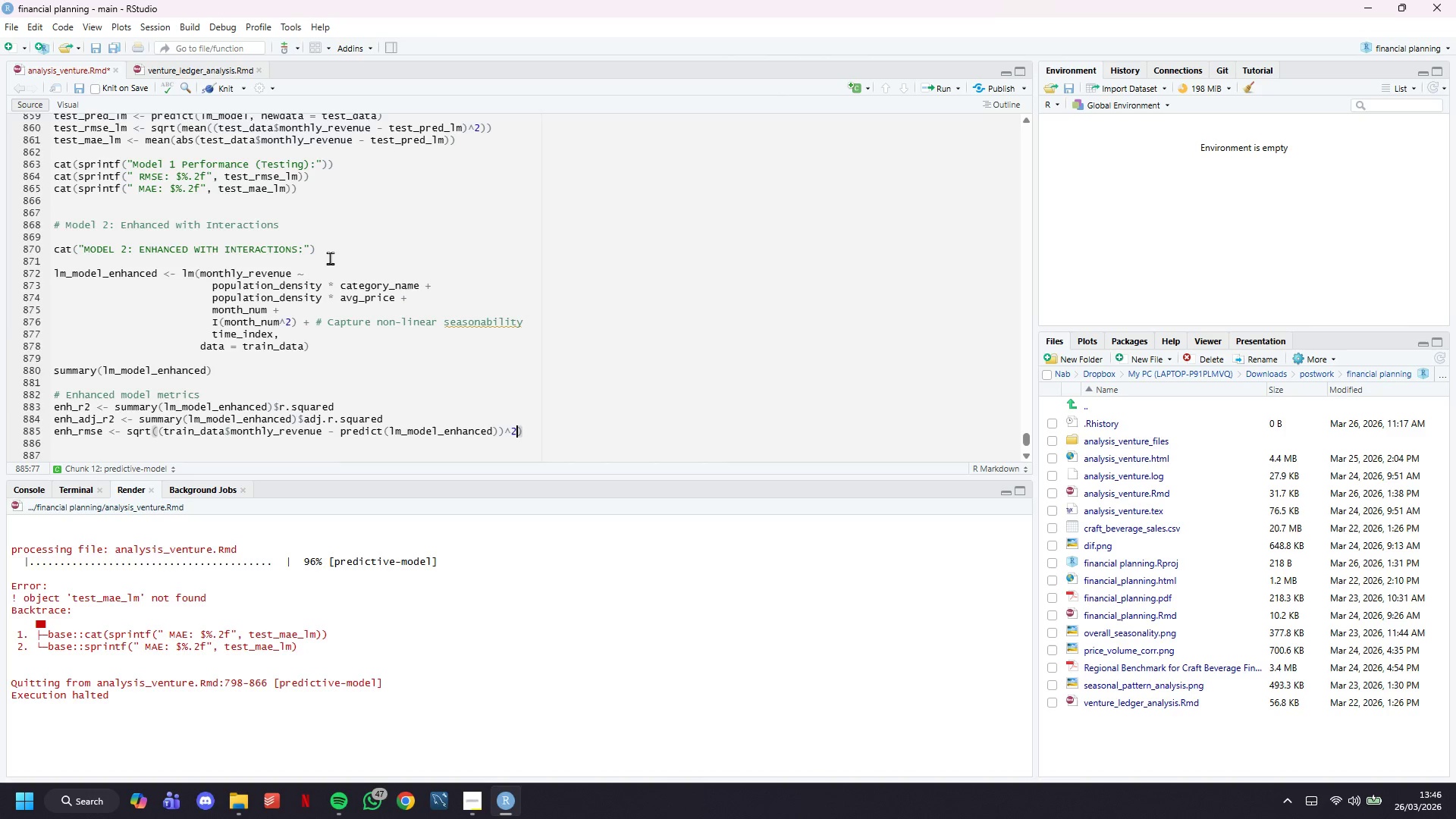 
key(ArrowRight)
 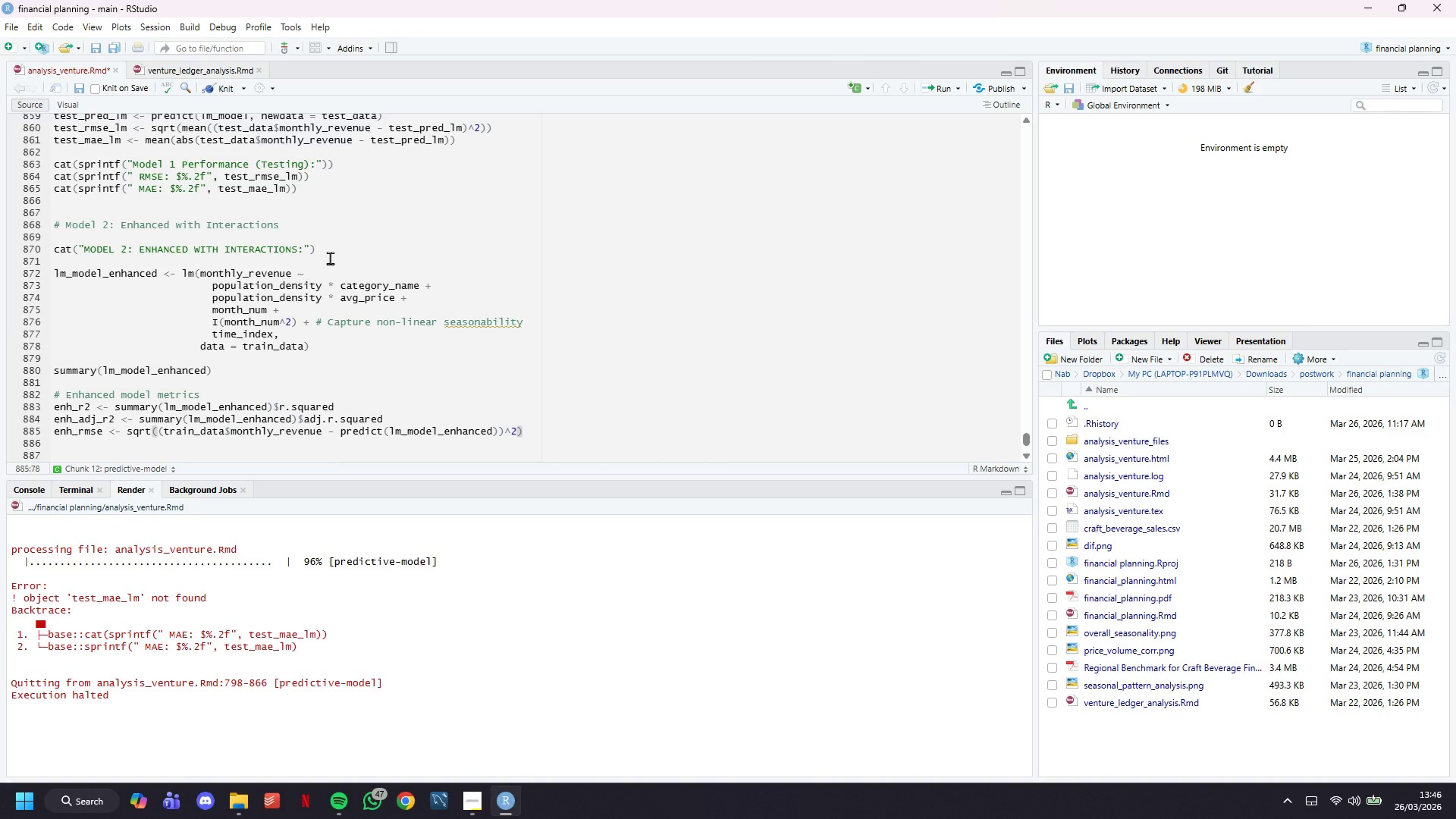 
key(Shift+0)
 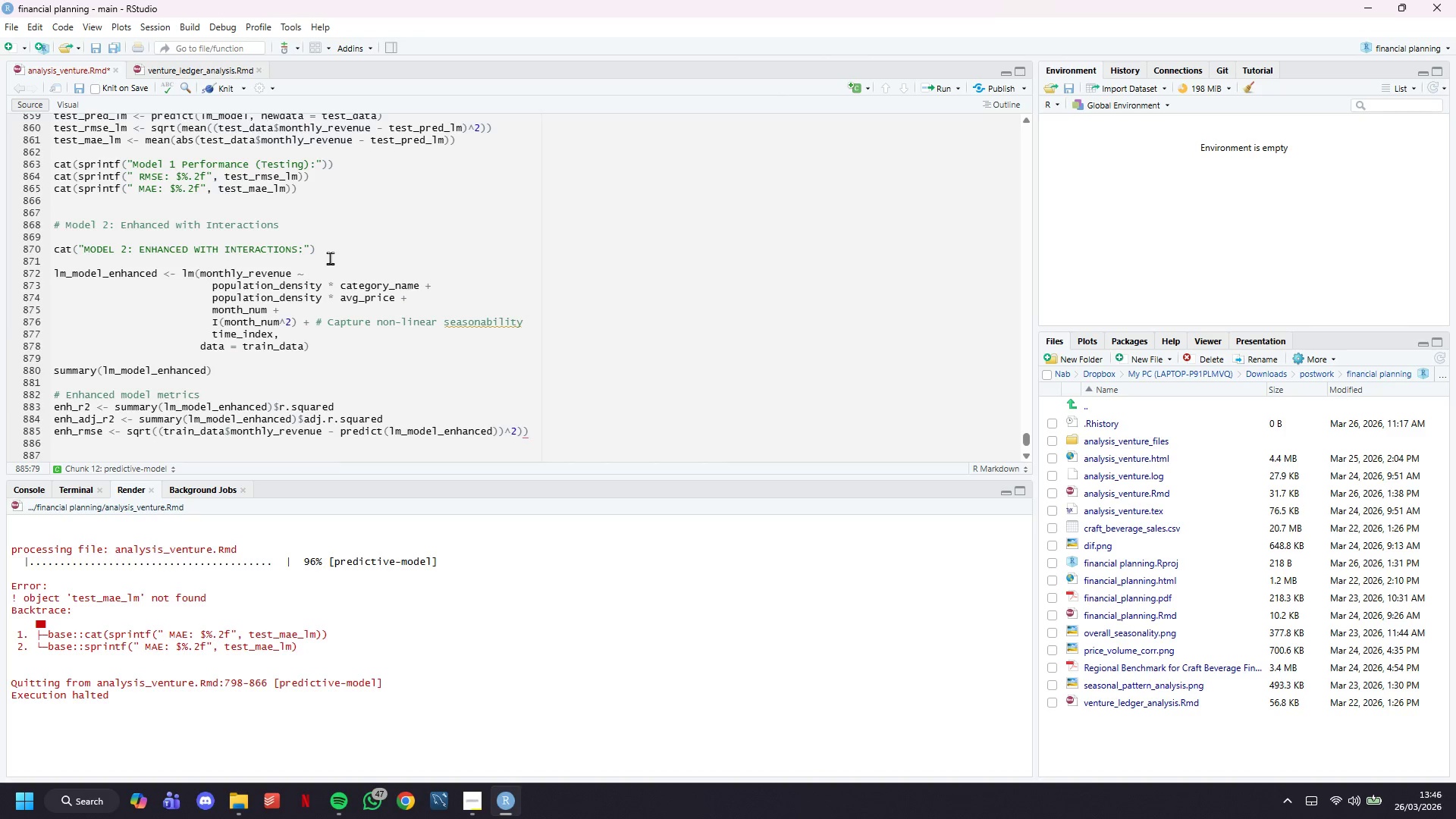 
key(ArrowLeft)
 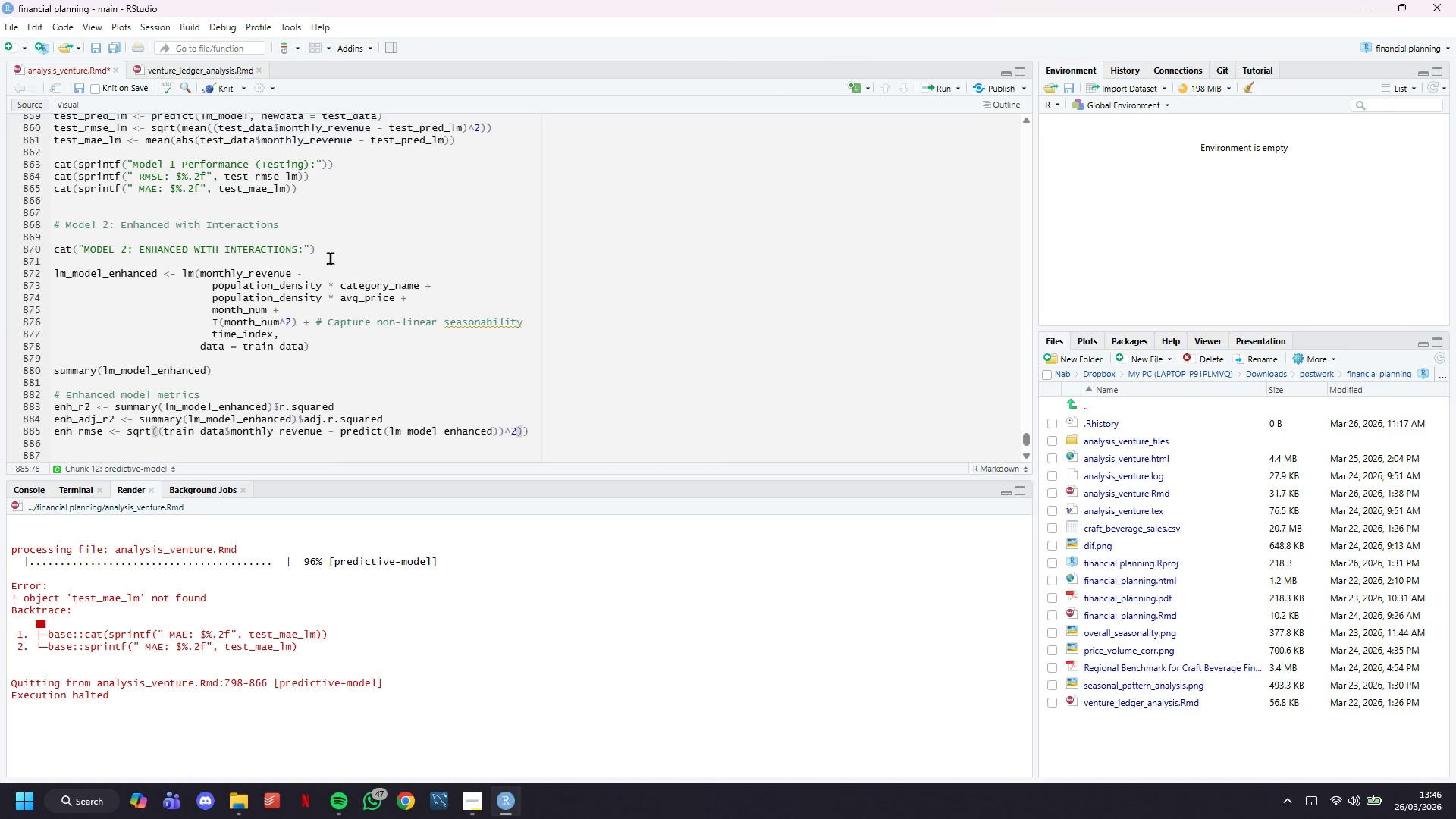 
key(ArrowRight)
 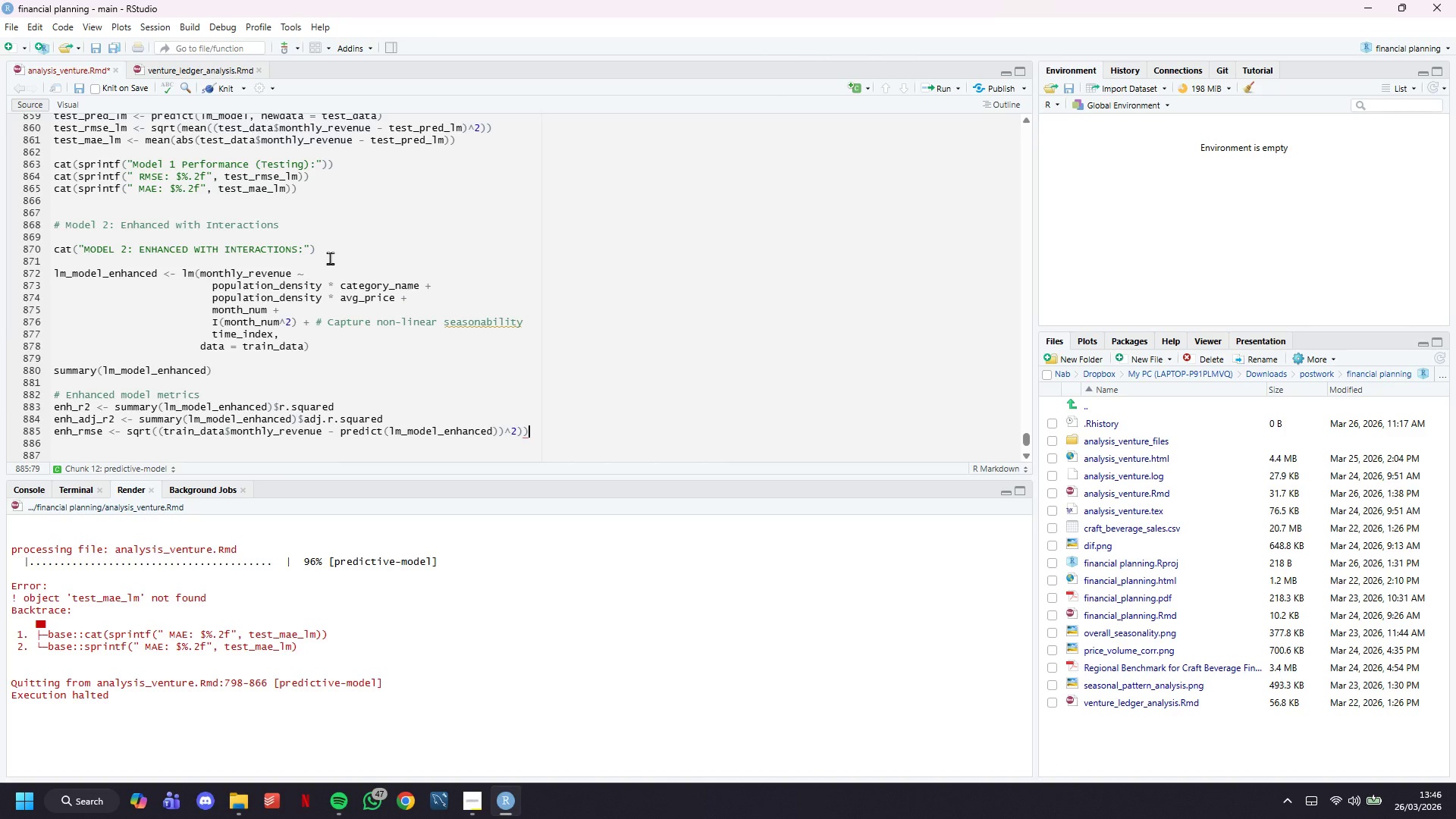 
hold_key(key=ArrowLeft, duration=1.52)
 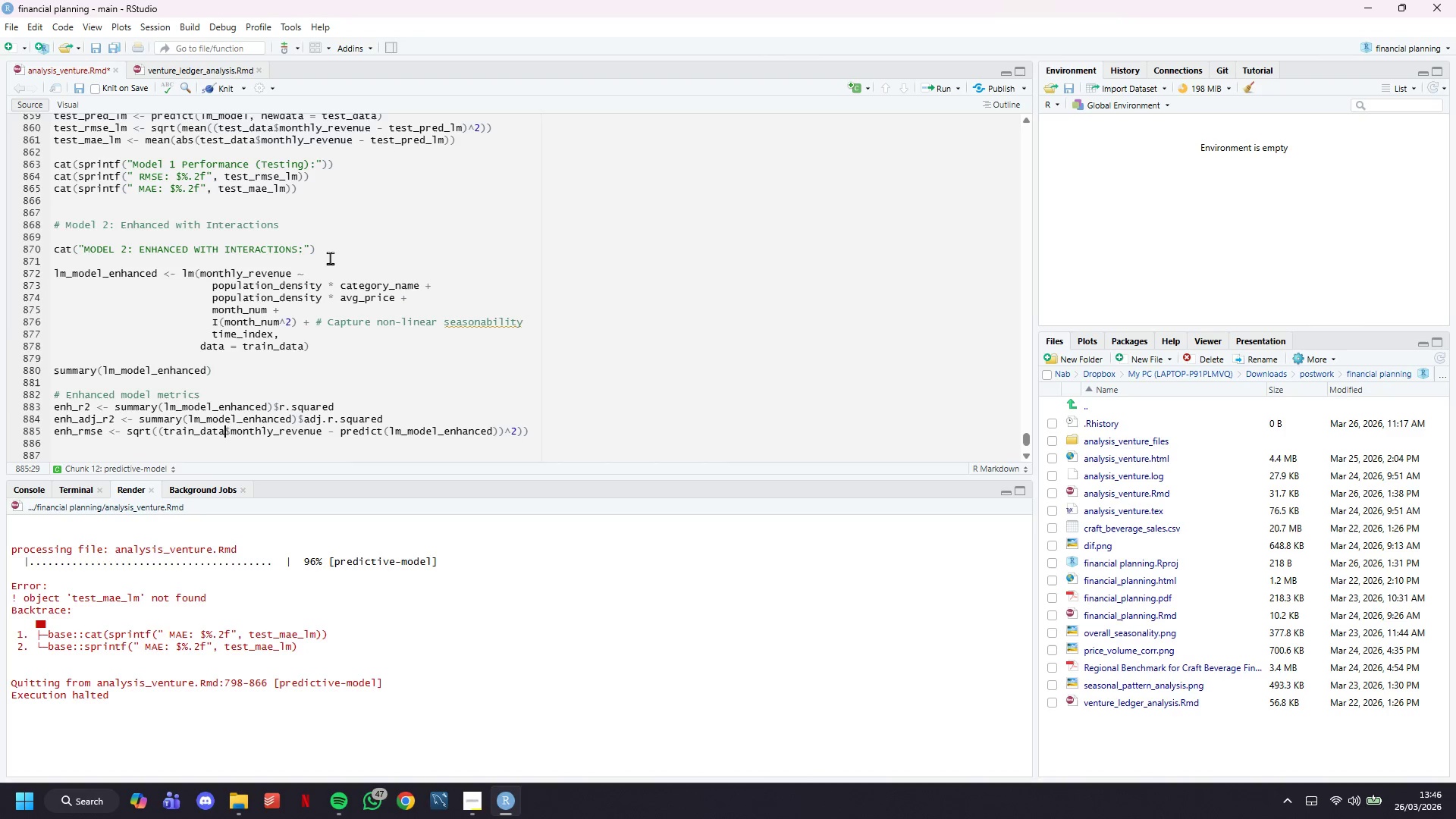 
hold_key(key=ArrowLeft, duration=0.59)
 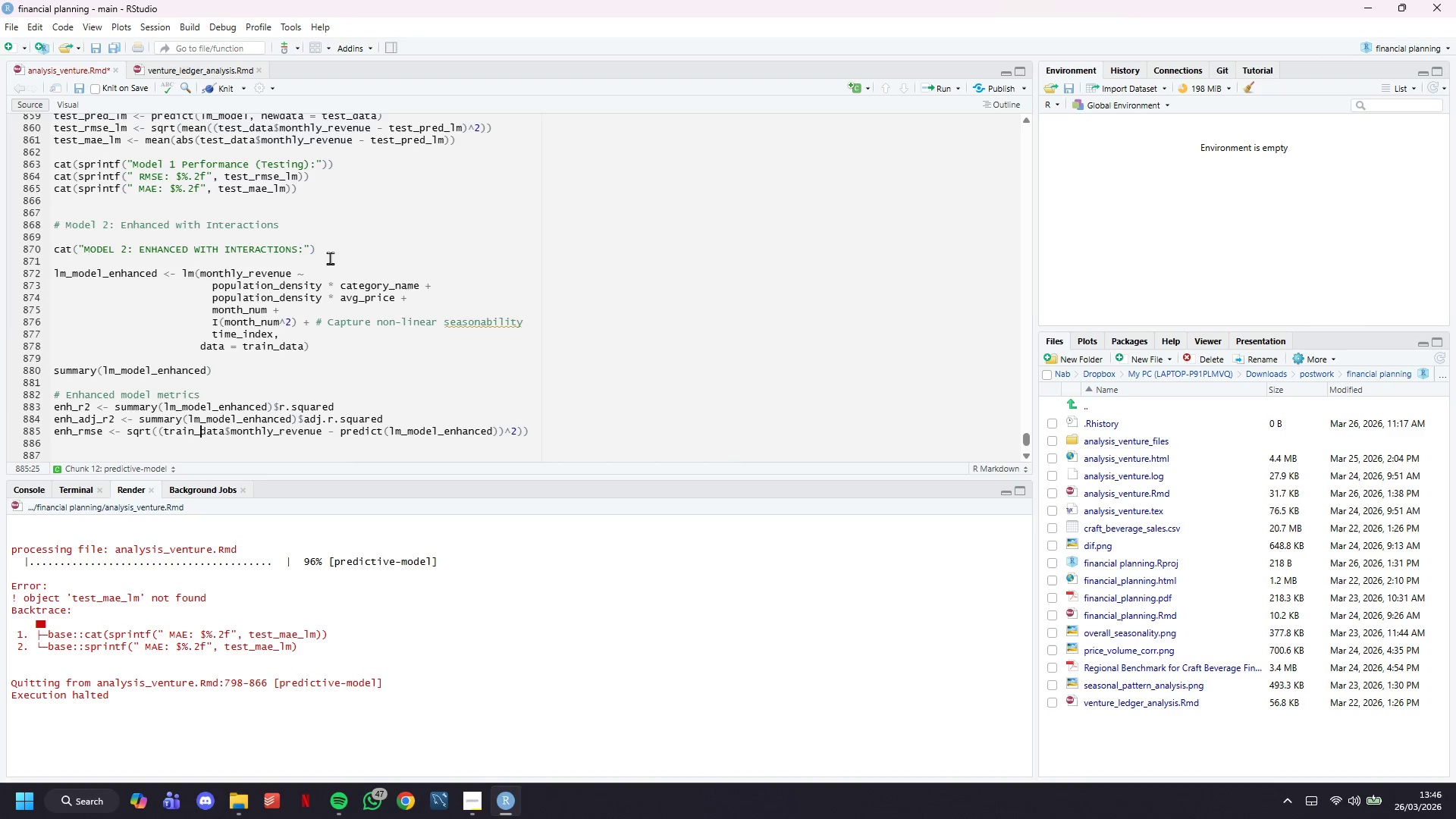 
hold_key(key=ArrowLeft, duration=0.69)
 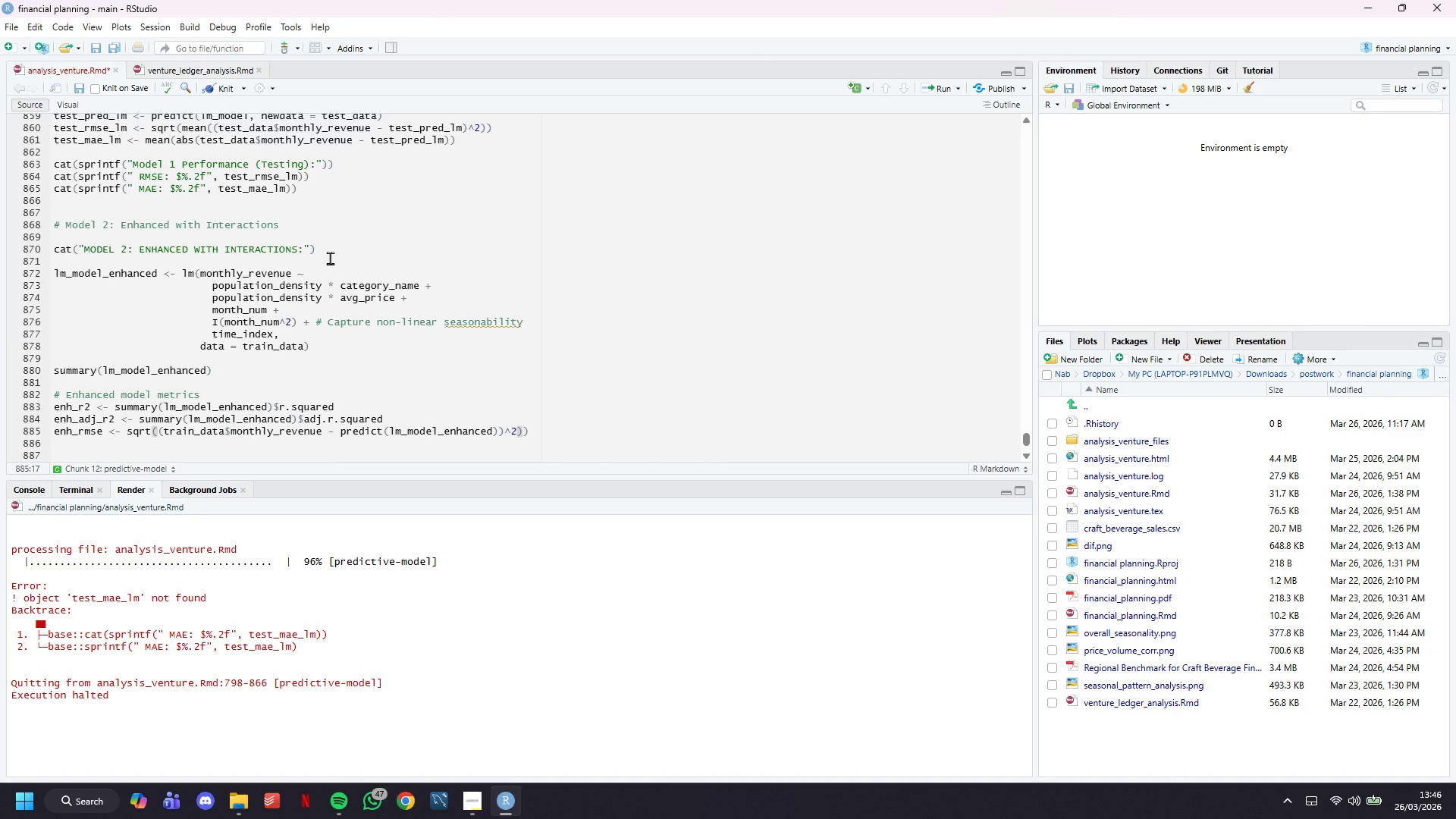 
type((mean)
 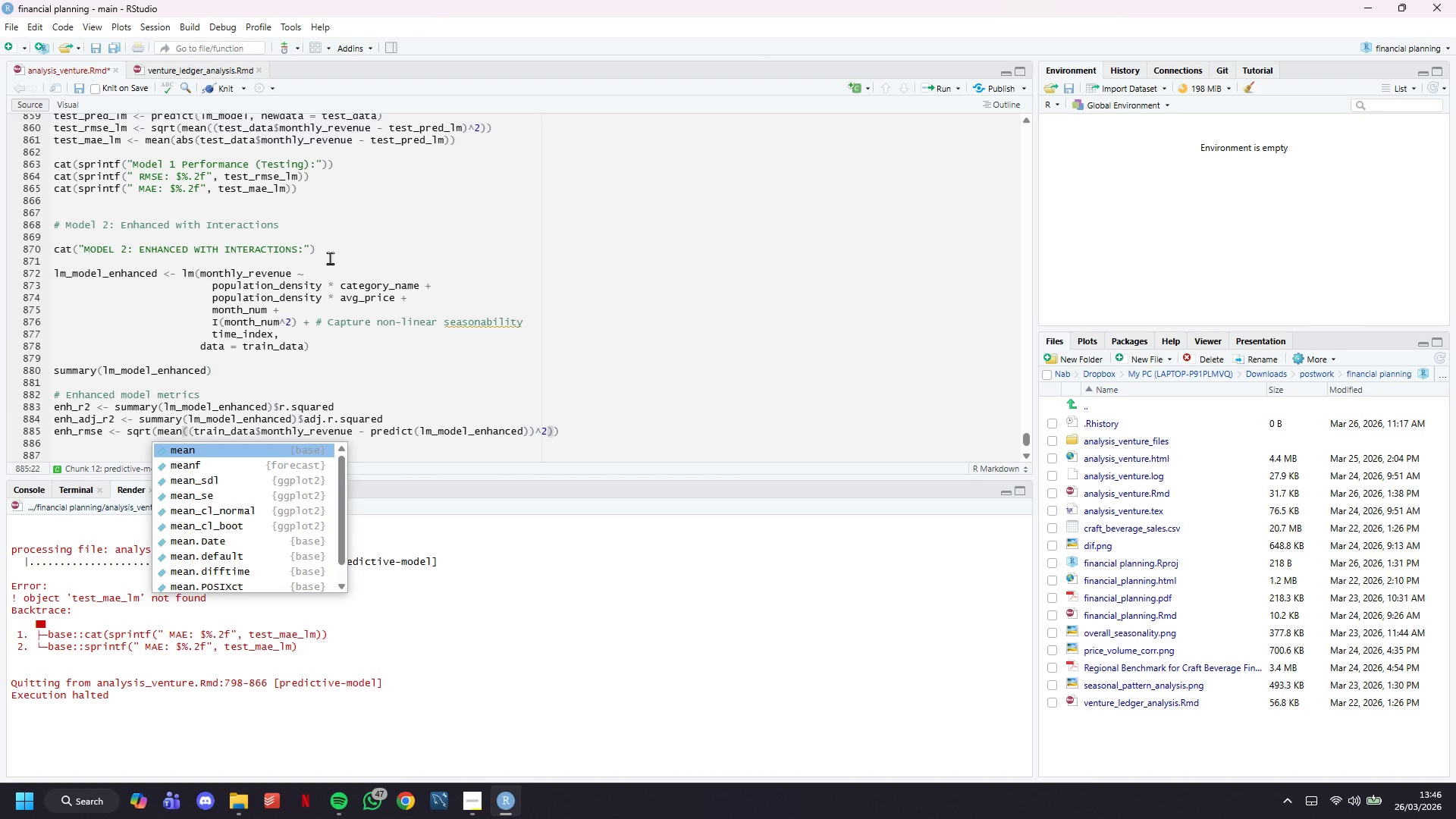 
key(ArrowRight)
 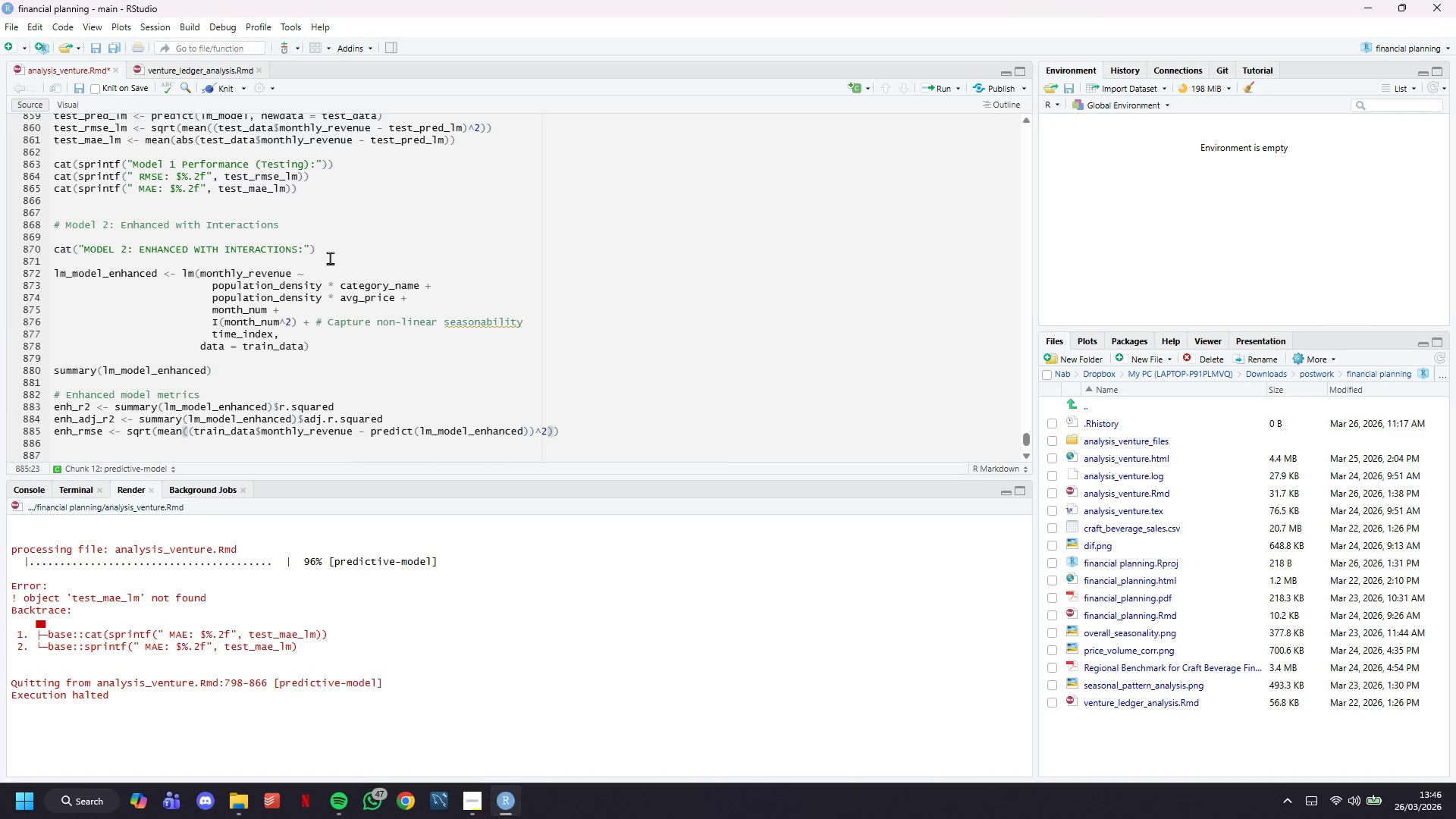 
key(ArrowLeft)
 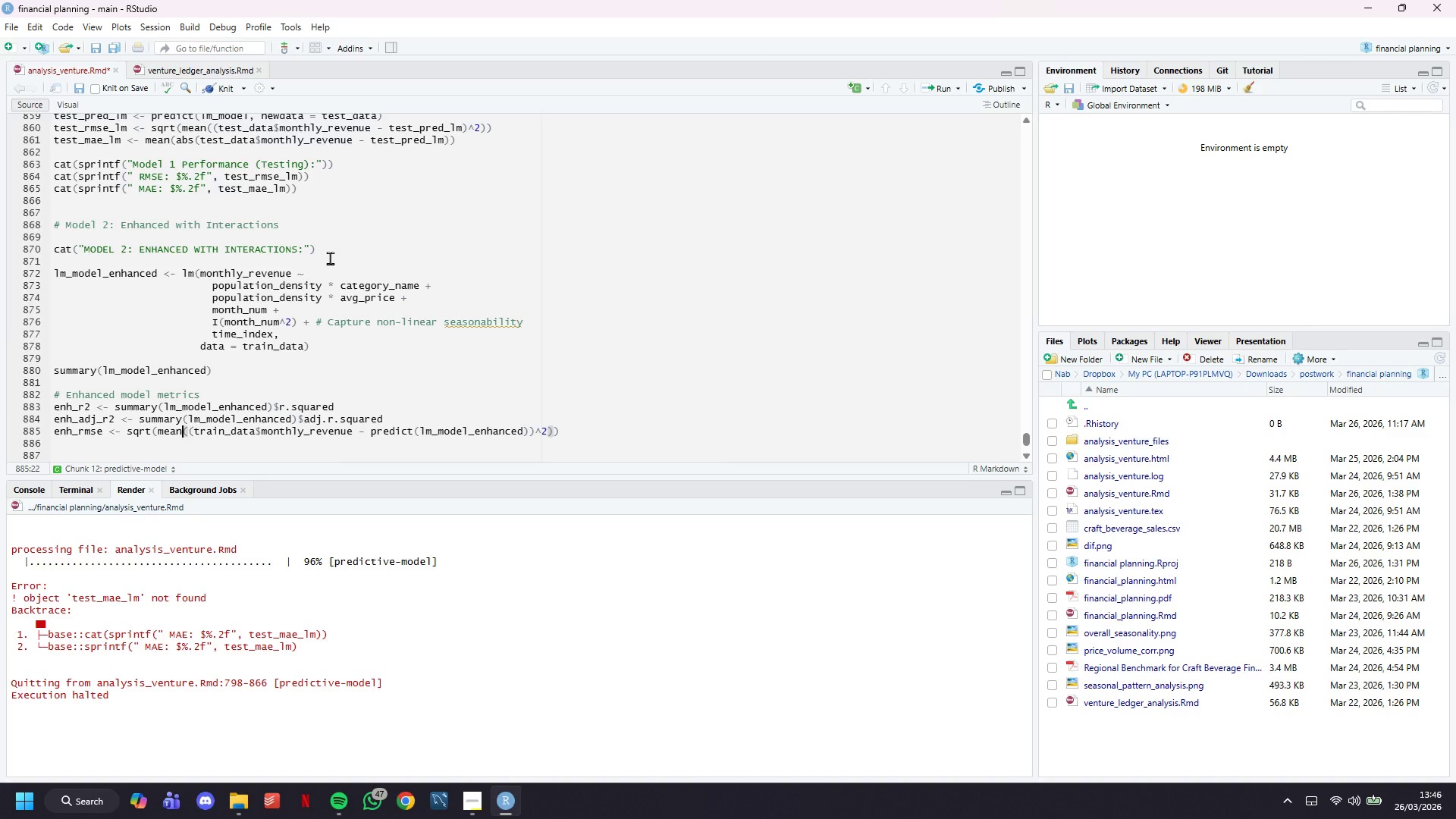 
key(ArrowLeft)
 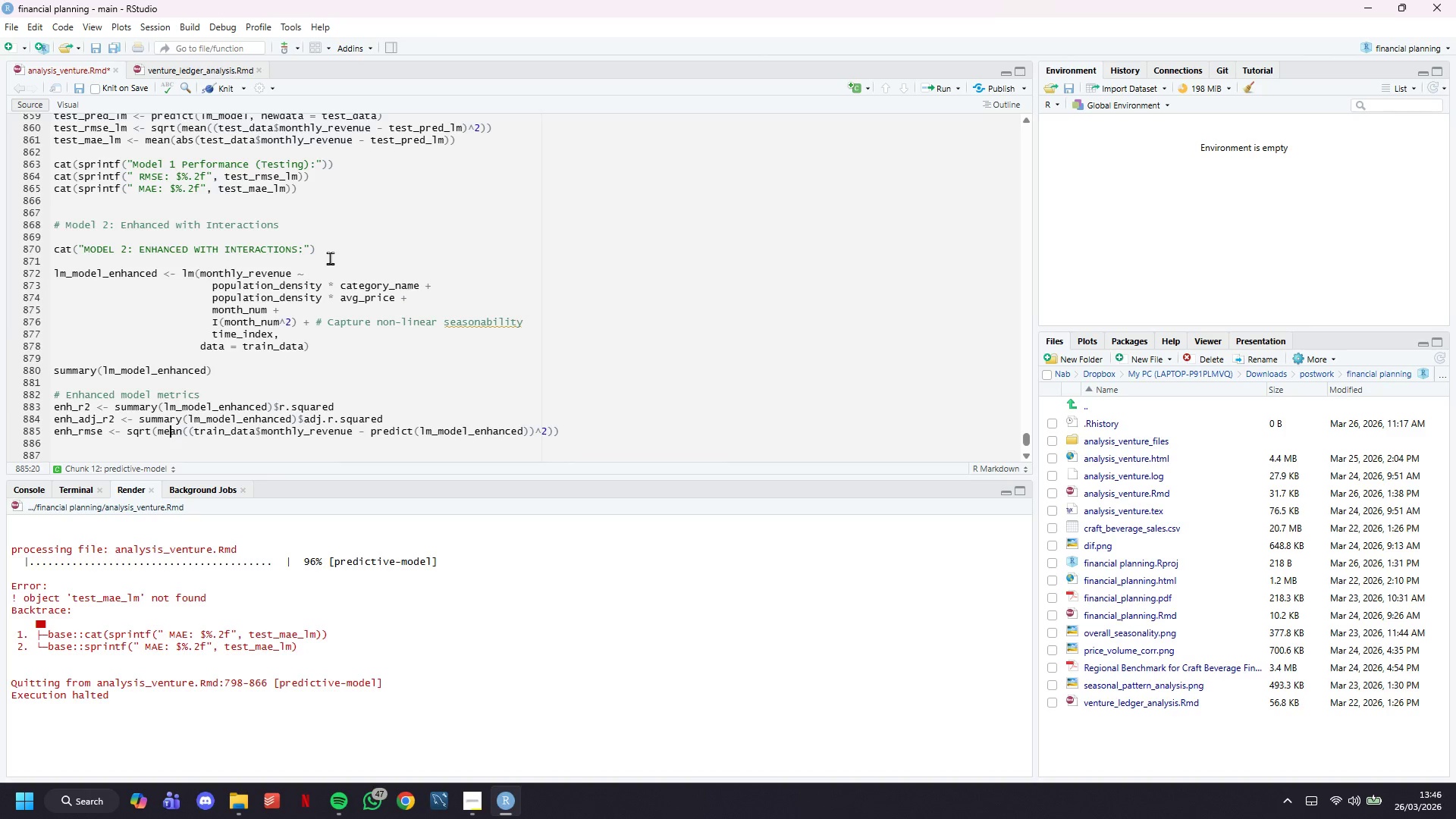 
key(ArrowLeft)
 